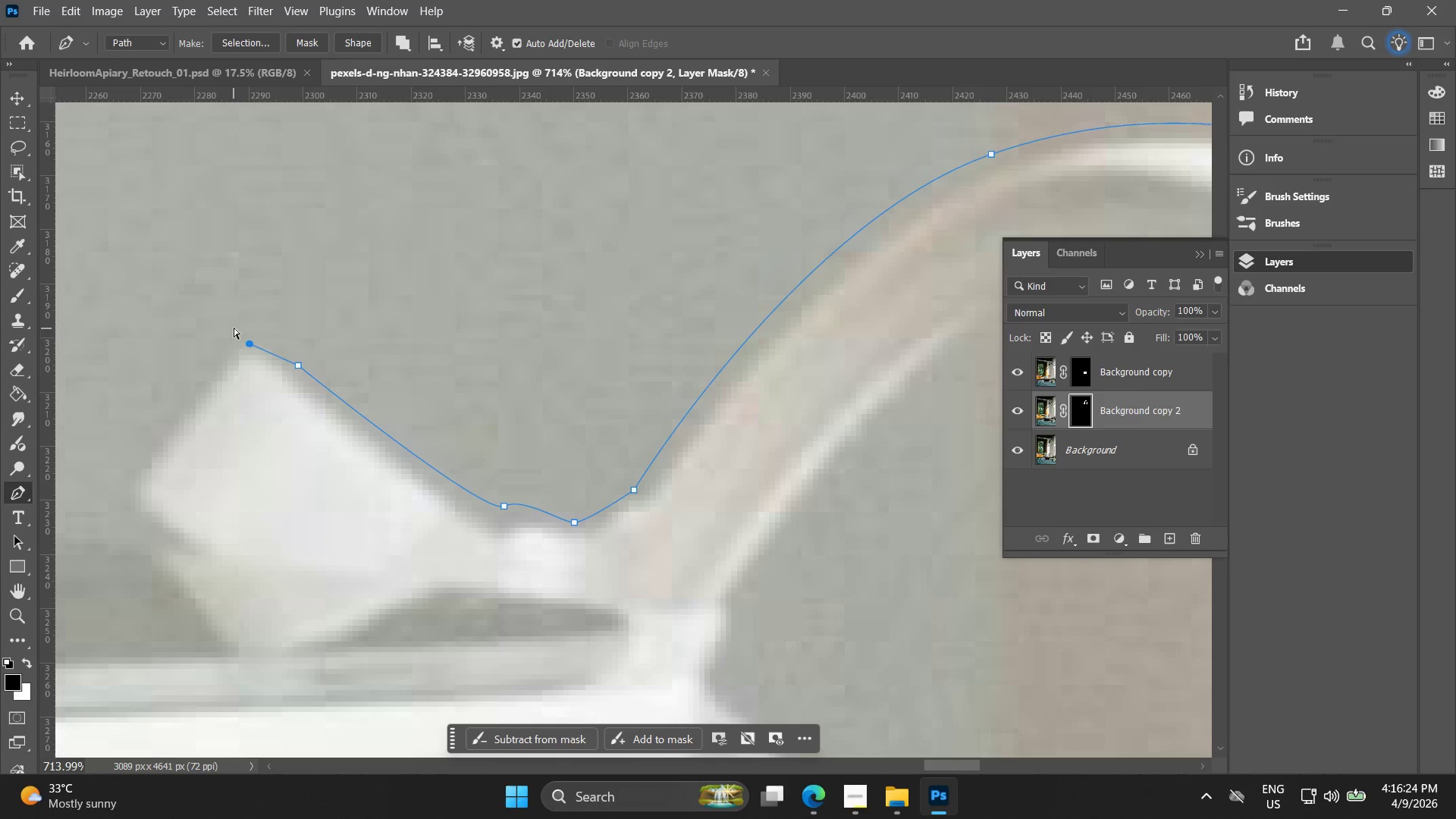 
key(Control+Z)
 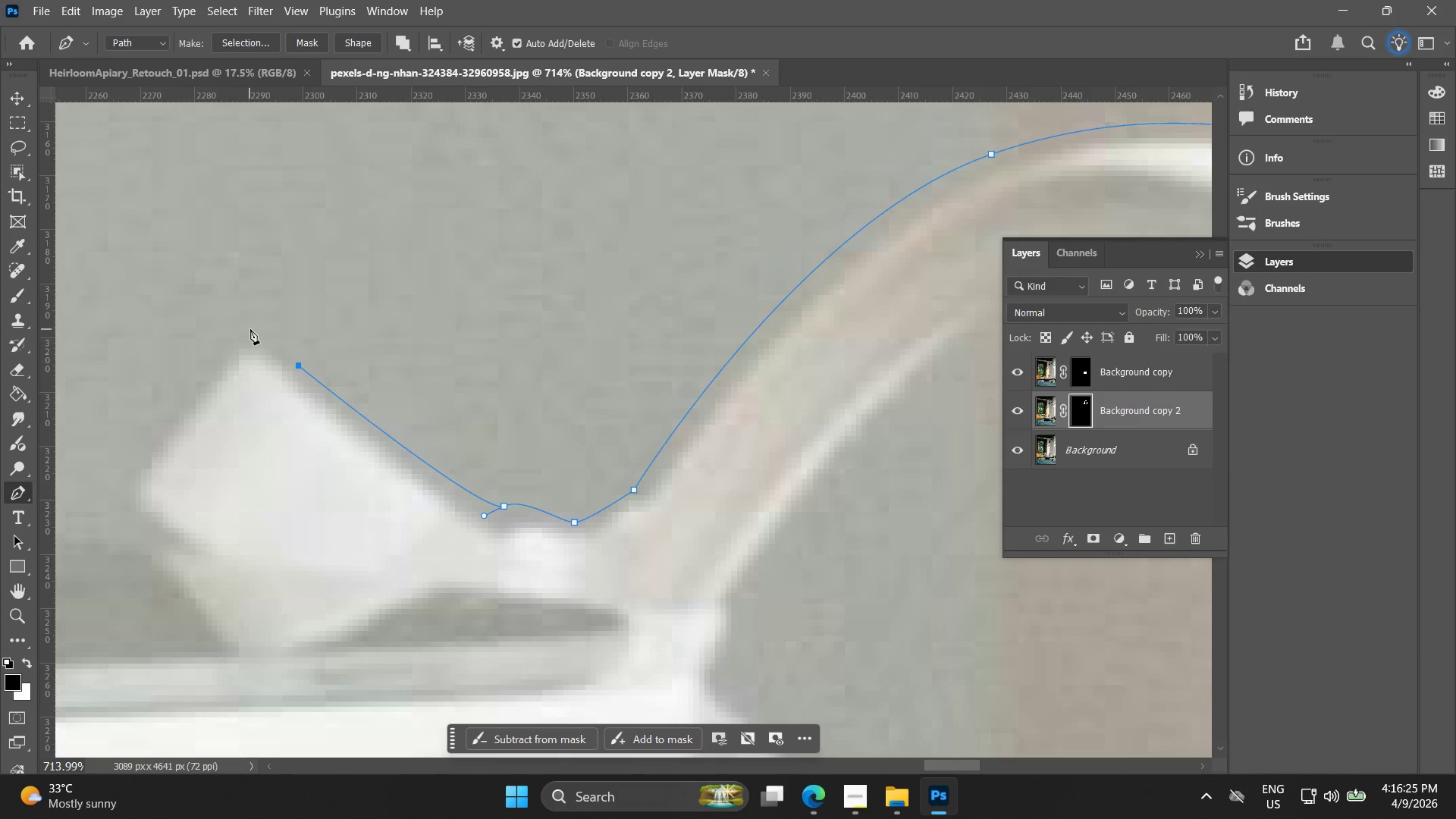 
left_click([253, 334])
 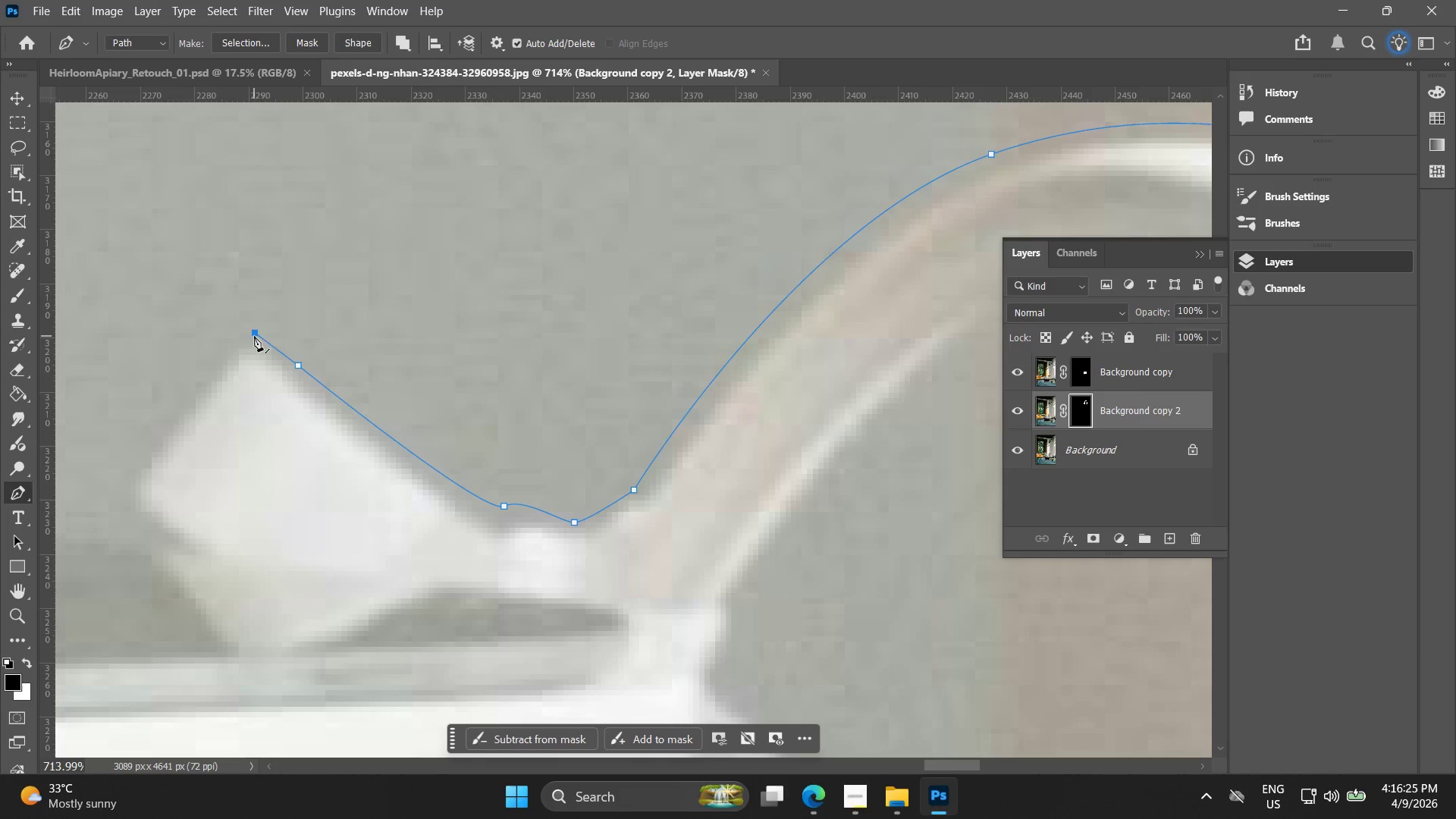 
hold_key(key=Space, duration=0.5)
 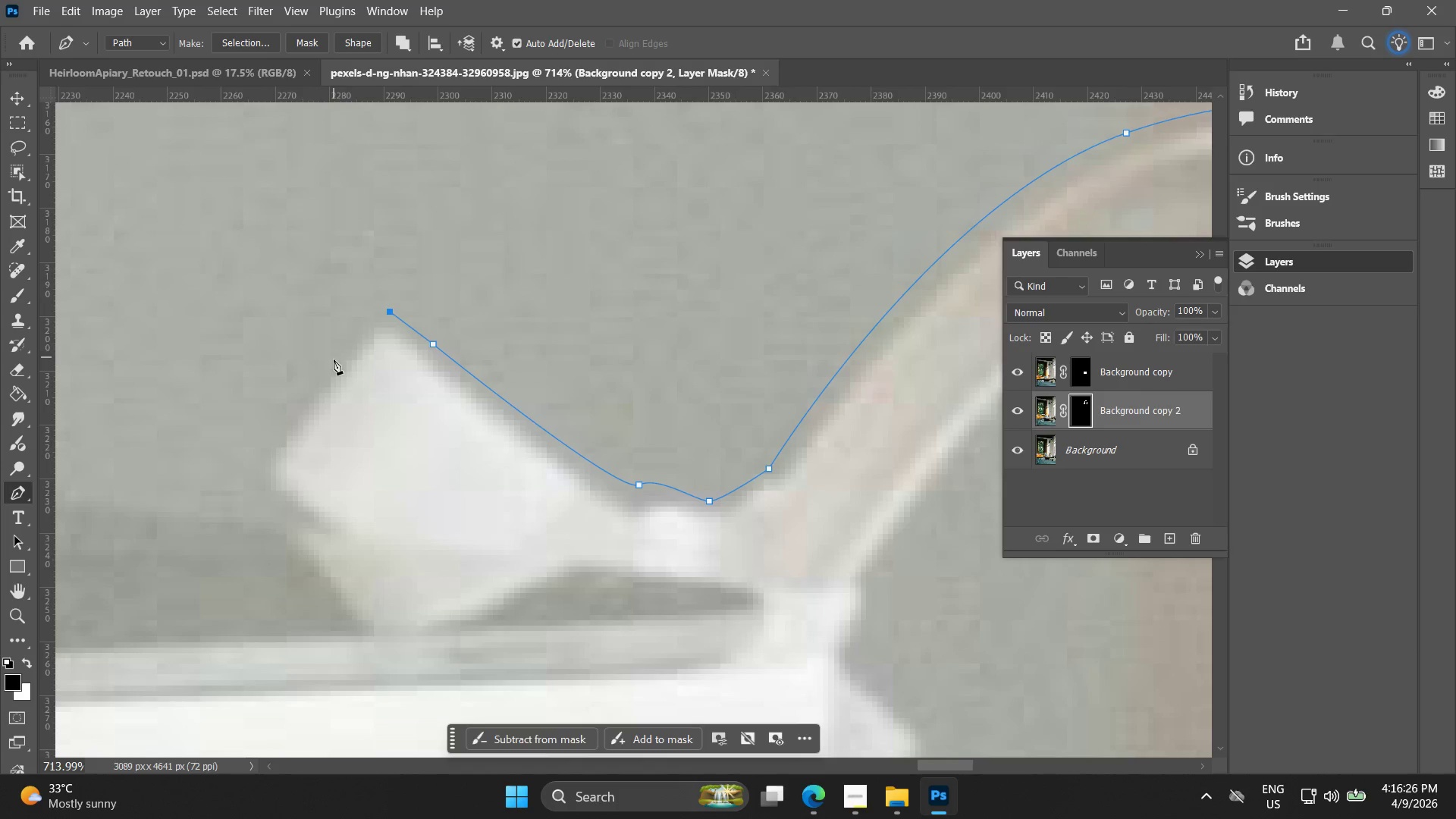 
left_click_drag(start_coordinate=[259, 338], to_coordinate=[394, 317])
 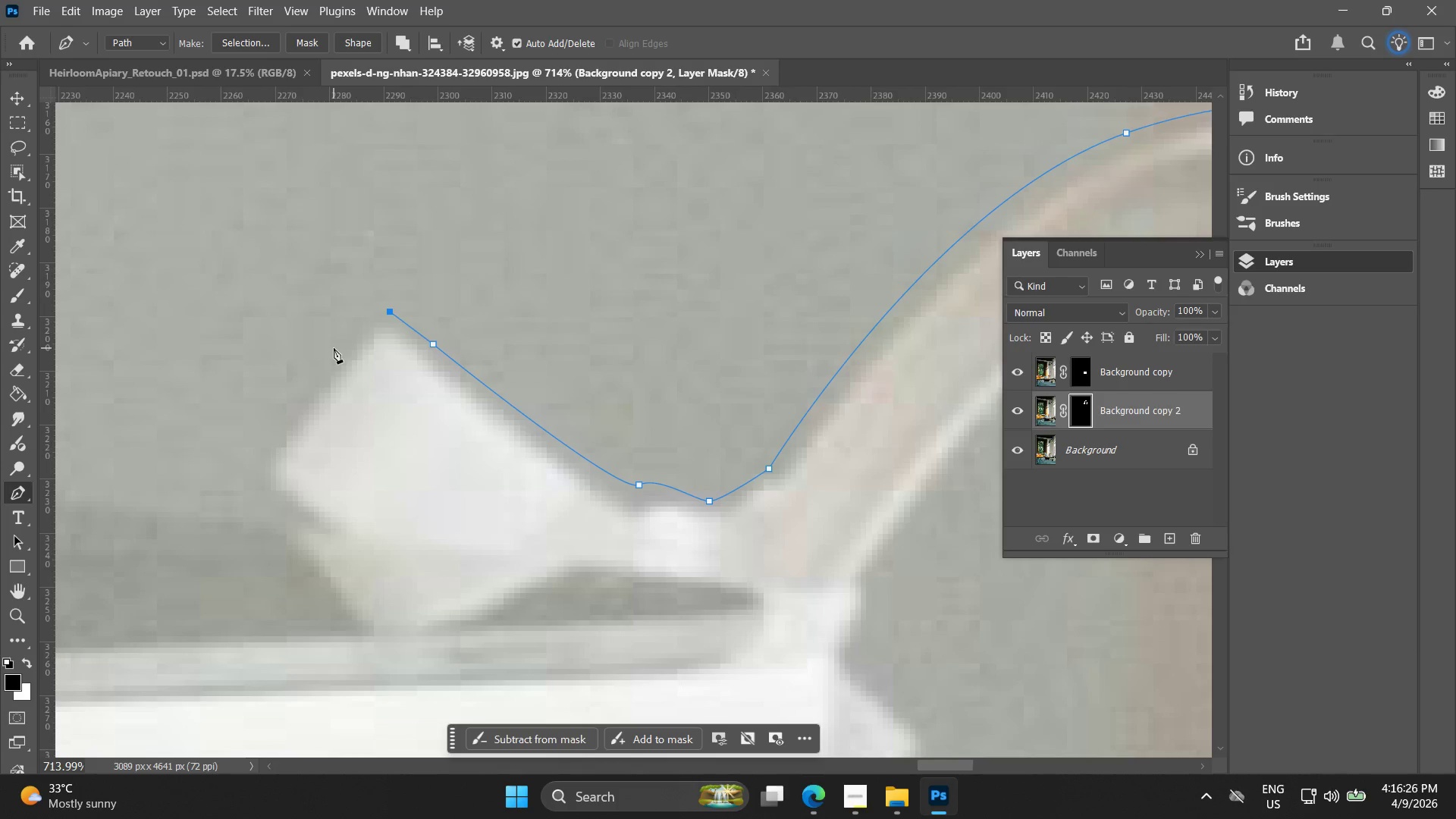 
left_click_drag(start_coordinate=[334, 359], to_coordinate=[307, 391])
 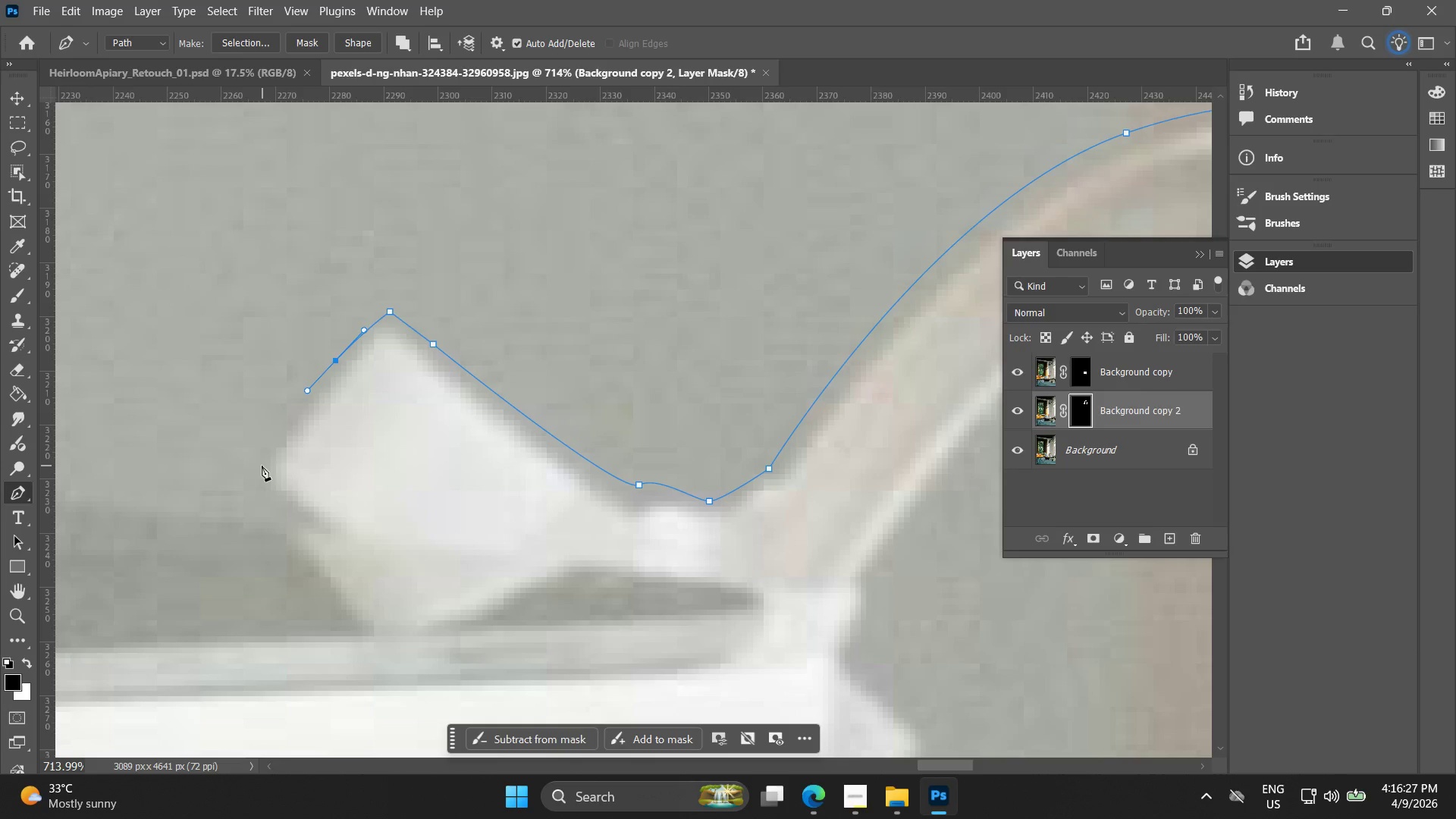 
left_click_drag(start_coordinate=[259, 469], to_coordinate=[260, 486])
 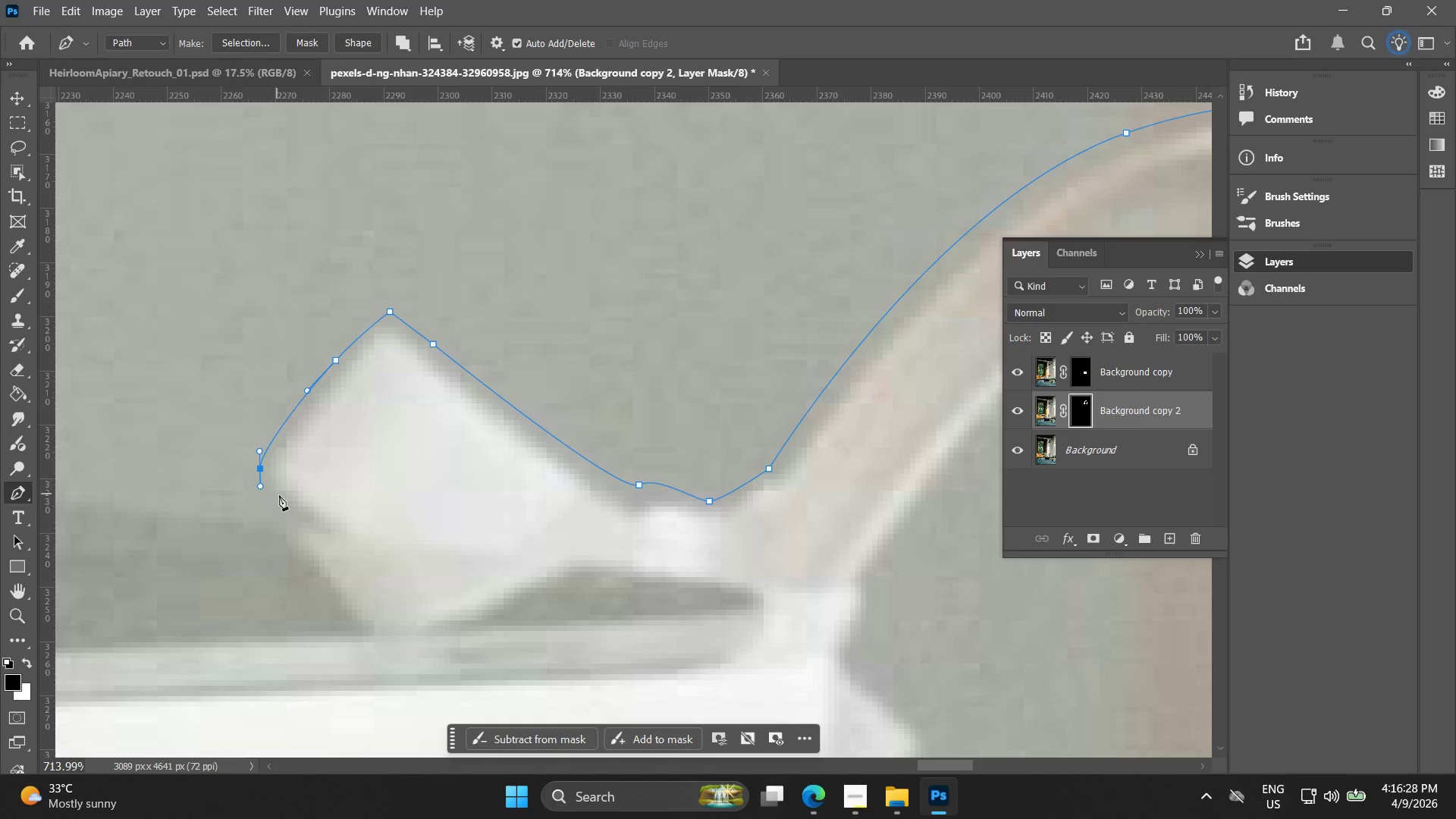 
left_click([281, 497])
 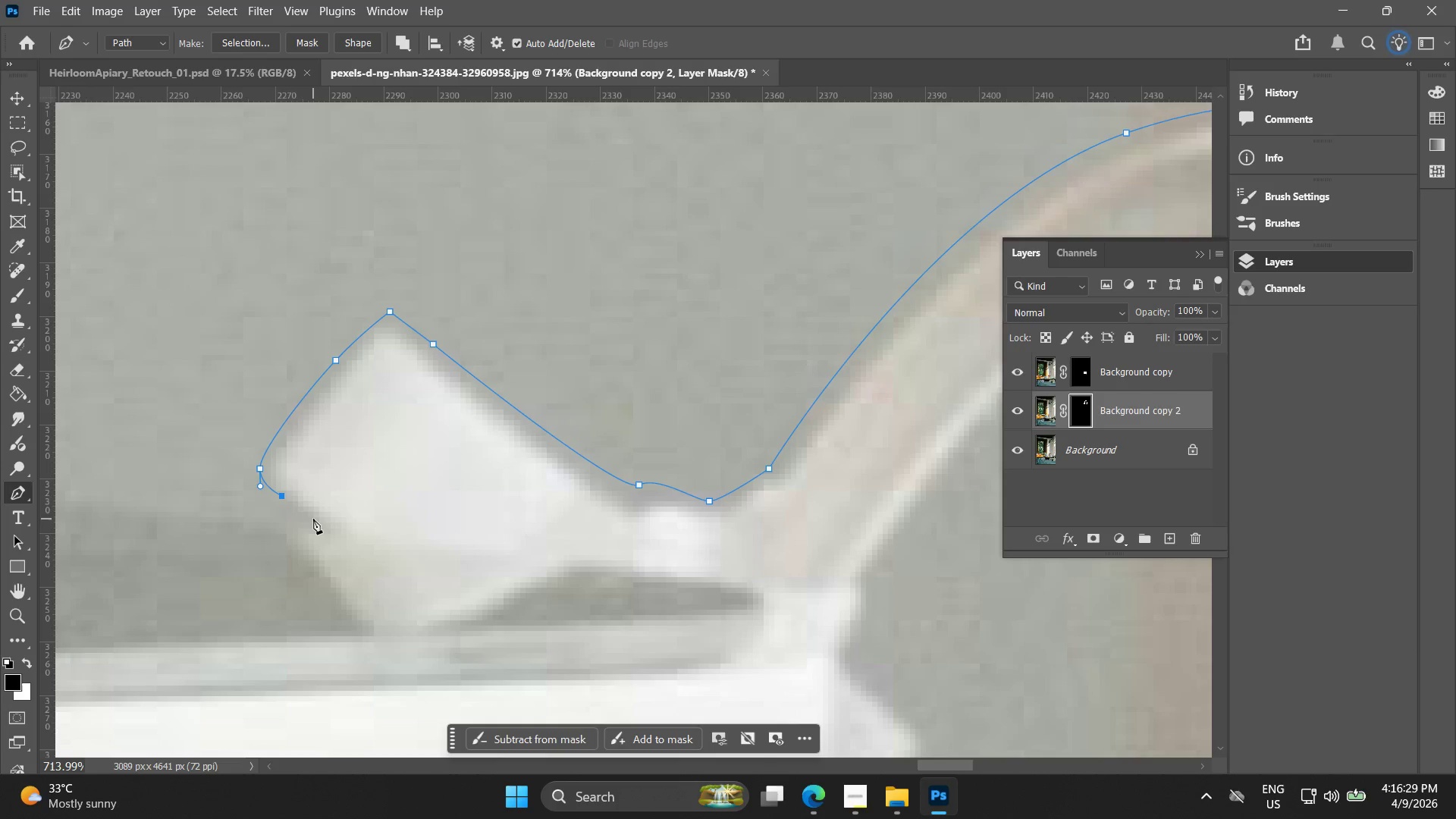 
left_click([314, 519])
 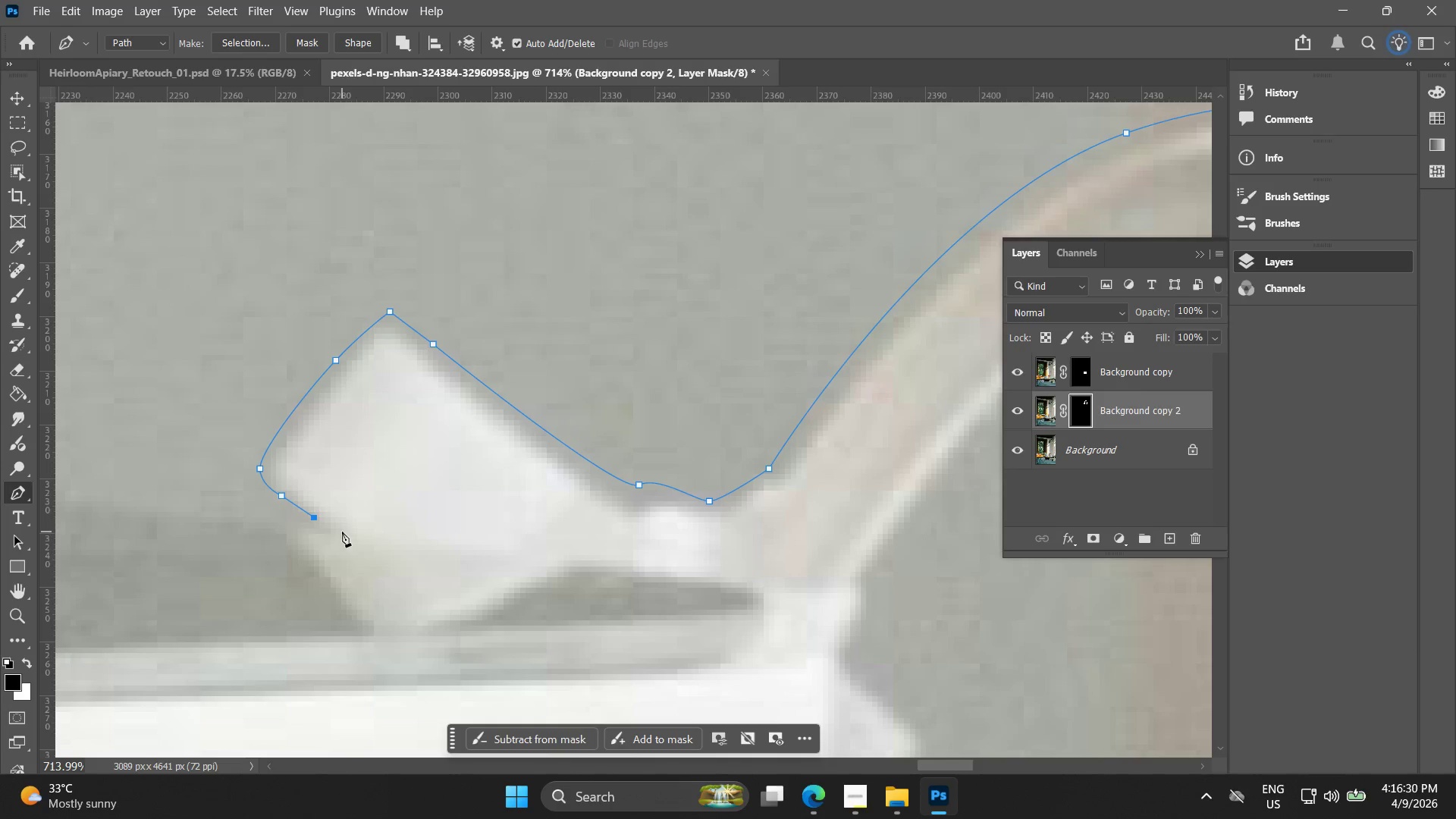 
left_click([342, 532])
 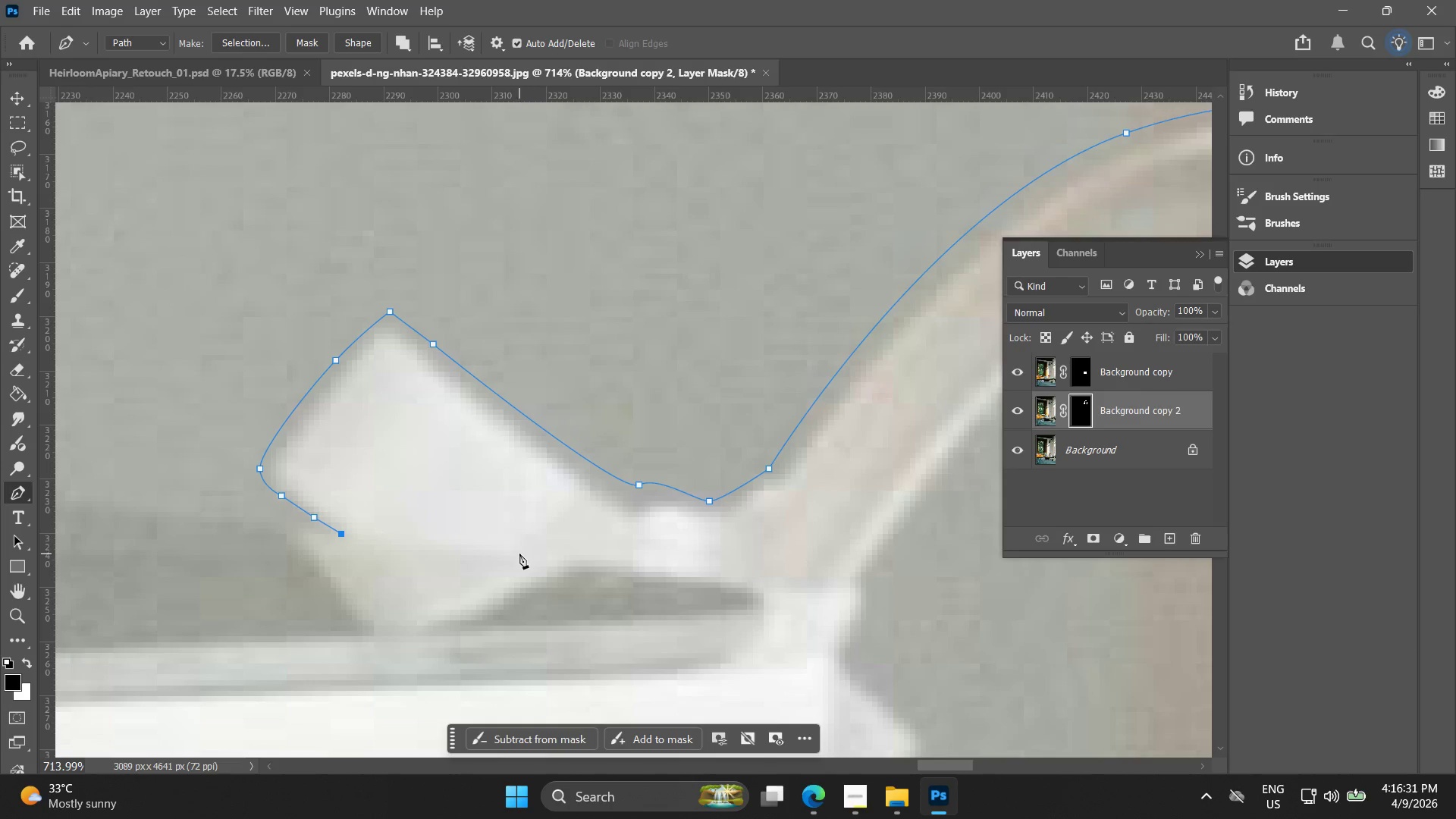 
left_click([524, 551])
 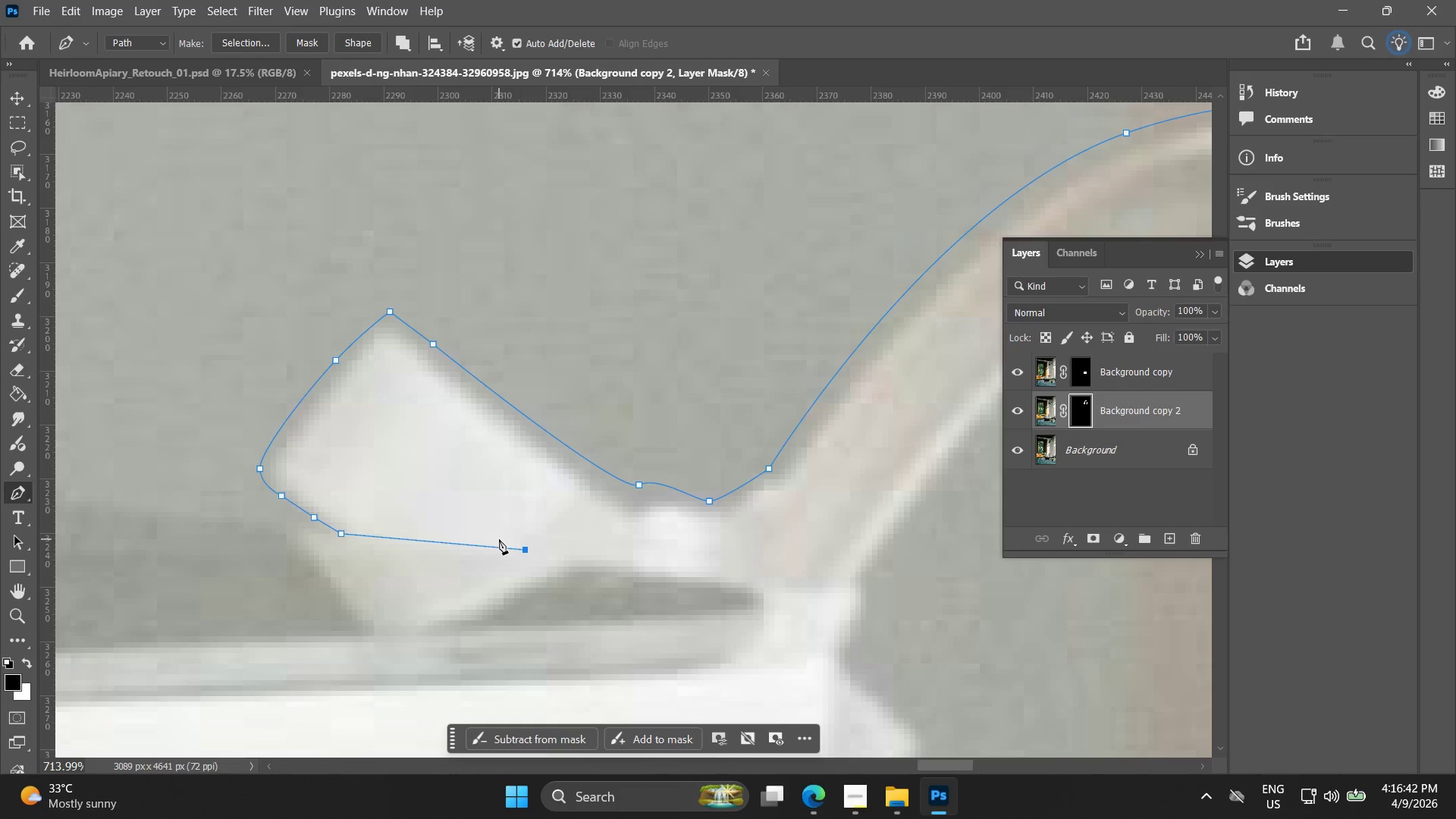 
wait(15.62)
 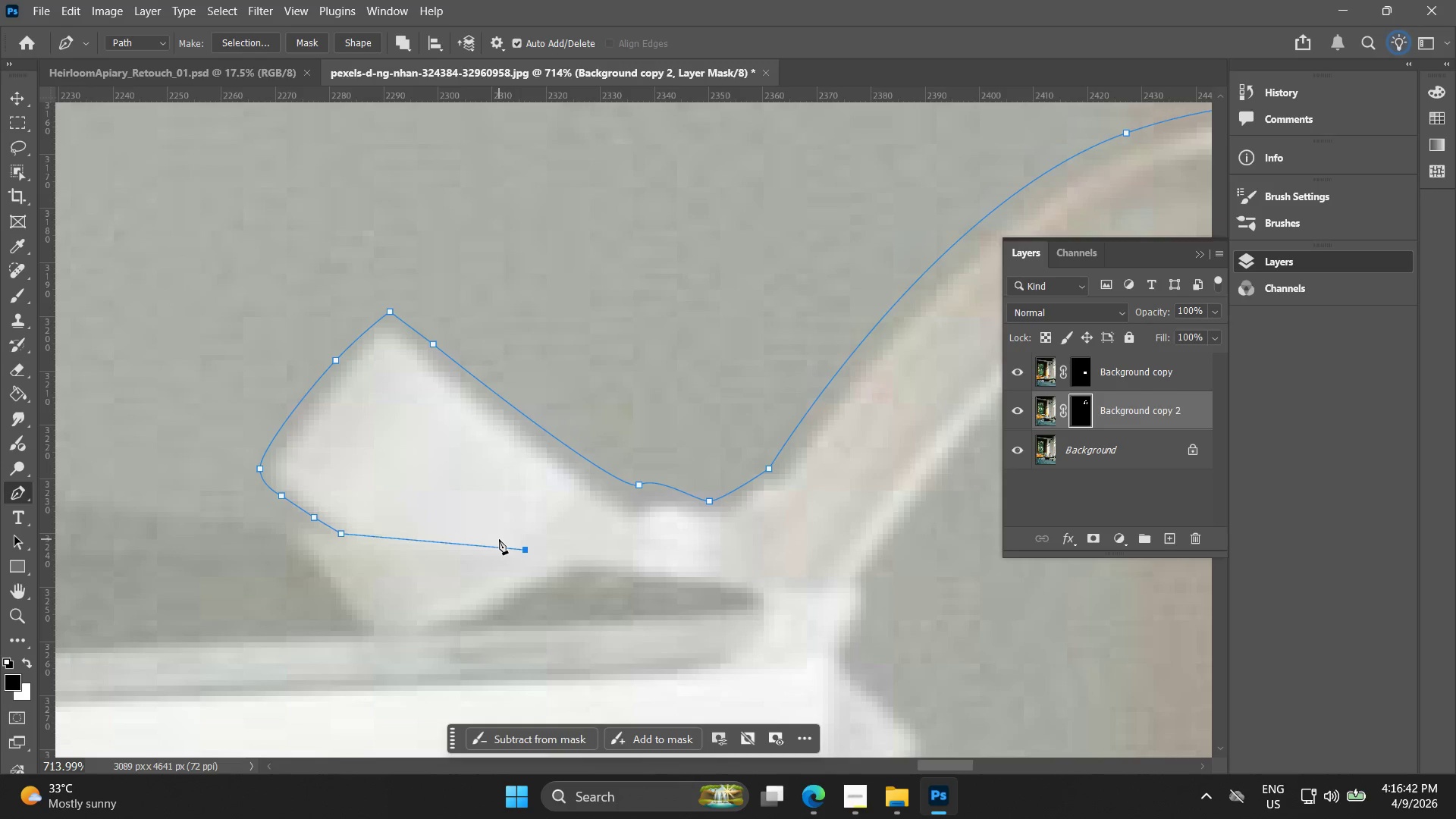 
left_click_drag(start_coordinate=[640, 566], to_coordinate=[686, 573])
 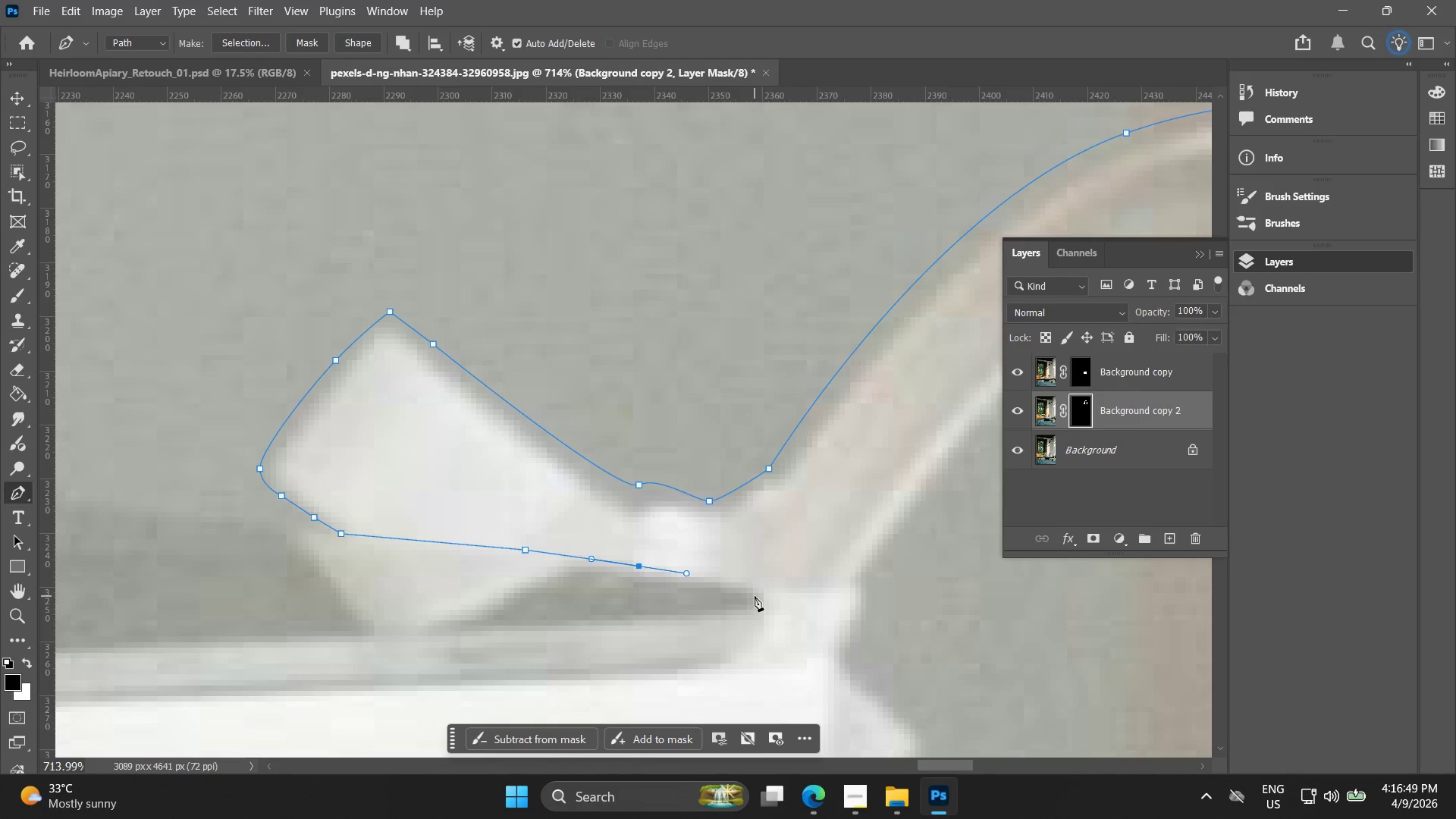 
left_click_drag(start_coordinate=[758, 596], to_coordinate=[770, 610])
 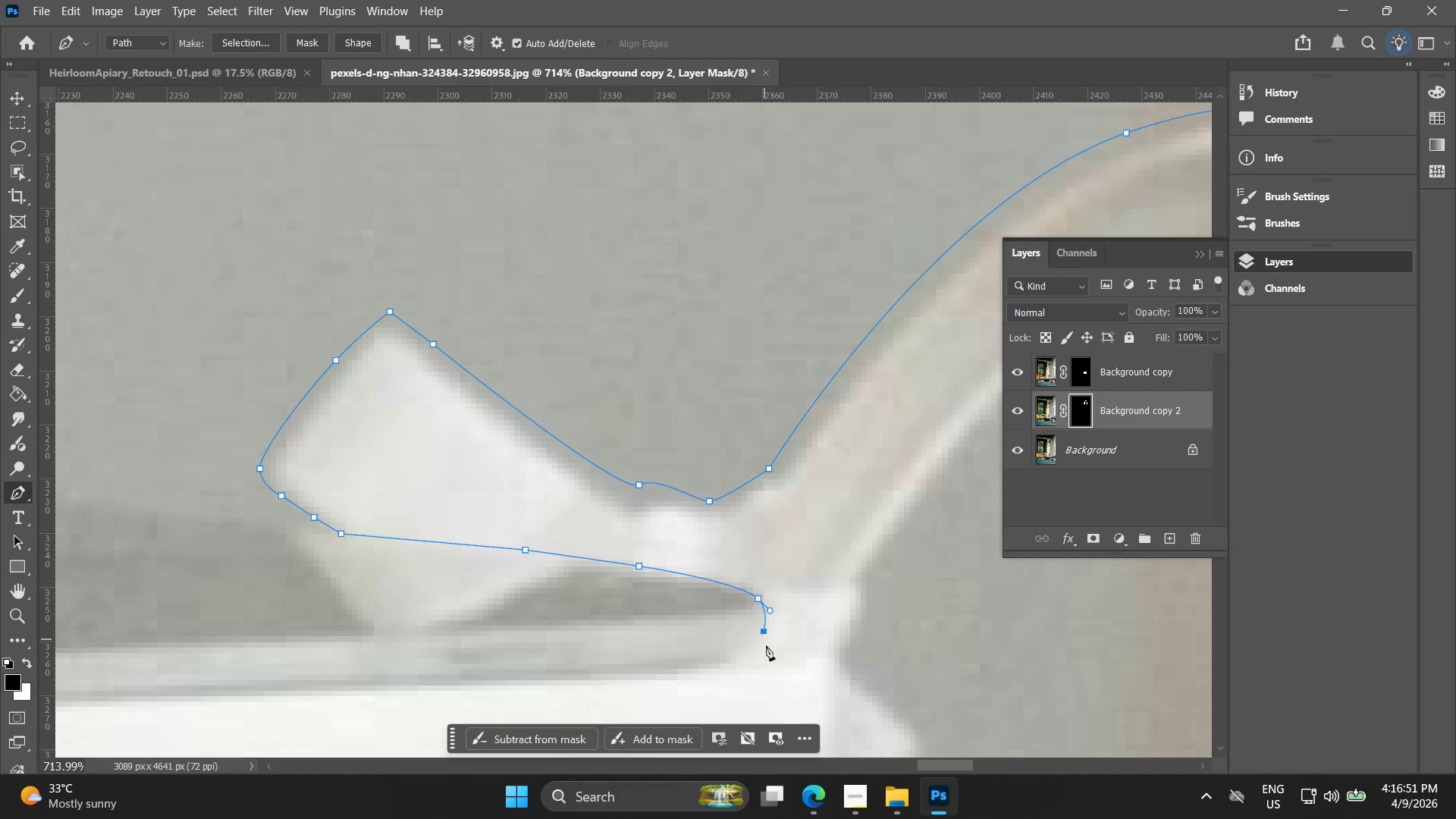 
left_click_drag(start_coordinate=[769, 645], to_coordinate=[770, 651])
 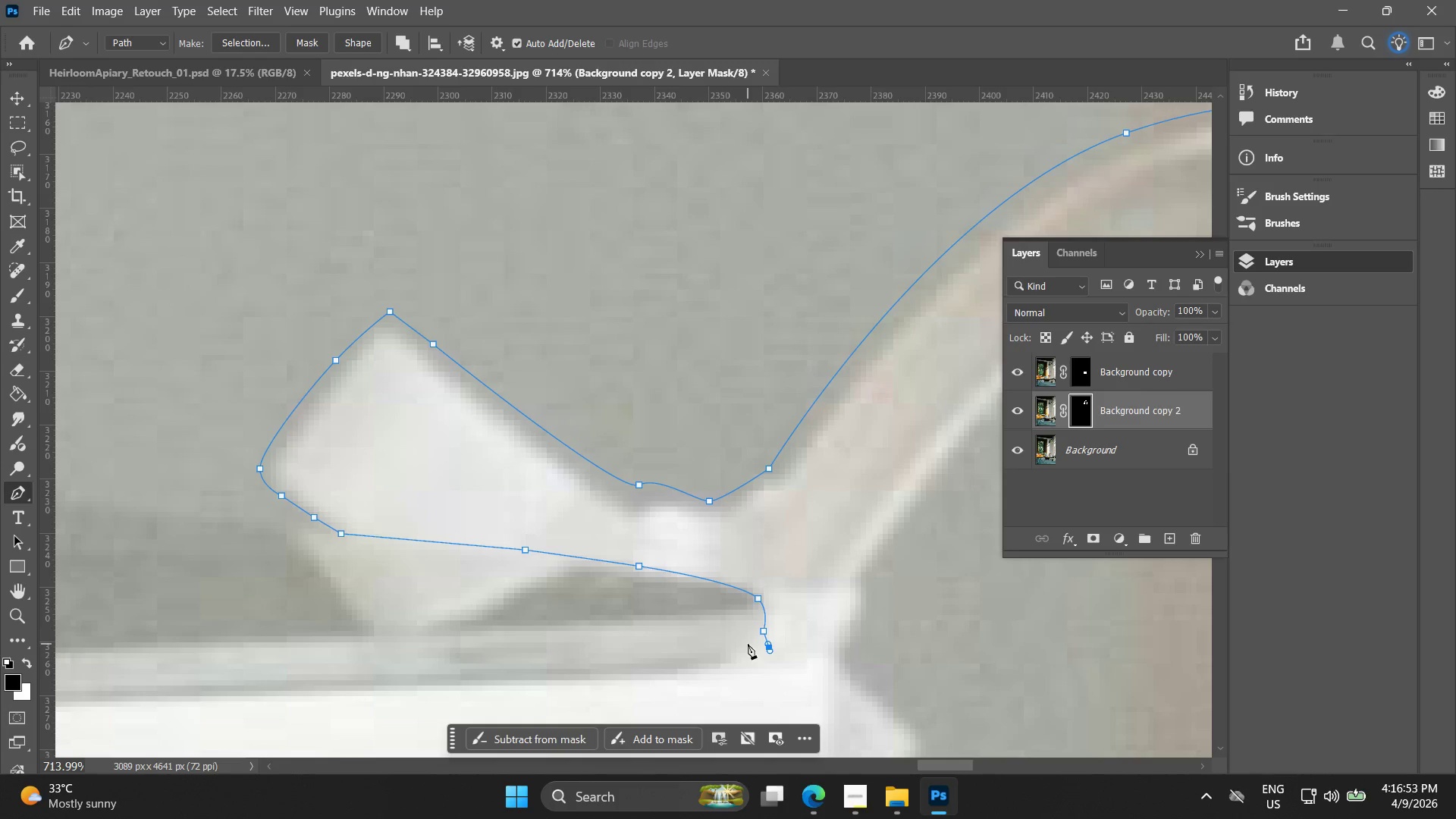 
key(Control+Z)
 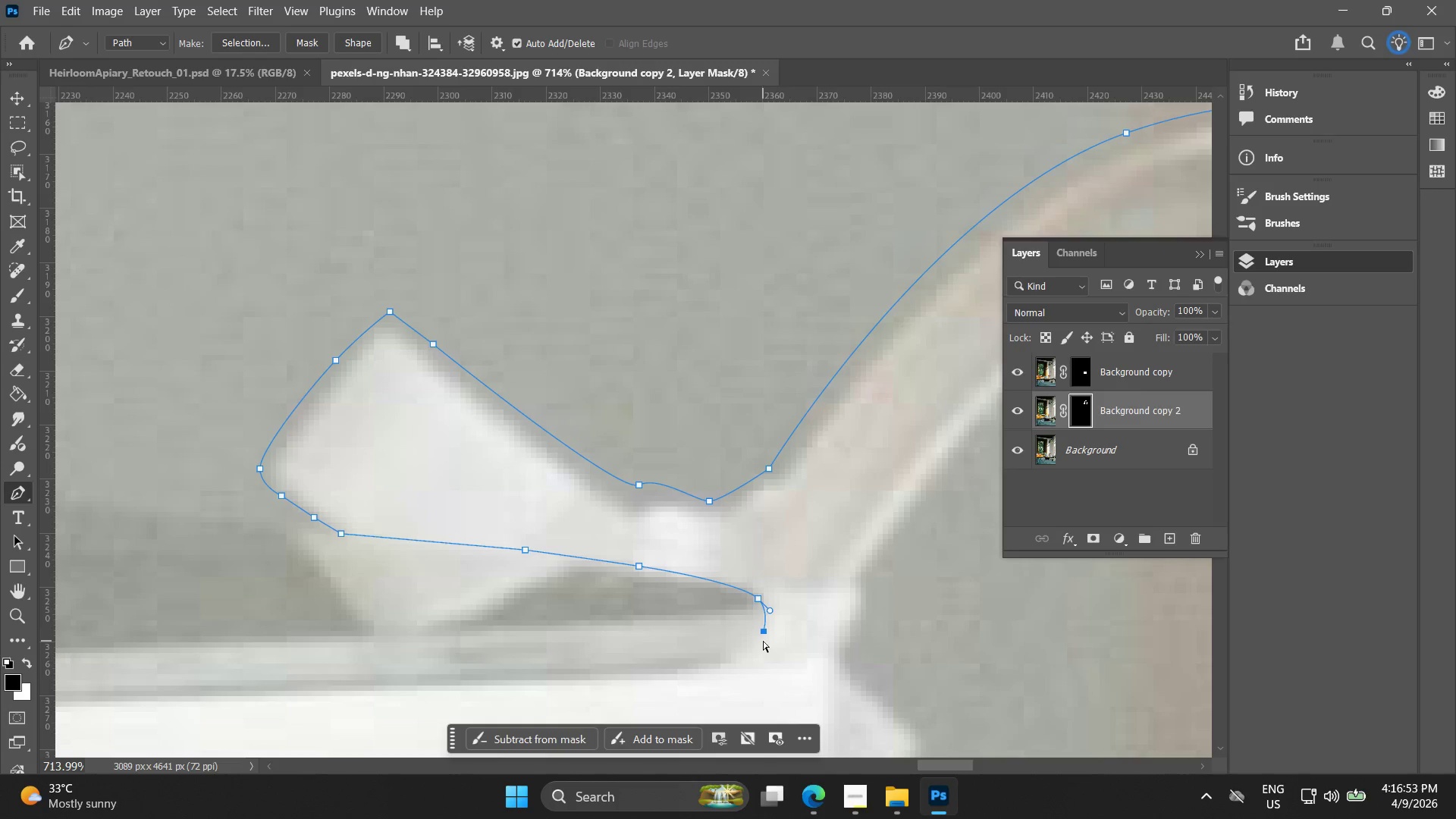 
key(Control+Z)
 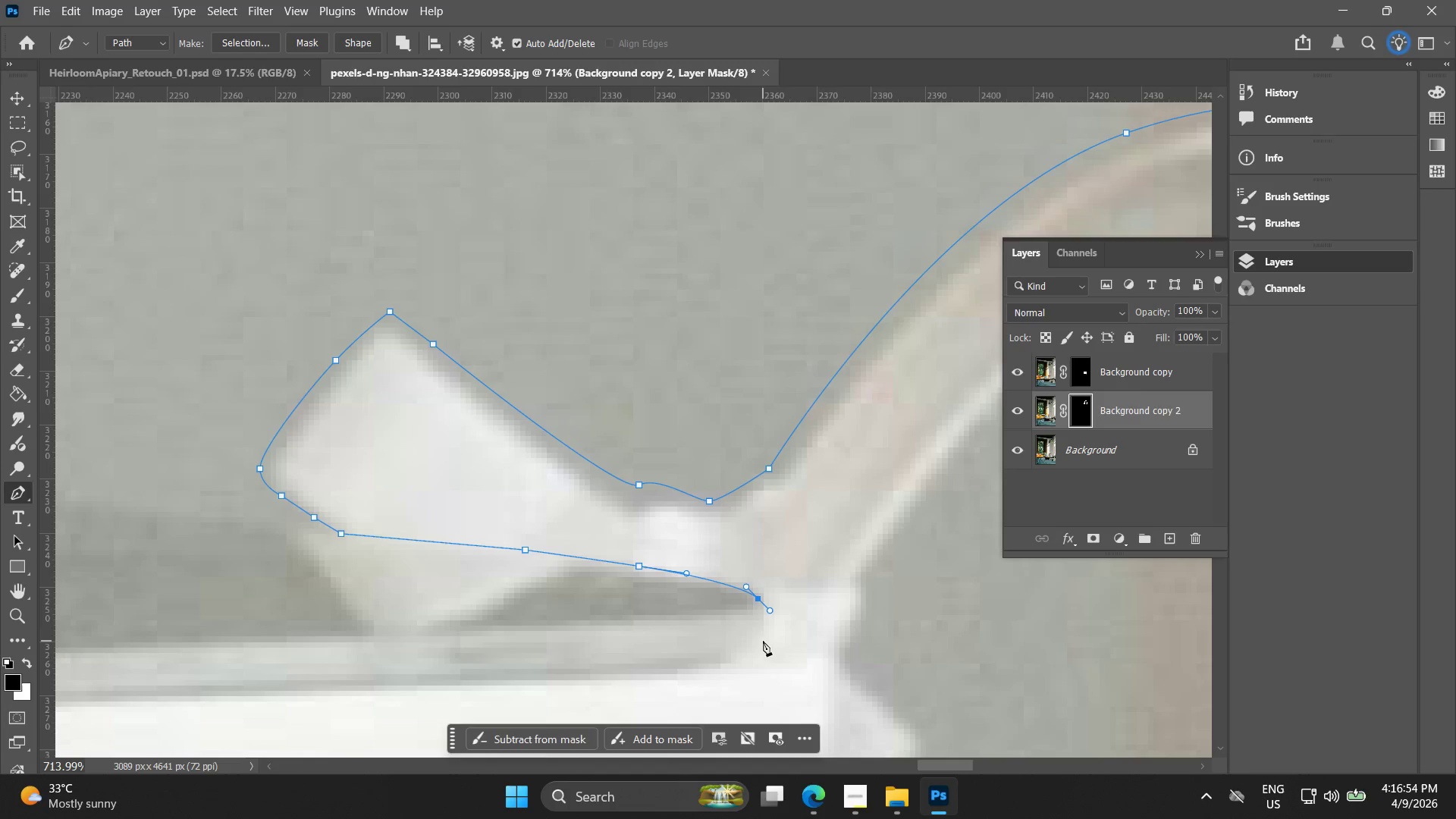 
left_click_drag(start_coordinate=[765, 642], to_coordinate=[764, 660])
 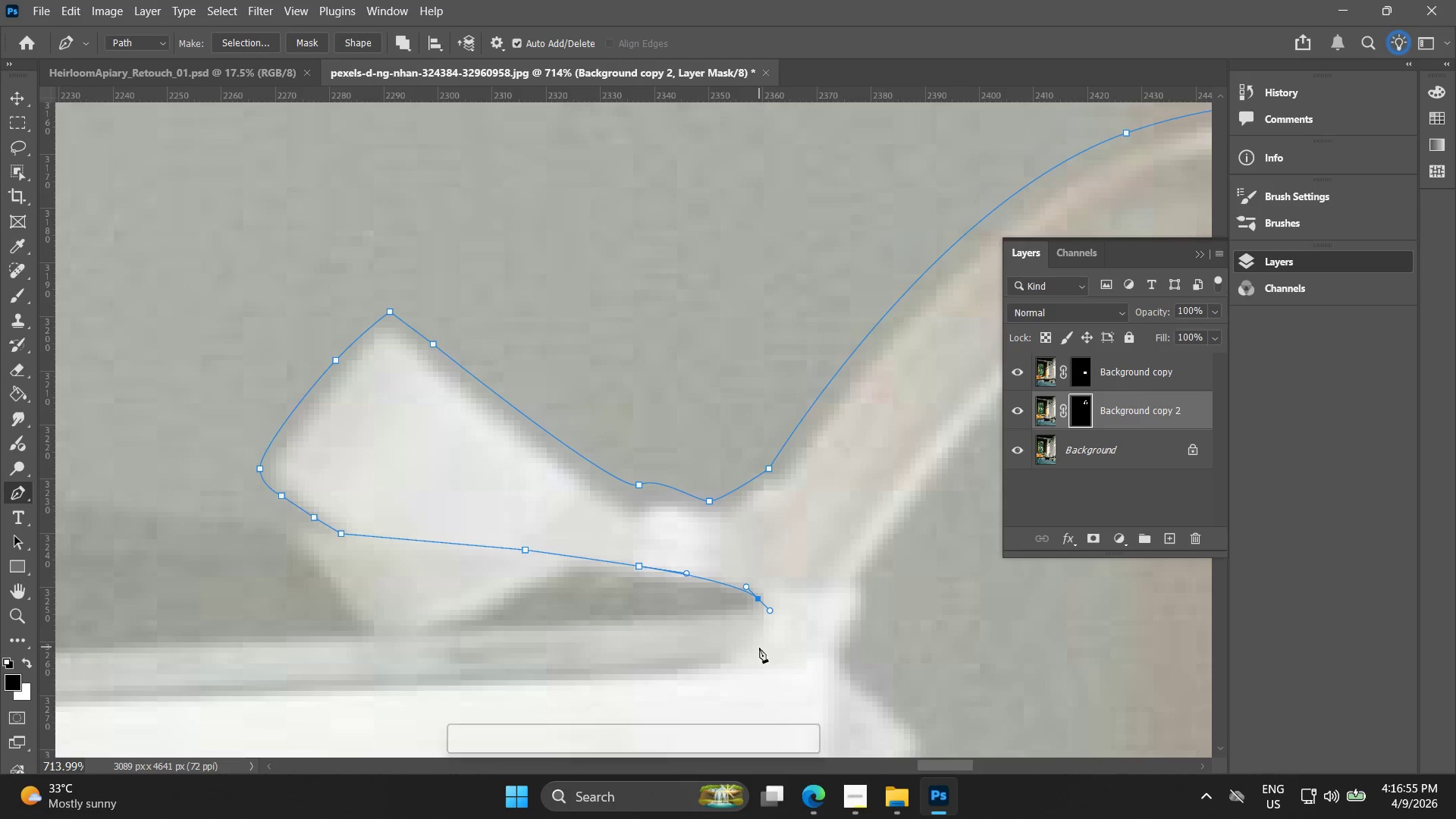 
key(Control+ControlLeft)
 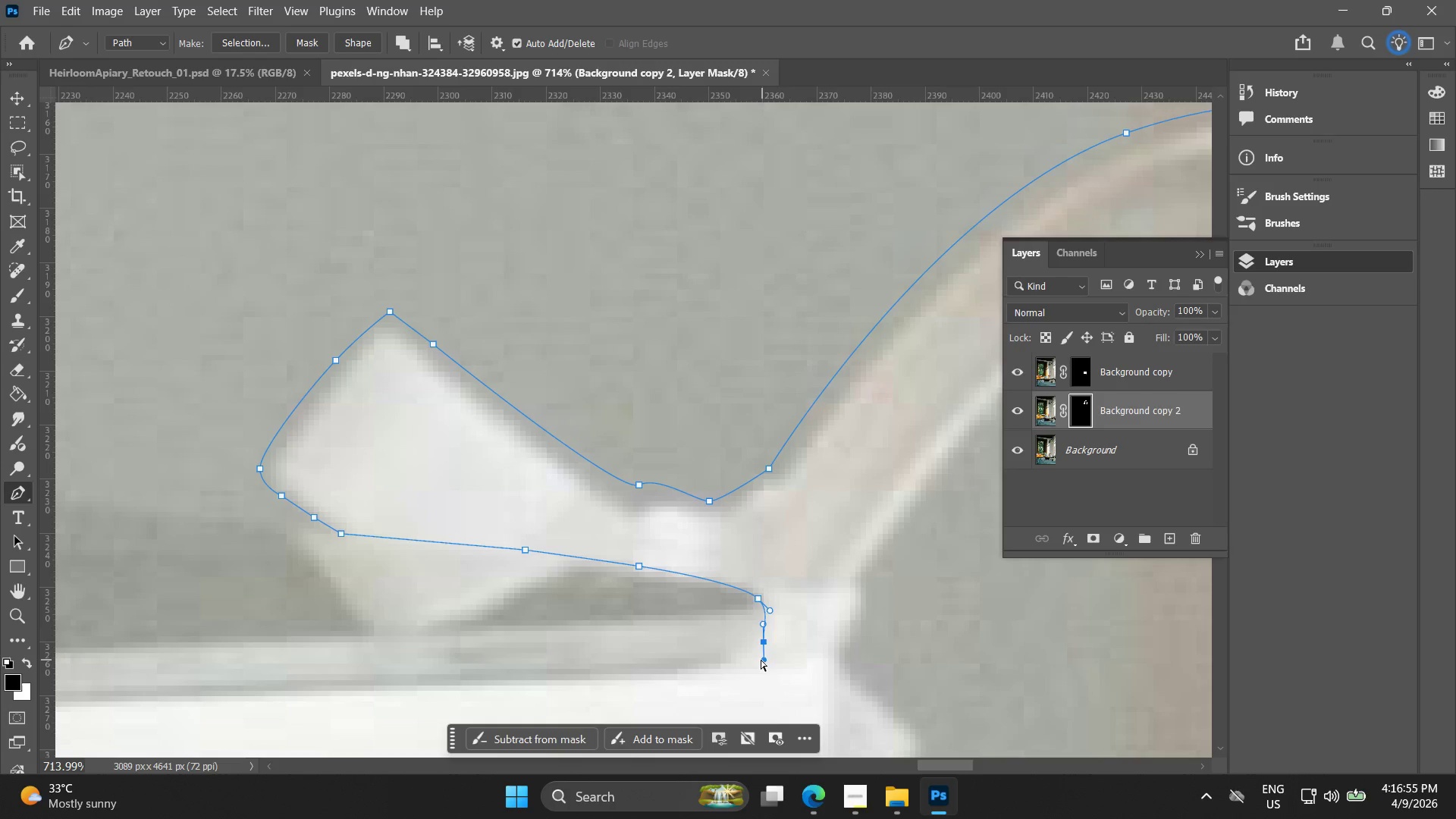 
key(Control+Z)
 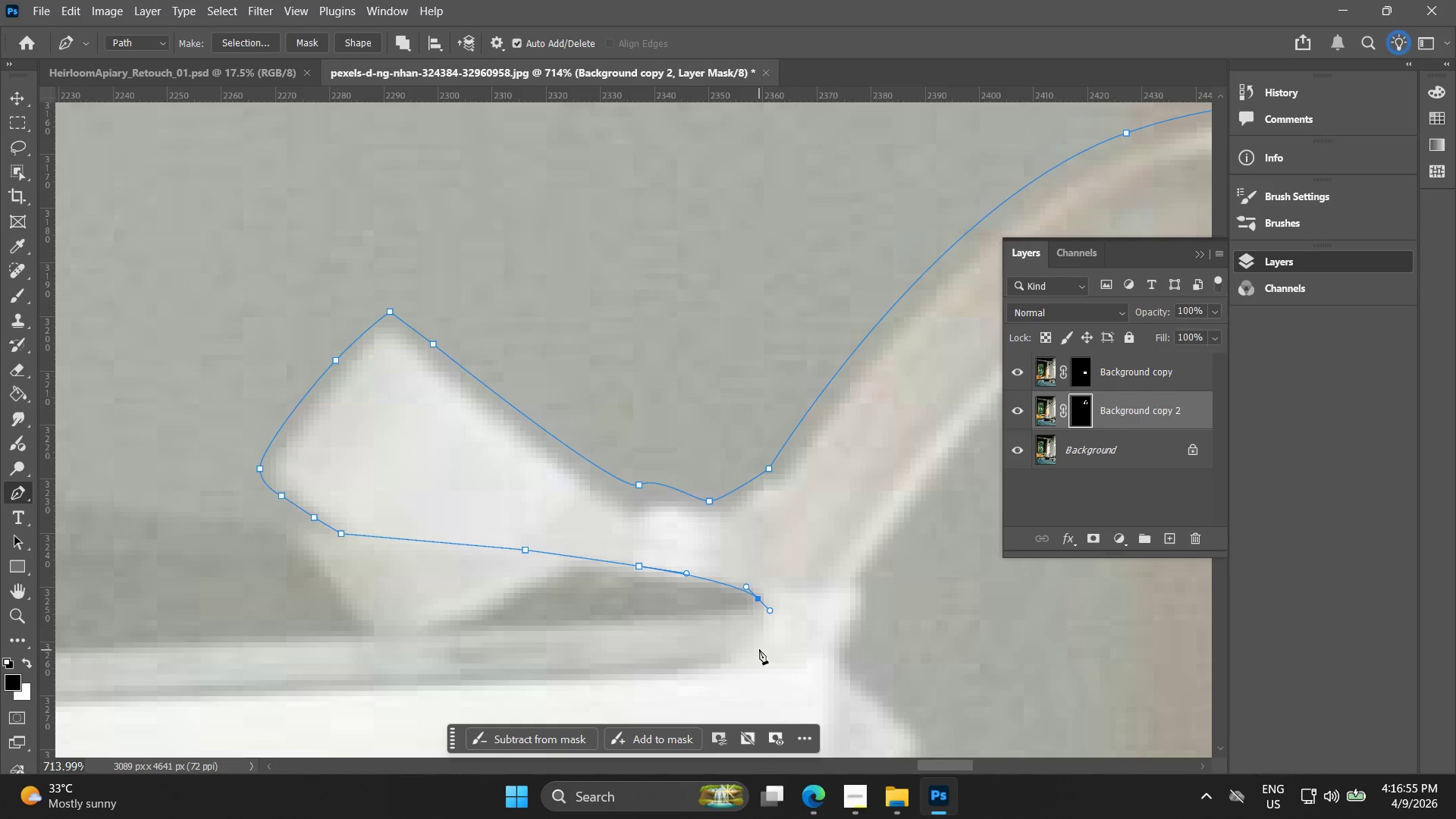 
left_click_drag(start_coordinate=[759, 647], to_coordinate=[751, 660])
 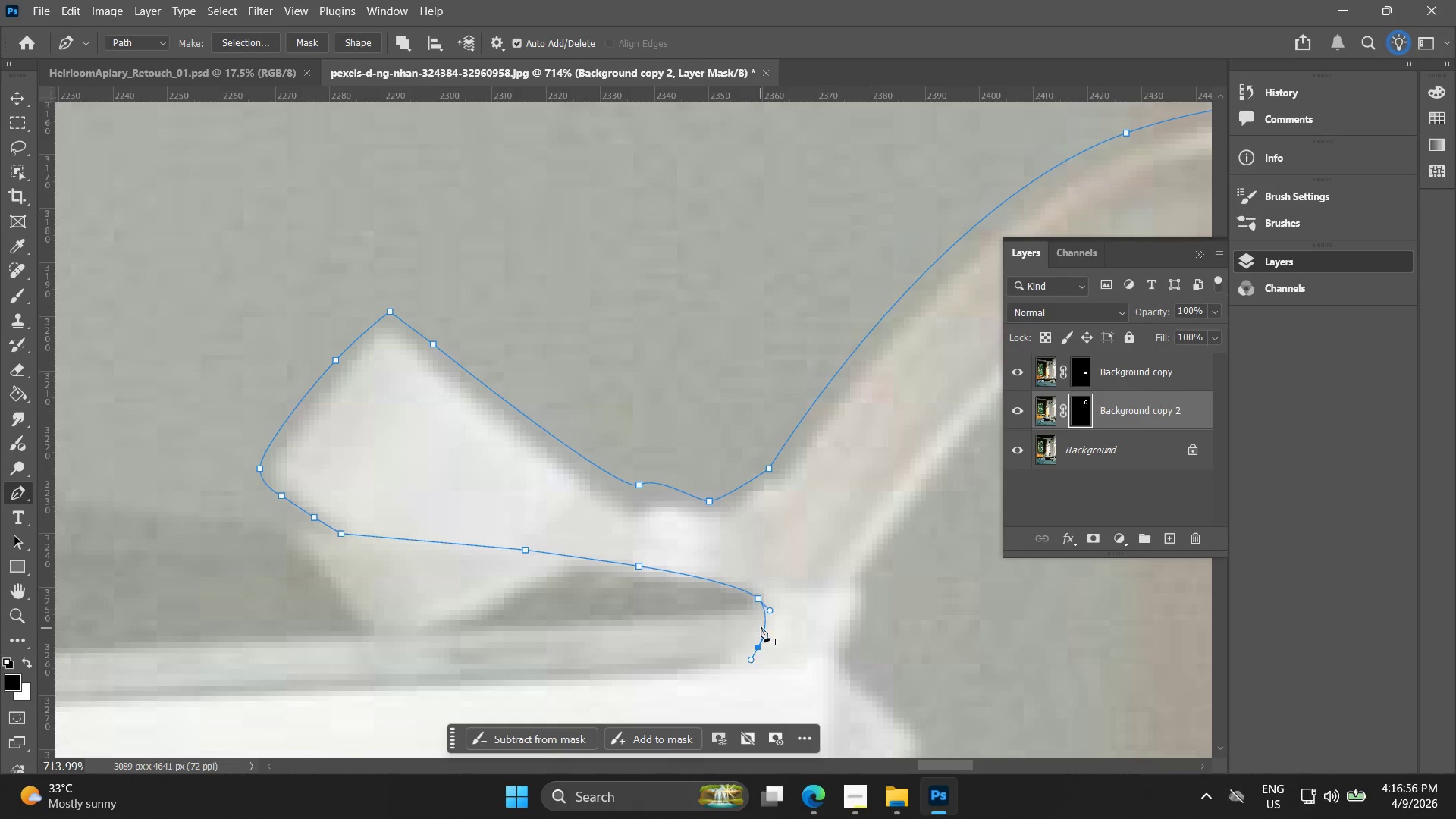 
key(Alt+AltLeft)
 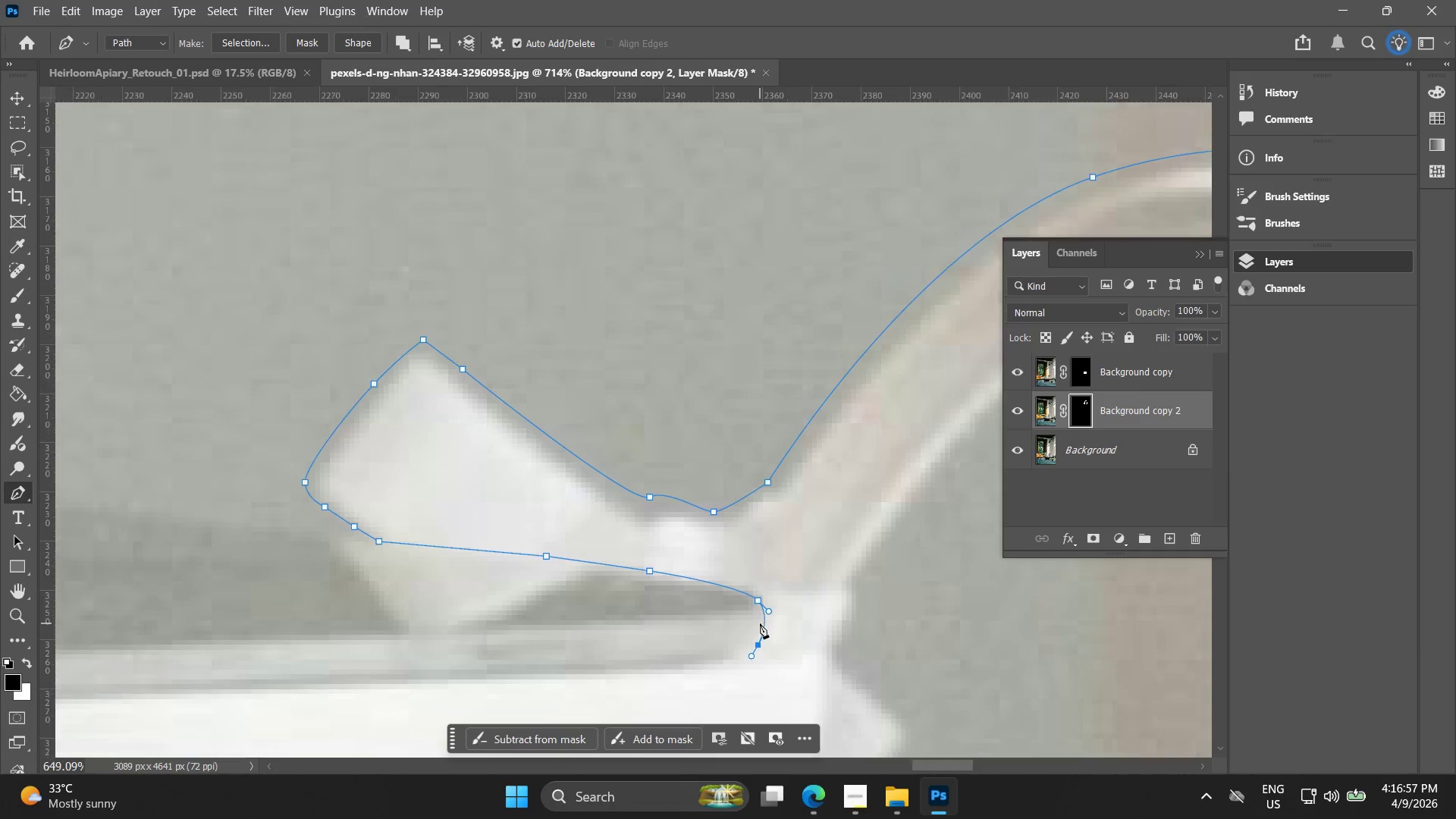 
hold_key(key=Space, duration=0.55)
 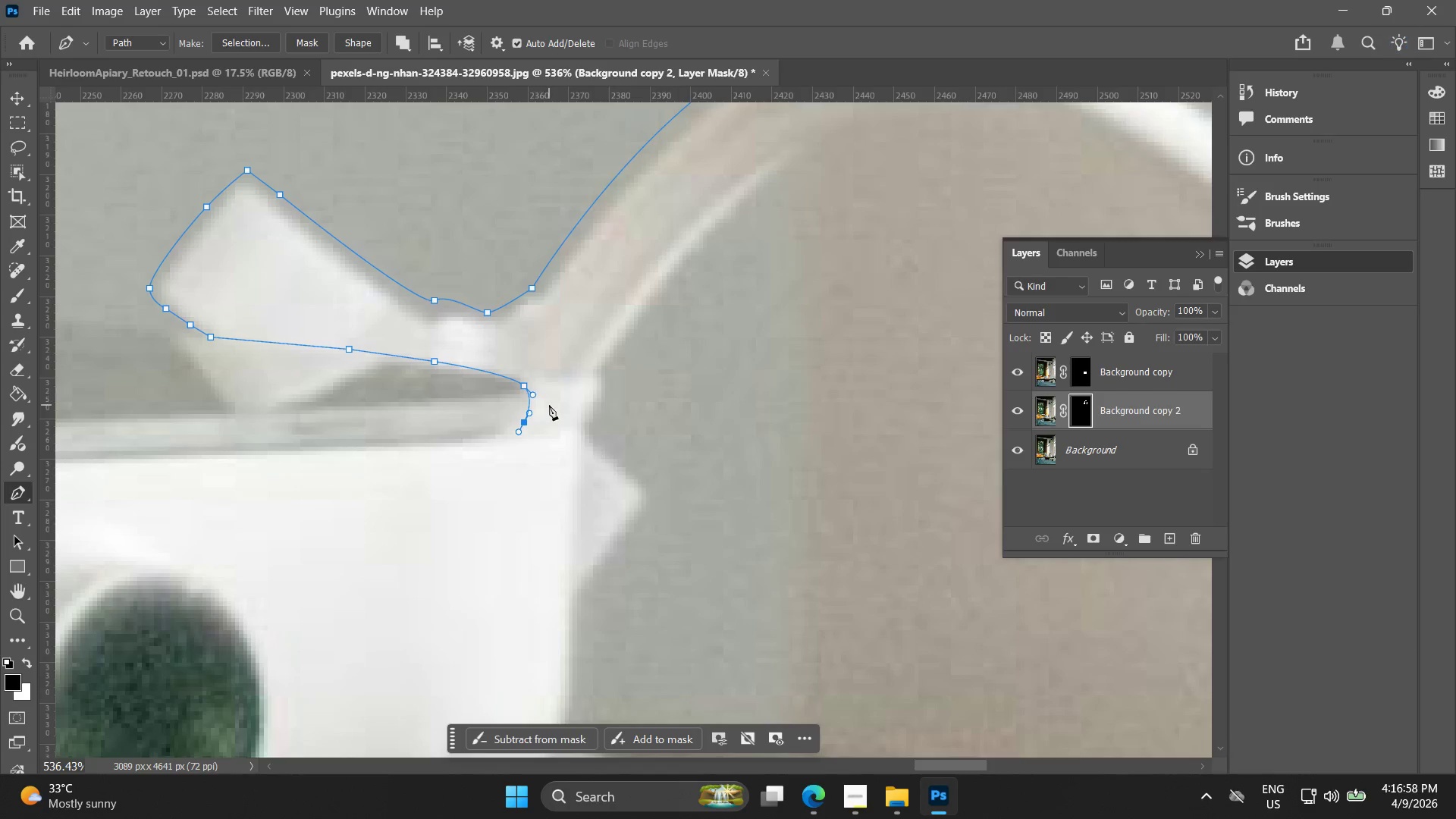 
left_click_drag(start_coordinate=[766, 626], to_coordinate=[529, 410])
 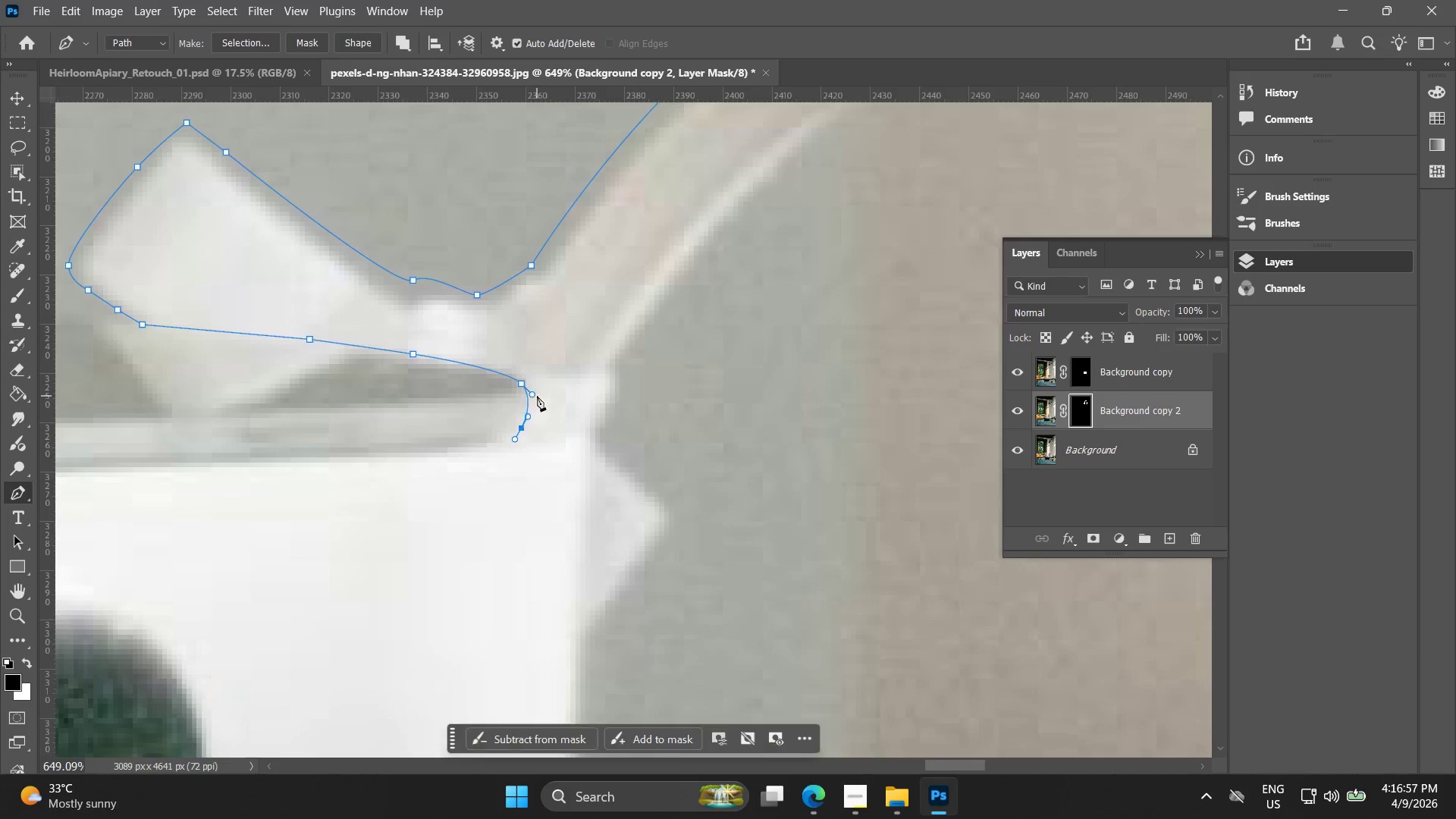 
scroll: coordinate [760, 623], scroll_direction: down, amount: 1.0
 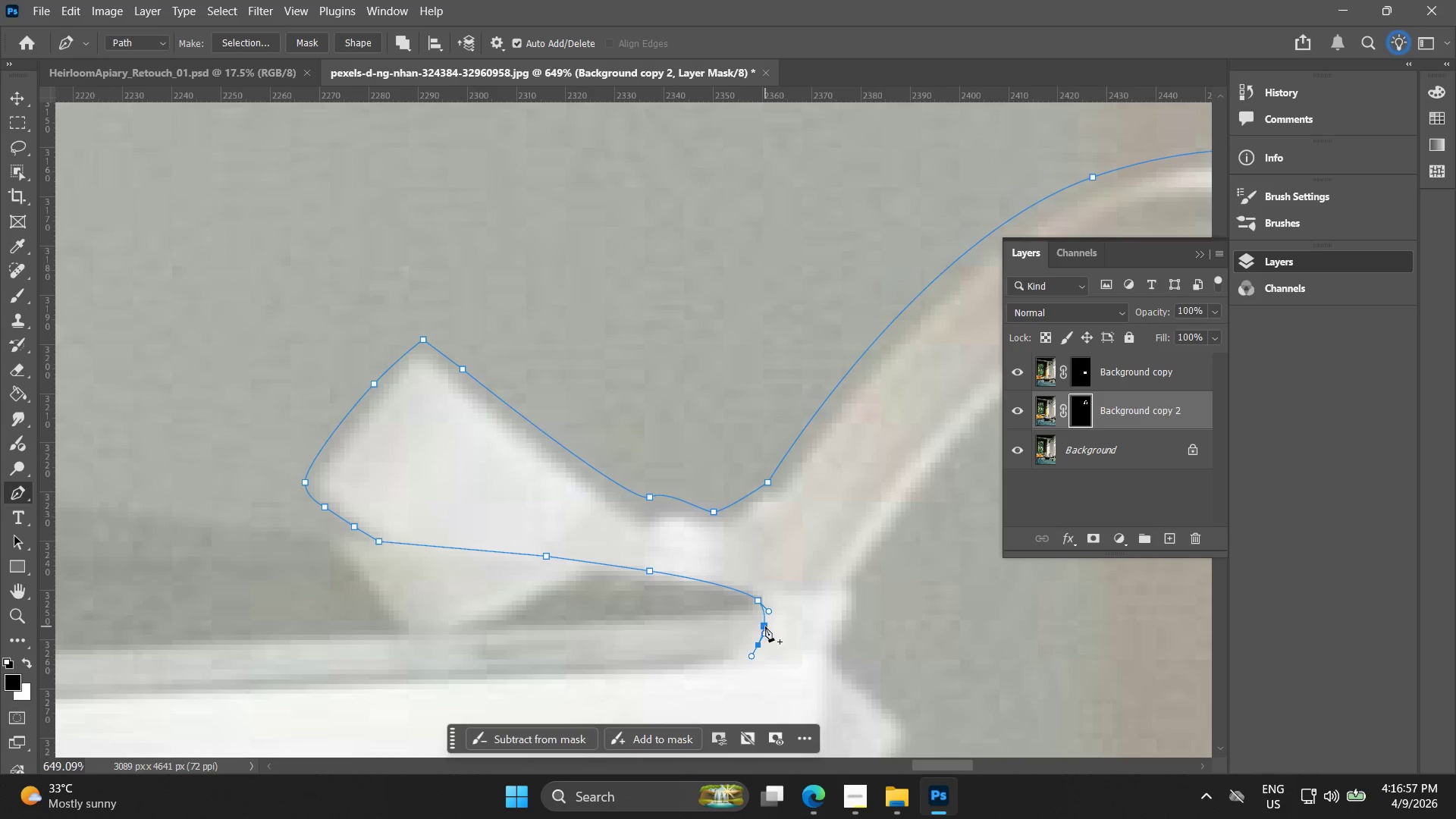 
key(Alt+AltLeft)
 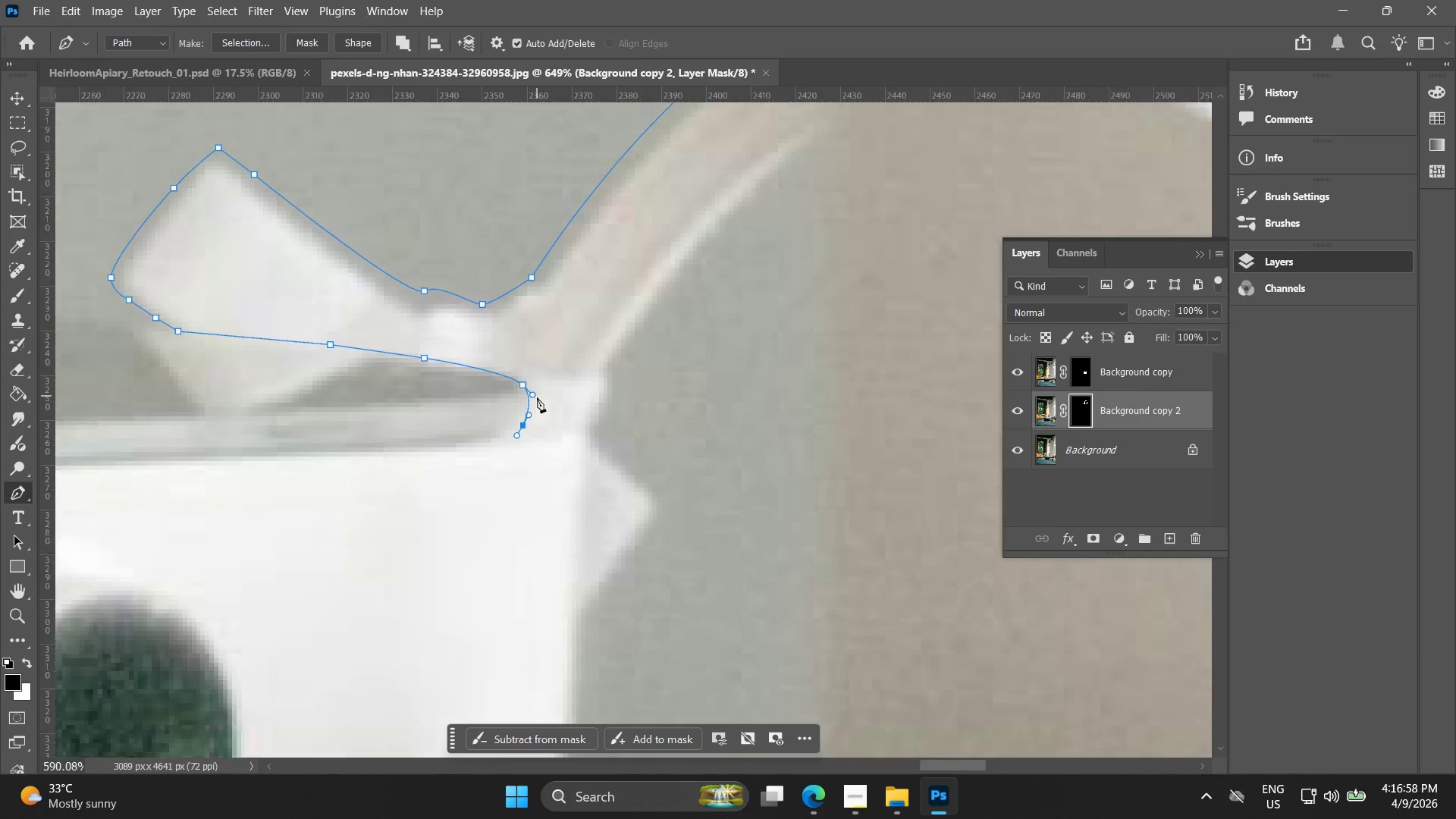 
scroll: coordinate [537, 397], scroll_direction: down, amount: 2.0
 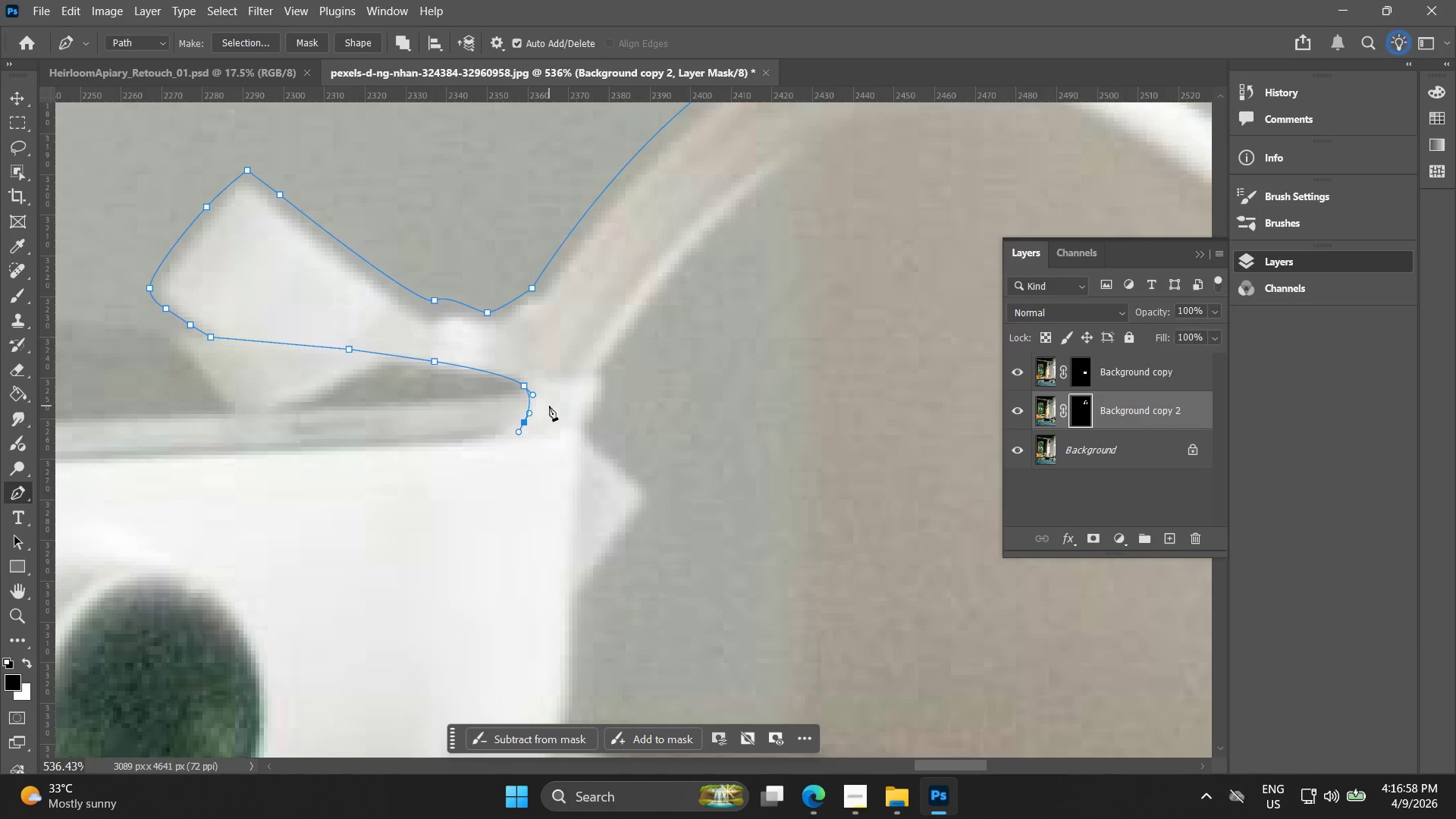 
key(Control+ControlLeft)
 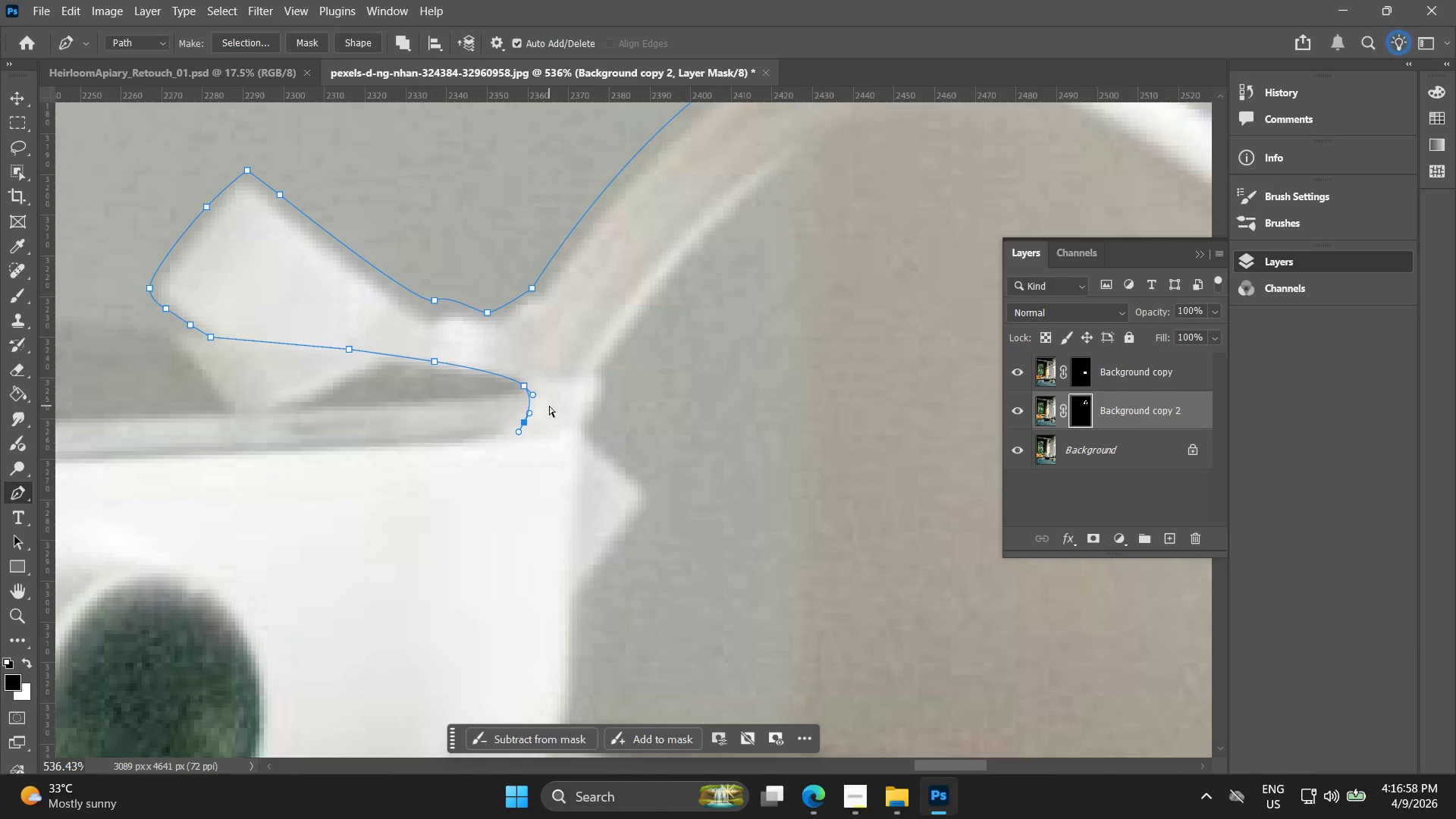 
key(Control+Z)
 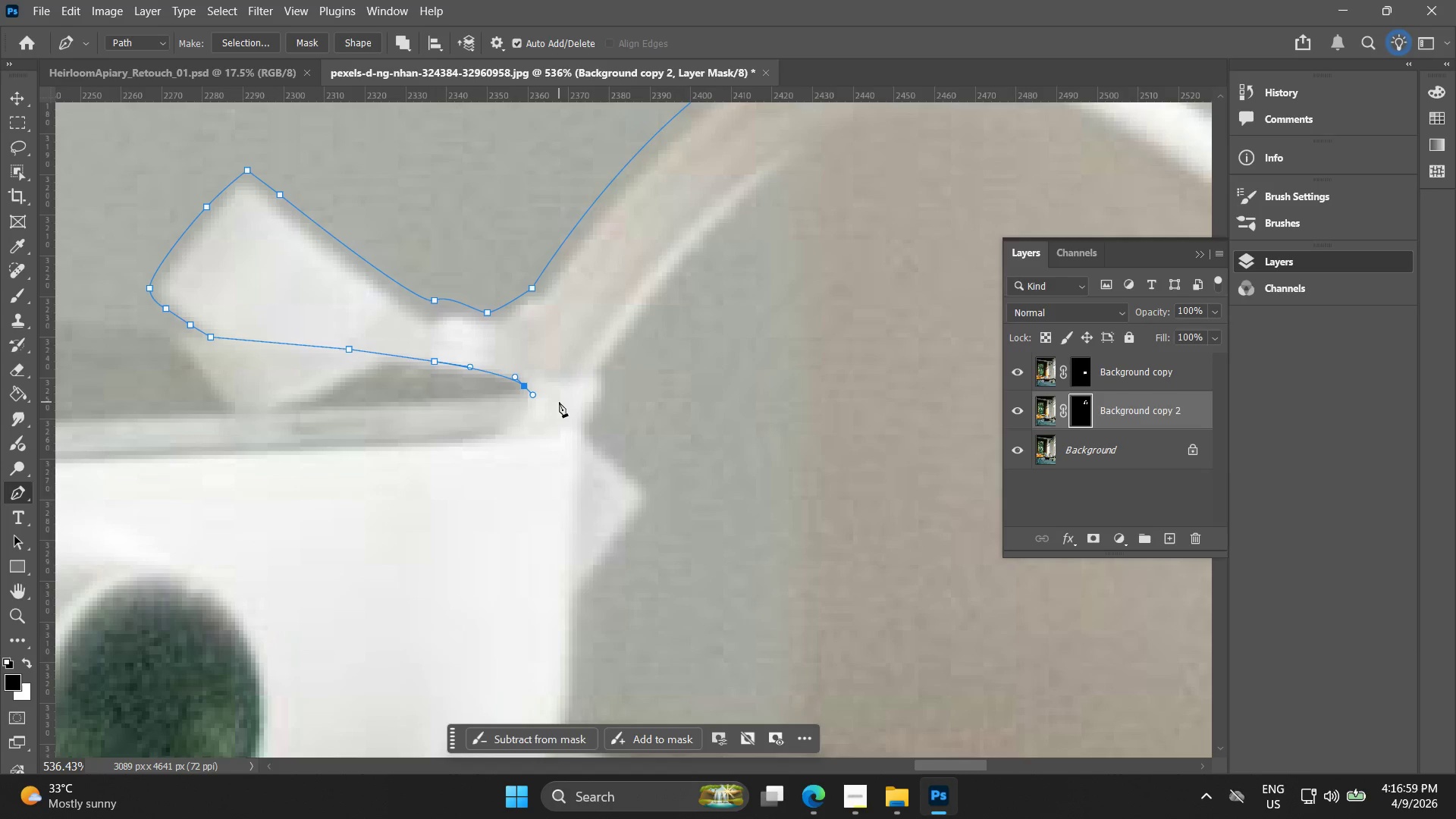 
key(Control+ControlLeft)
 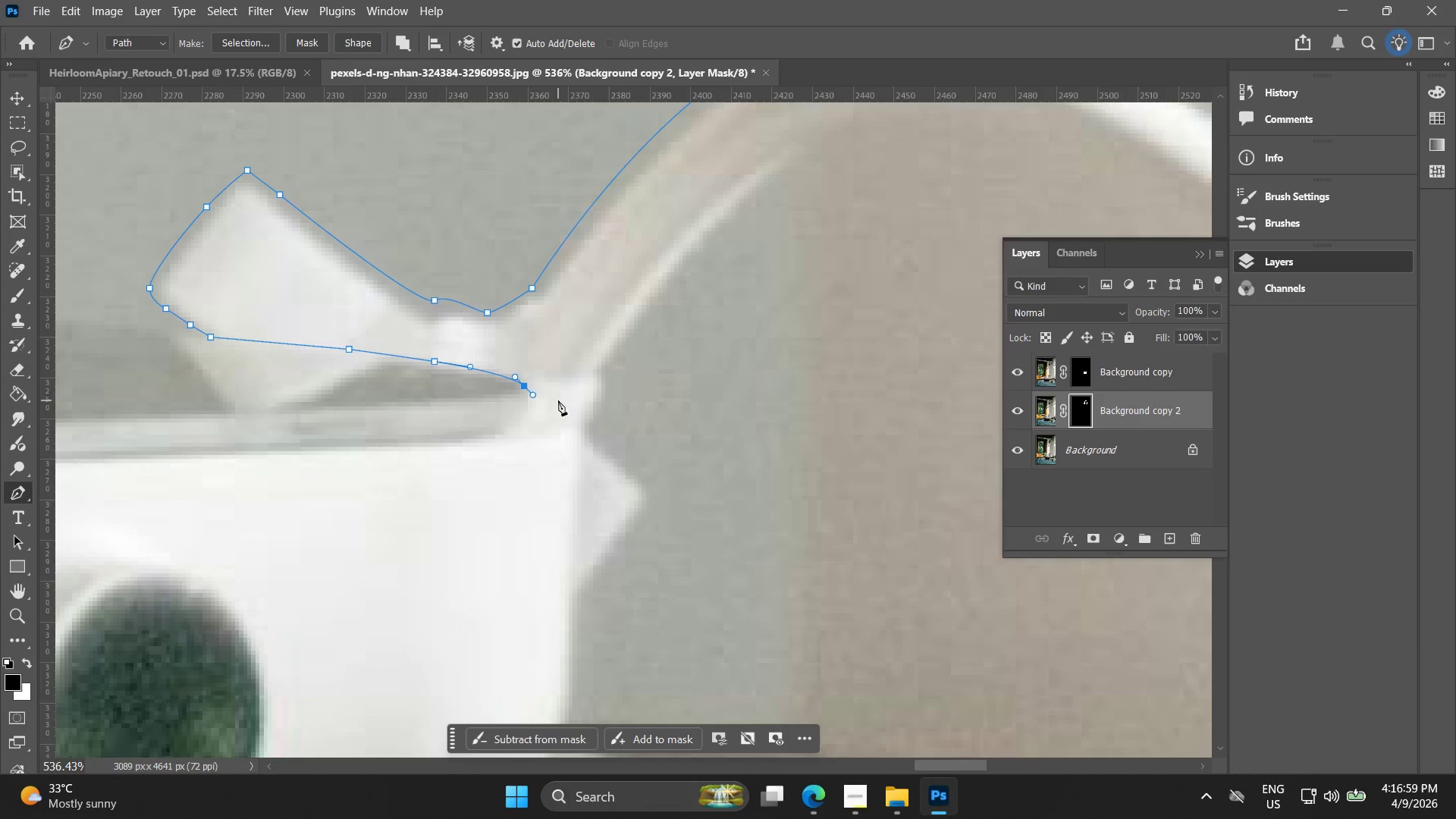 
key(Control+Z)
 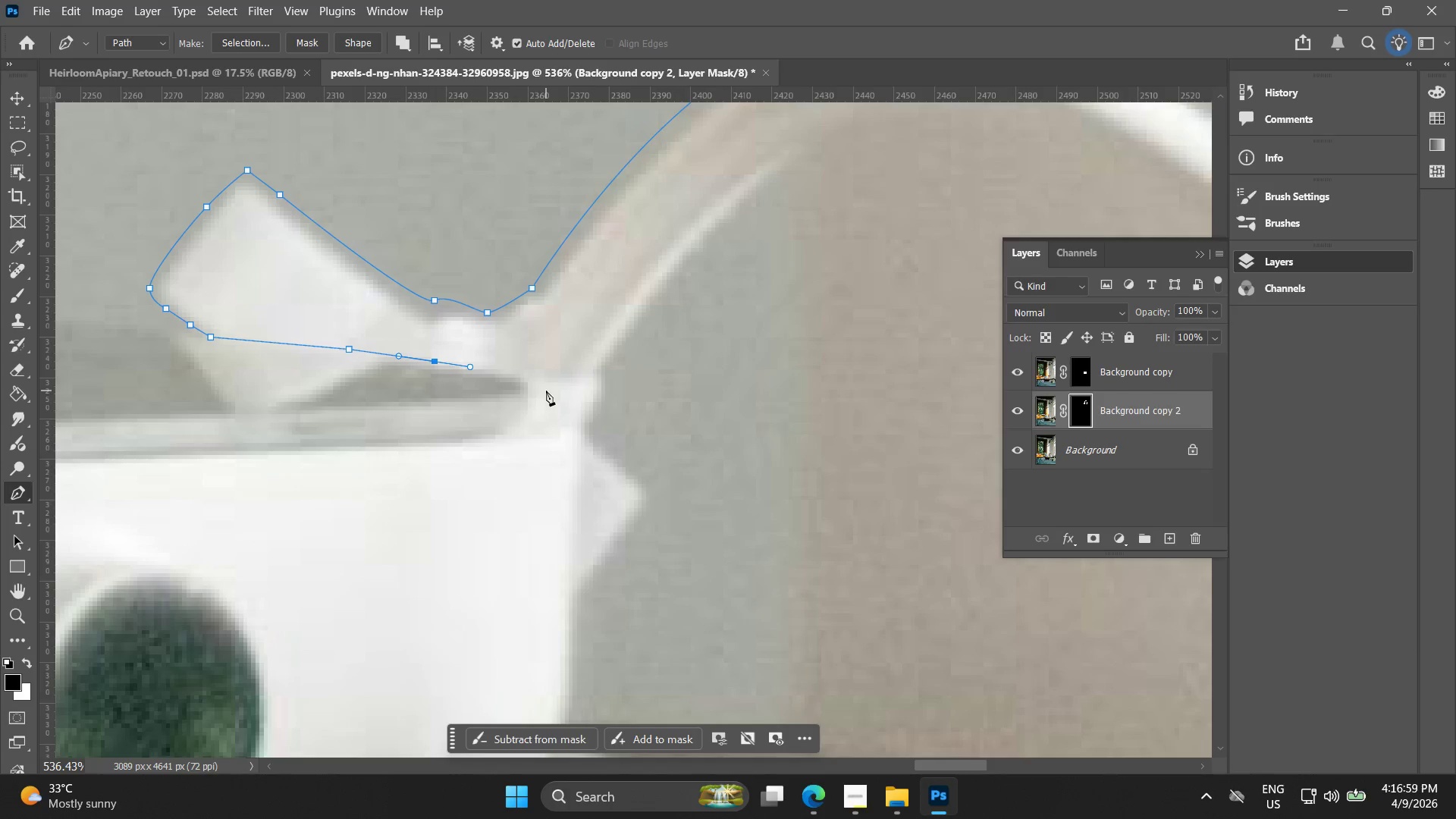 
left_click_drag(start_coordinate=[556, 395], to_coordinate=[570, 414])
 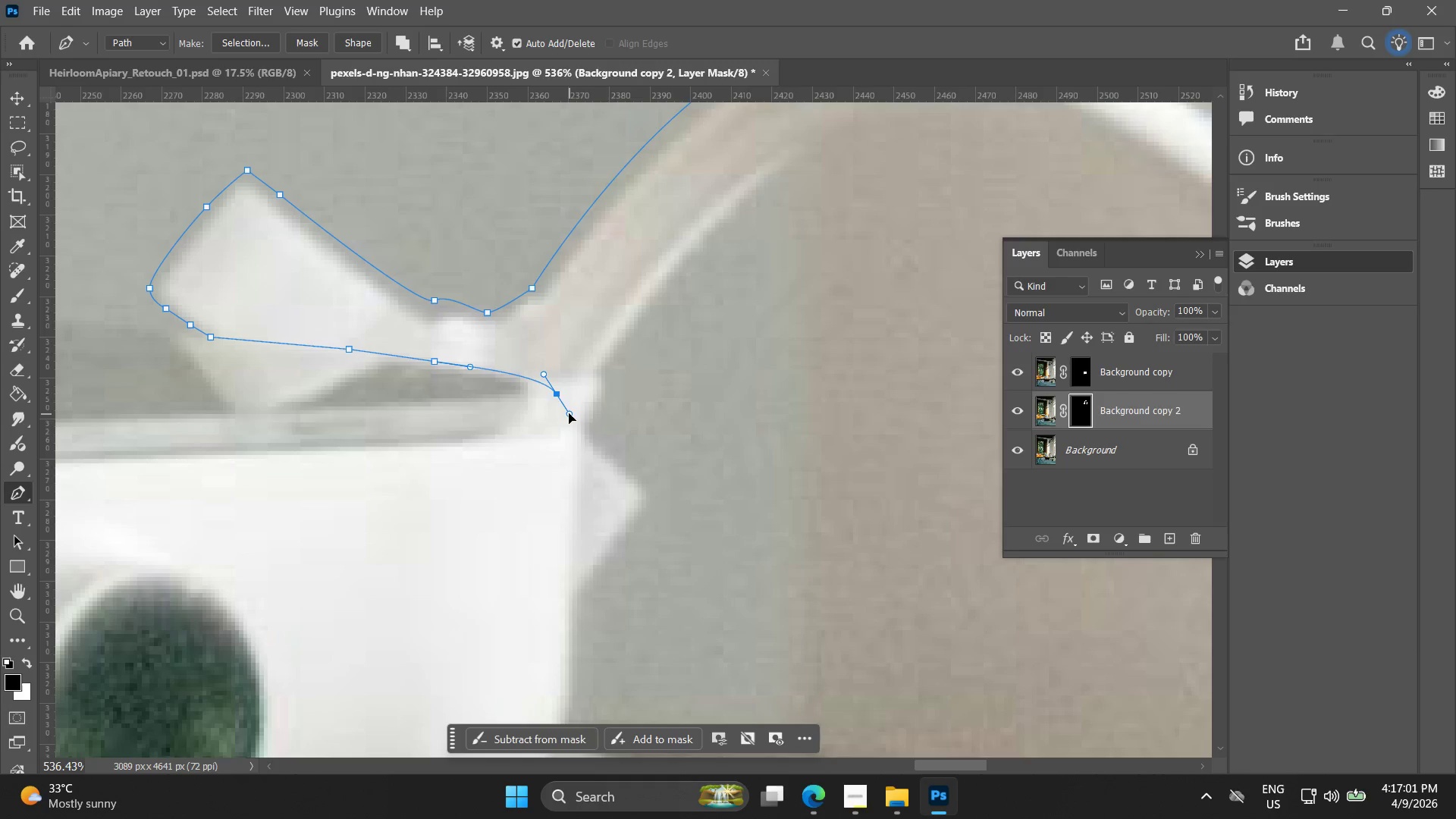 
key(Control+ControlLeft)
 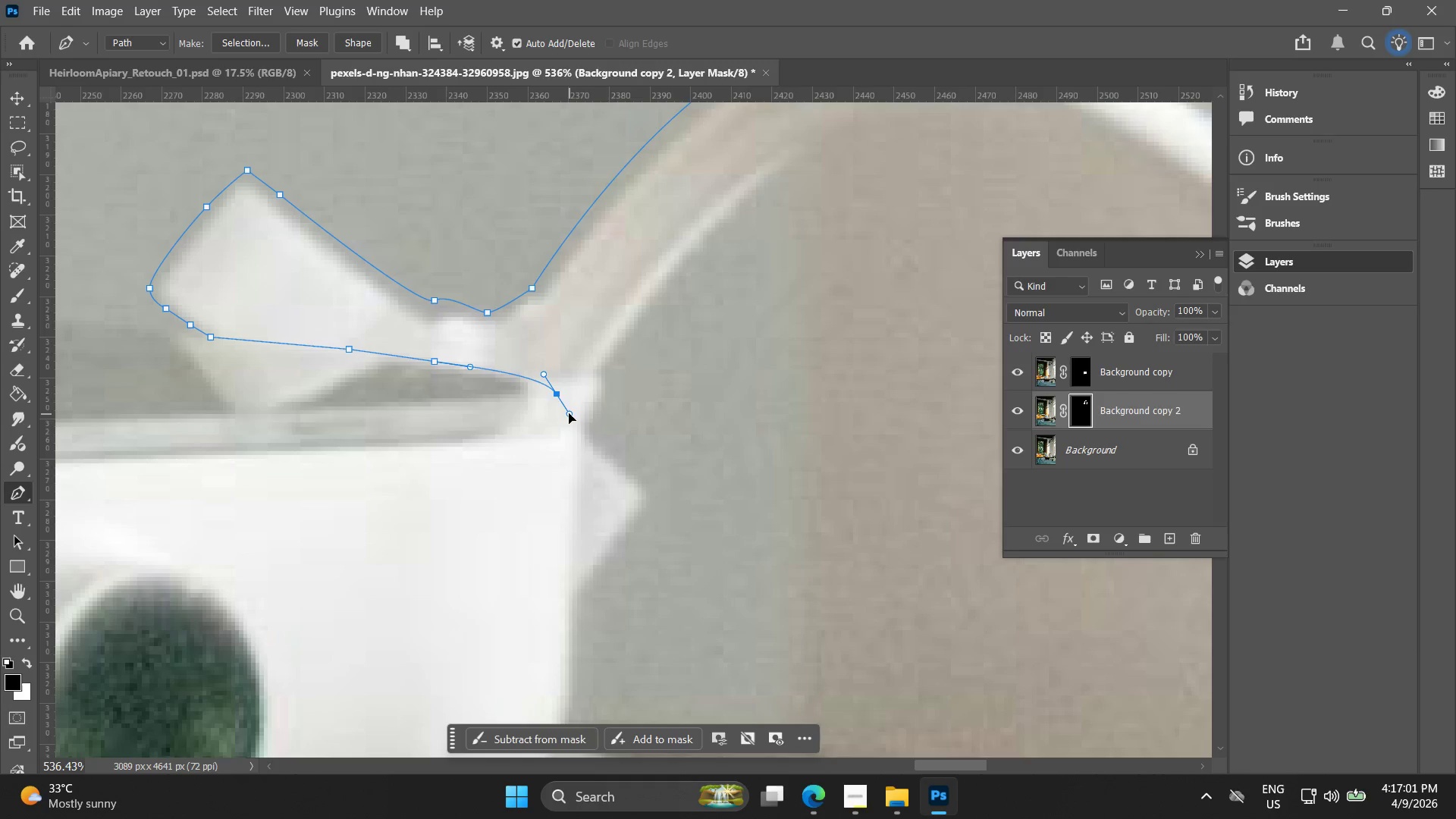 
key(Control+Z)
 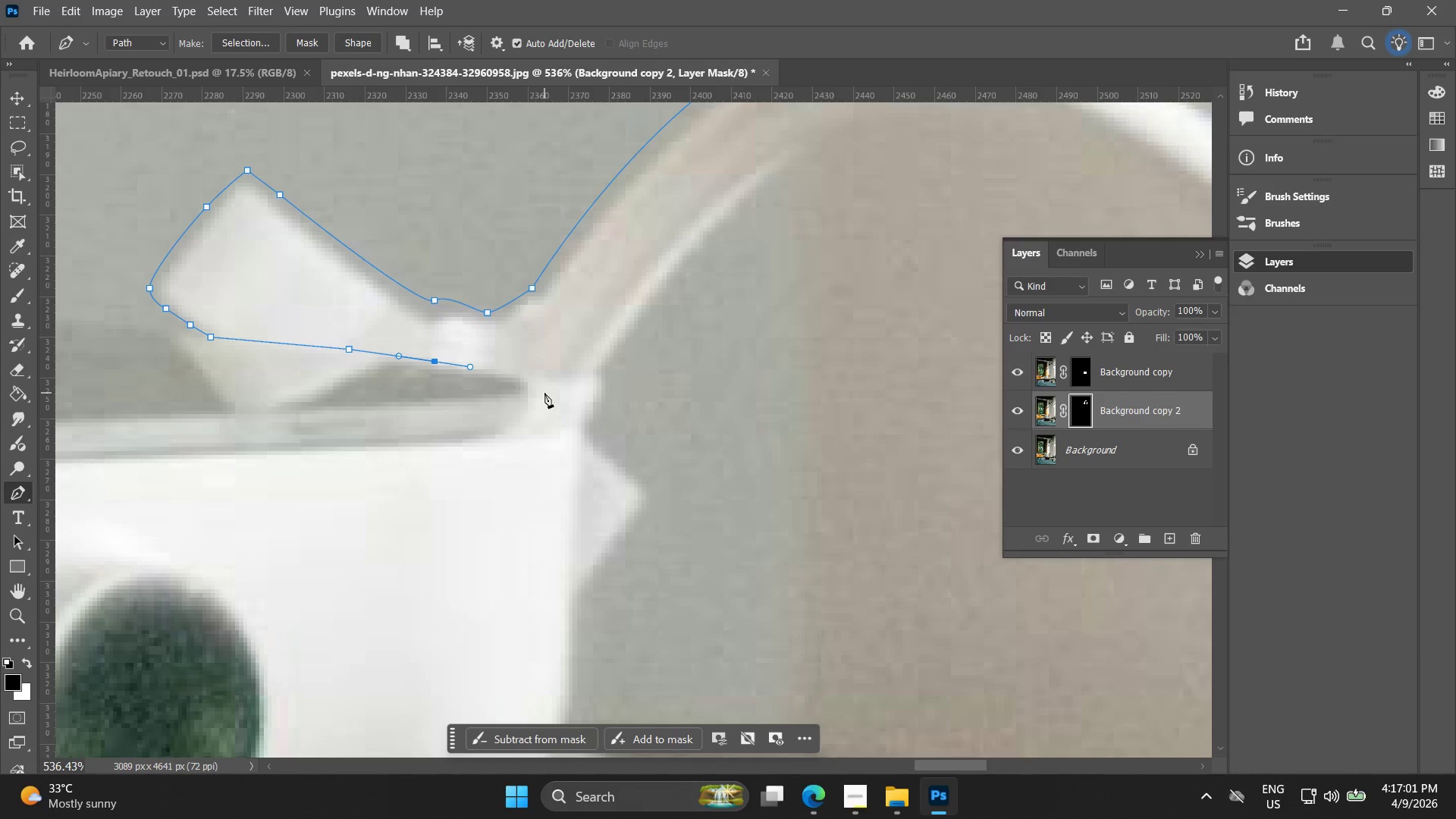 
left_click_drag(start_coordinate=[546, 394], to_coordinate=[557, 408])
 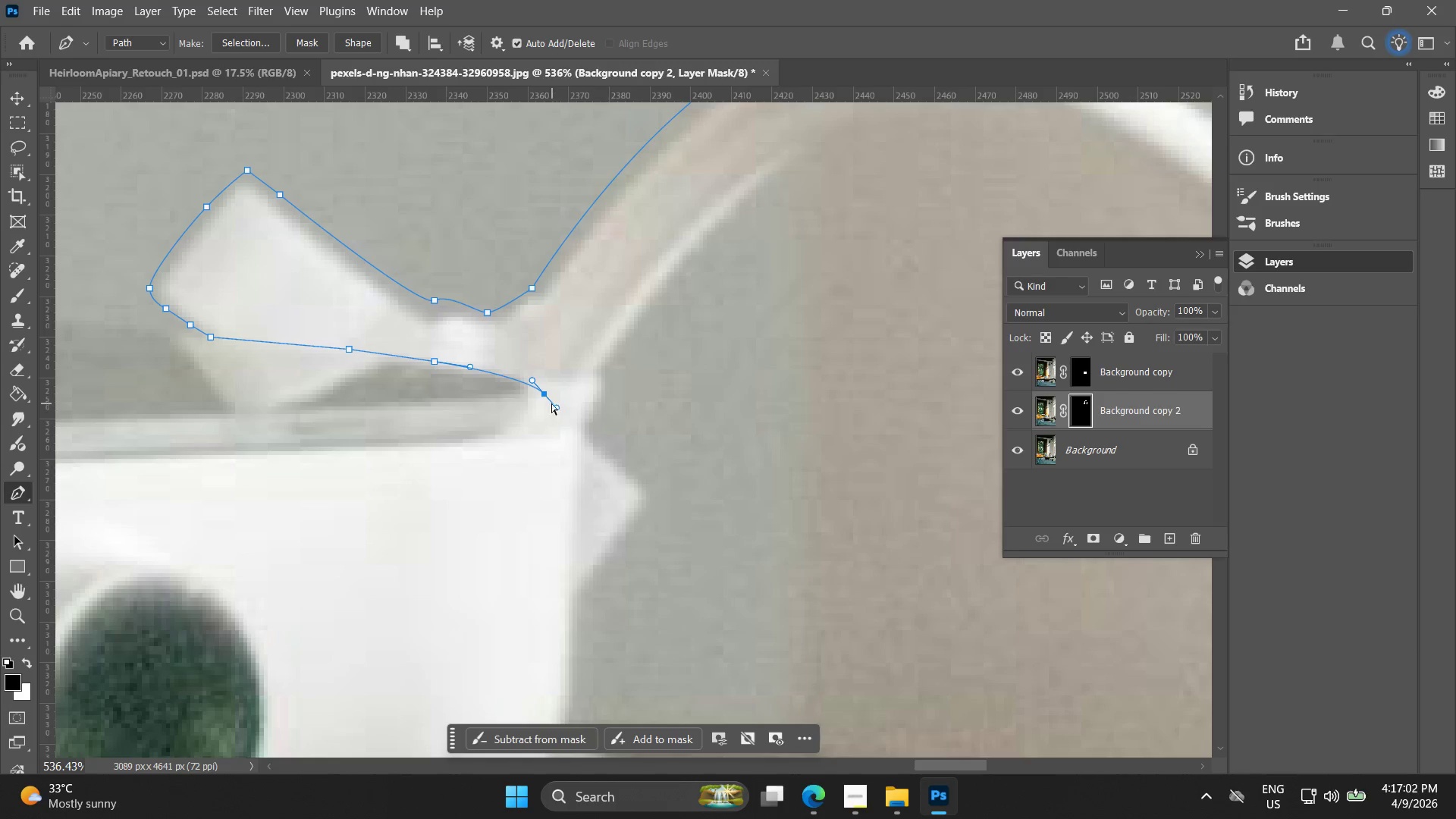 
key(Control+ControlLeft)
 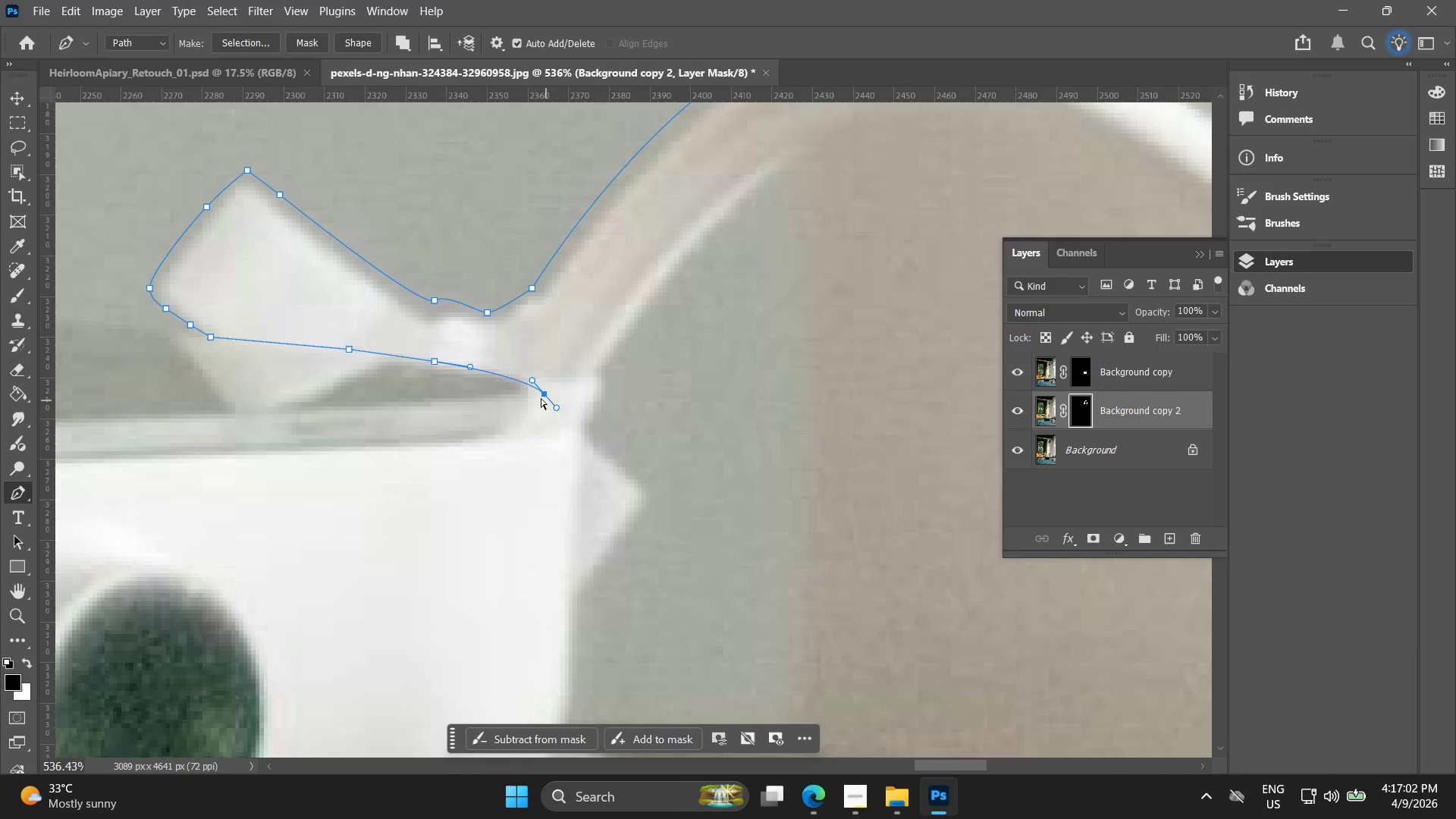 
key(Control+Z)
 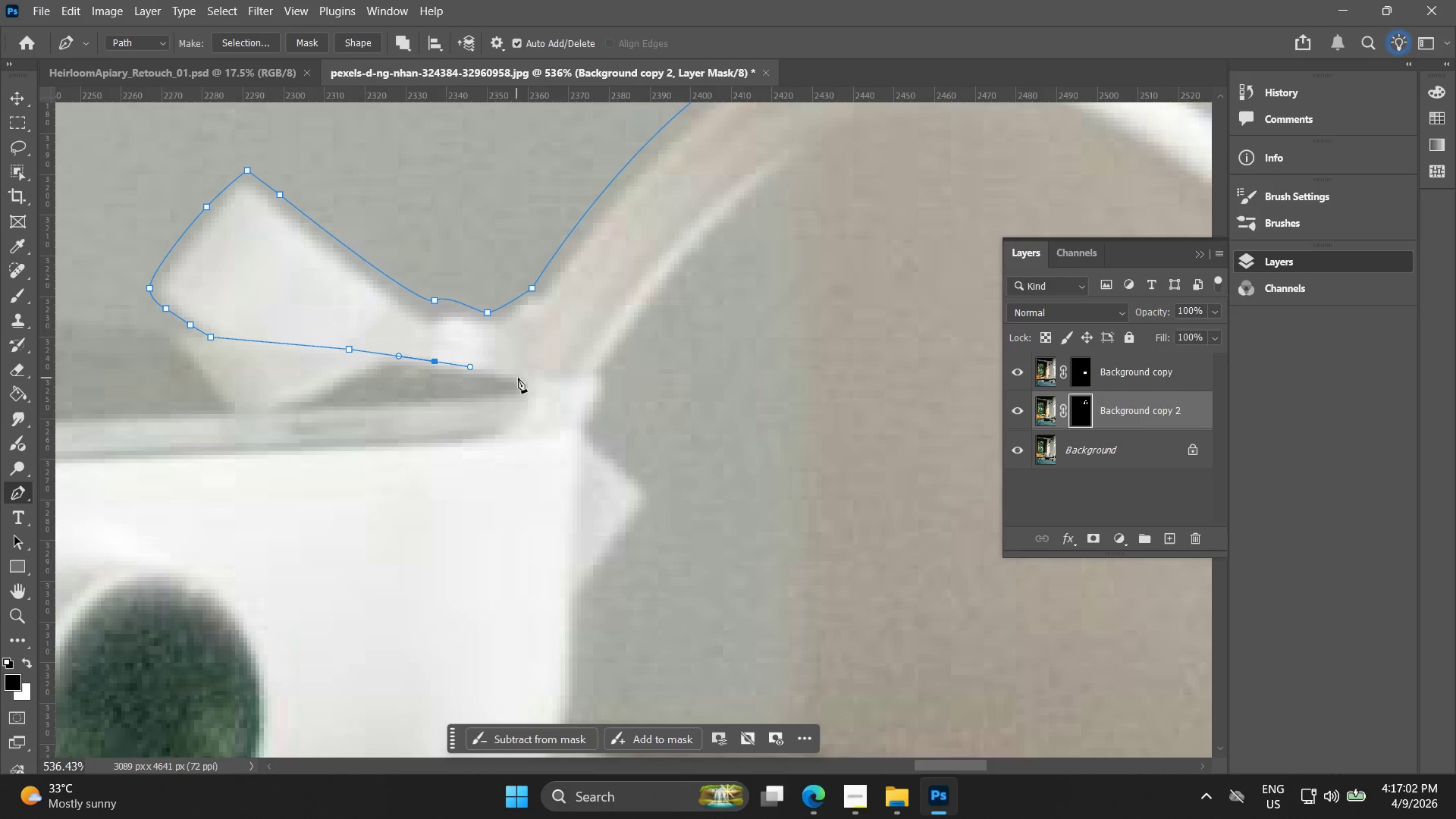 
left_click_drag(start_coordinate=[529, 385], to_coordinate=[537, 394])
 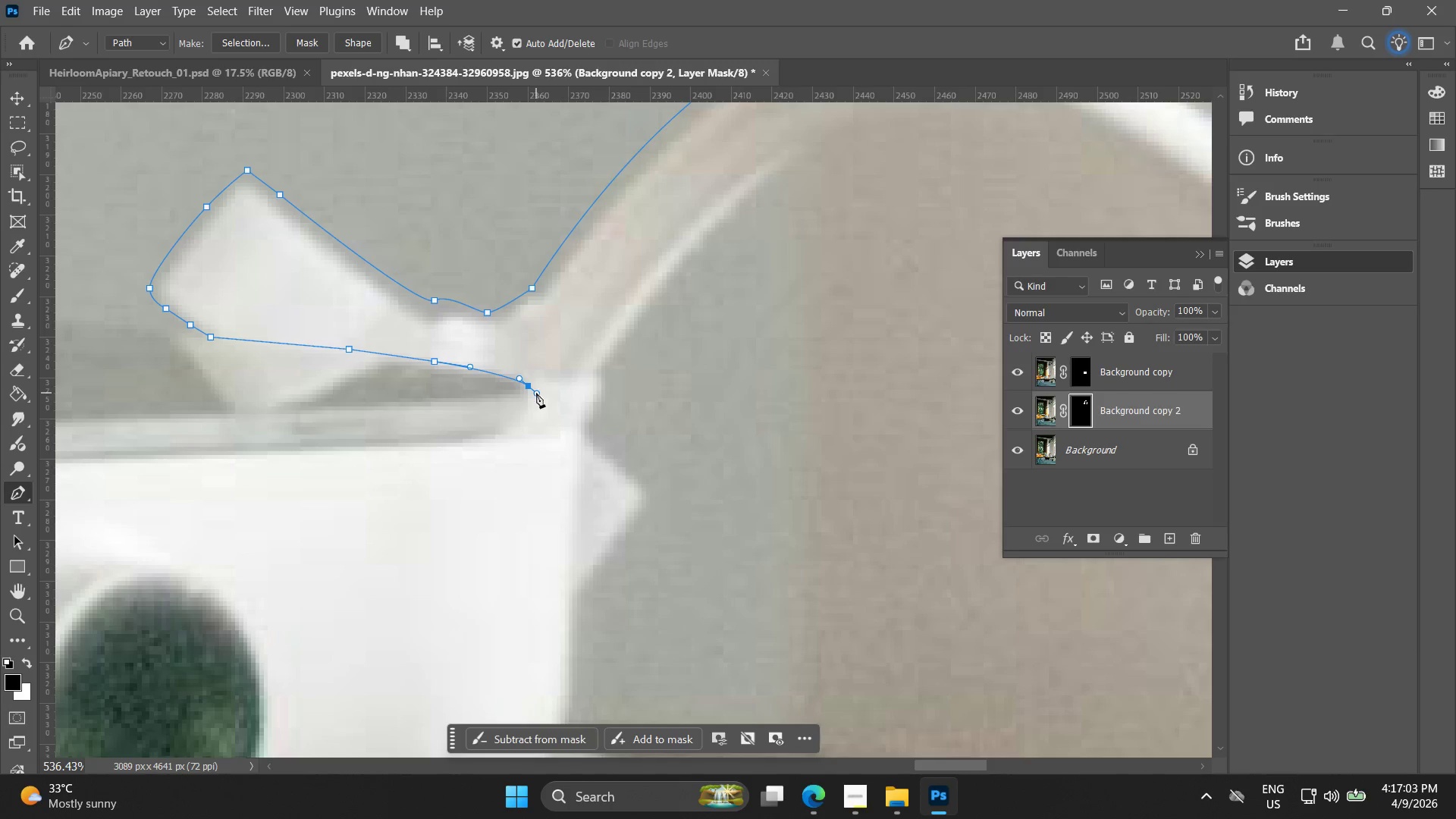 
key(Control+ControlLeft)
 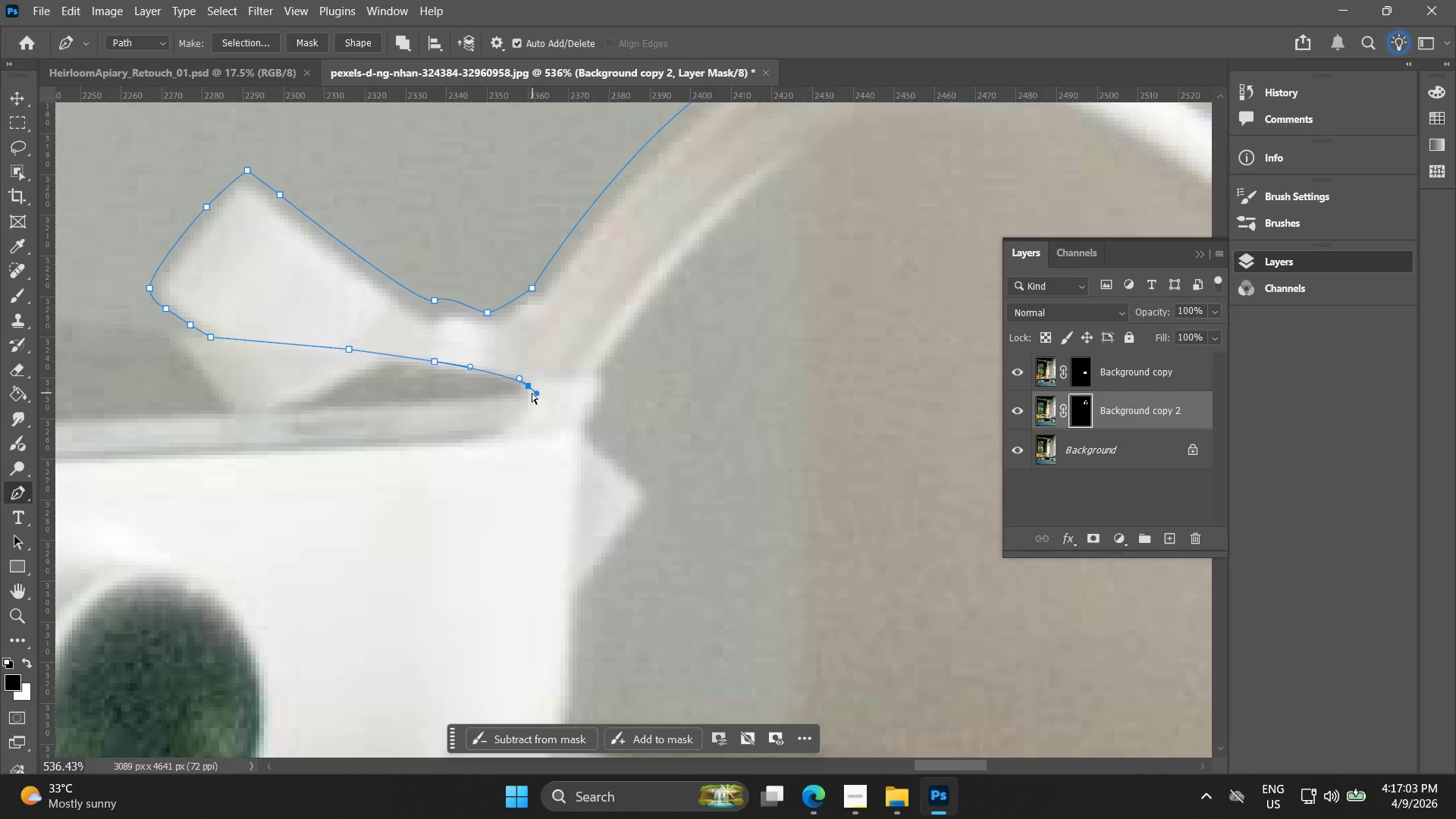 
key(Control+Z)
 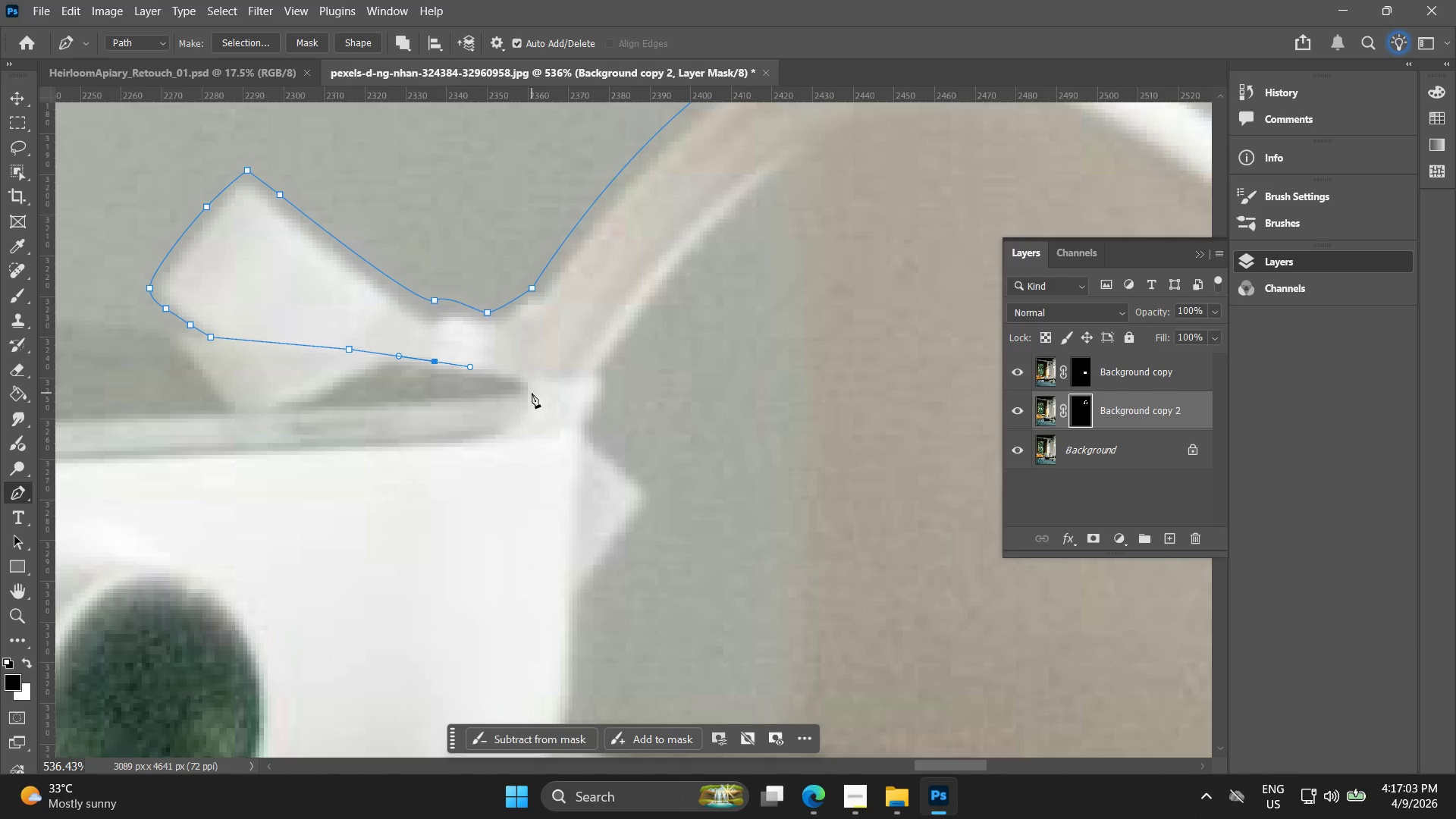 
left_click_drag(start_coordinate=[532, 393], to_coordinate=[535, 437])
 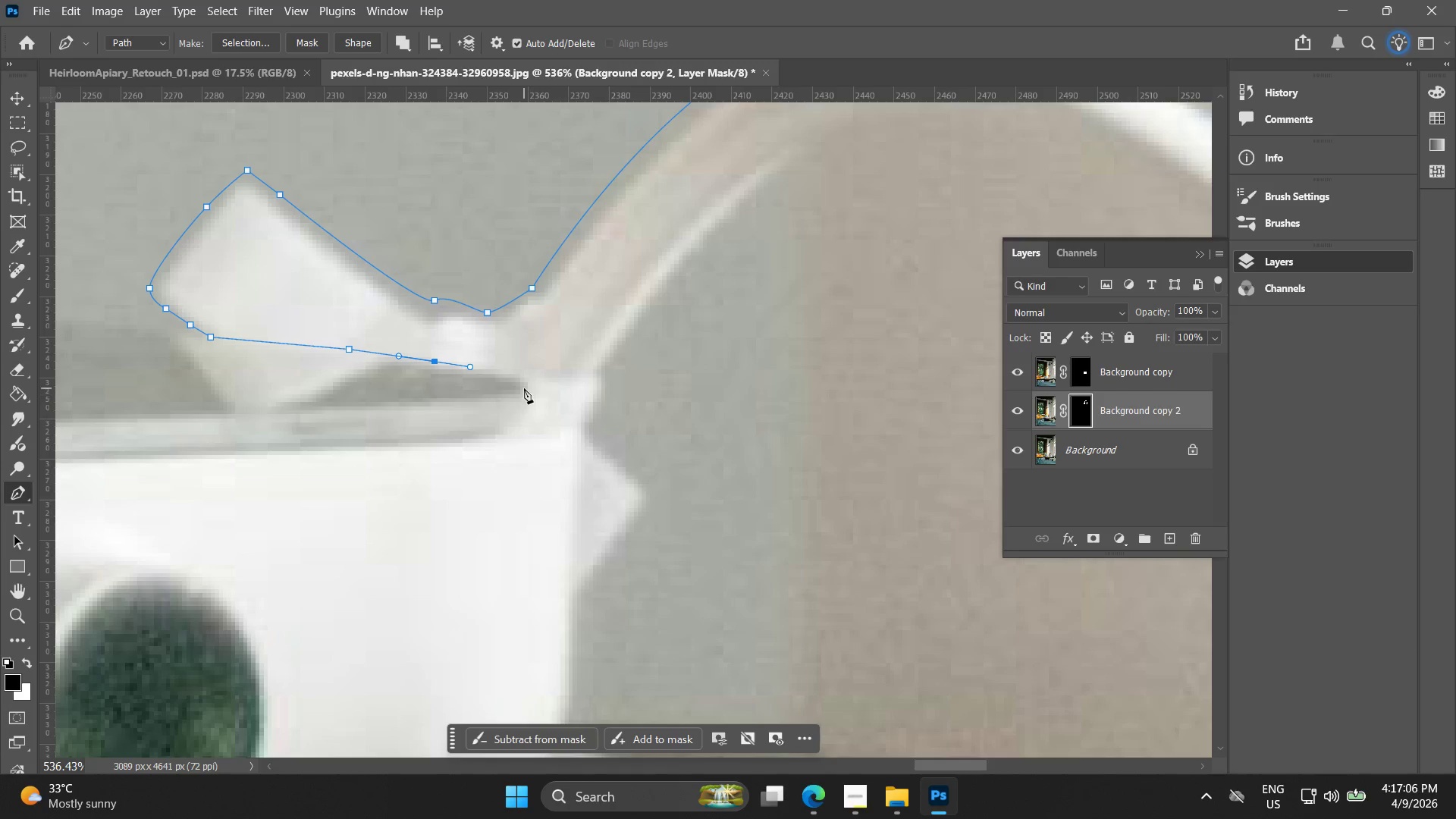 
key(Control+ControlLeft)
 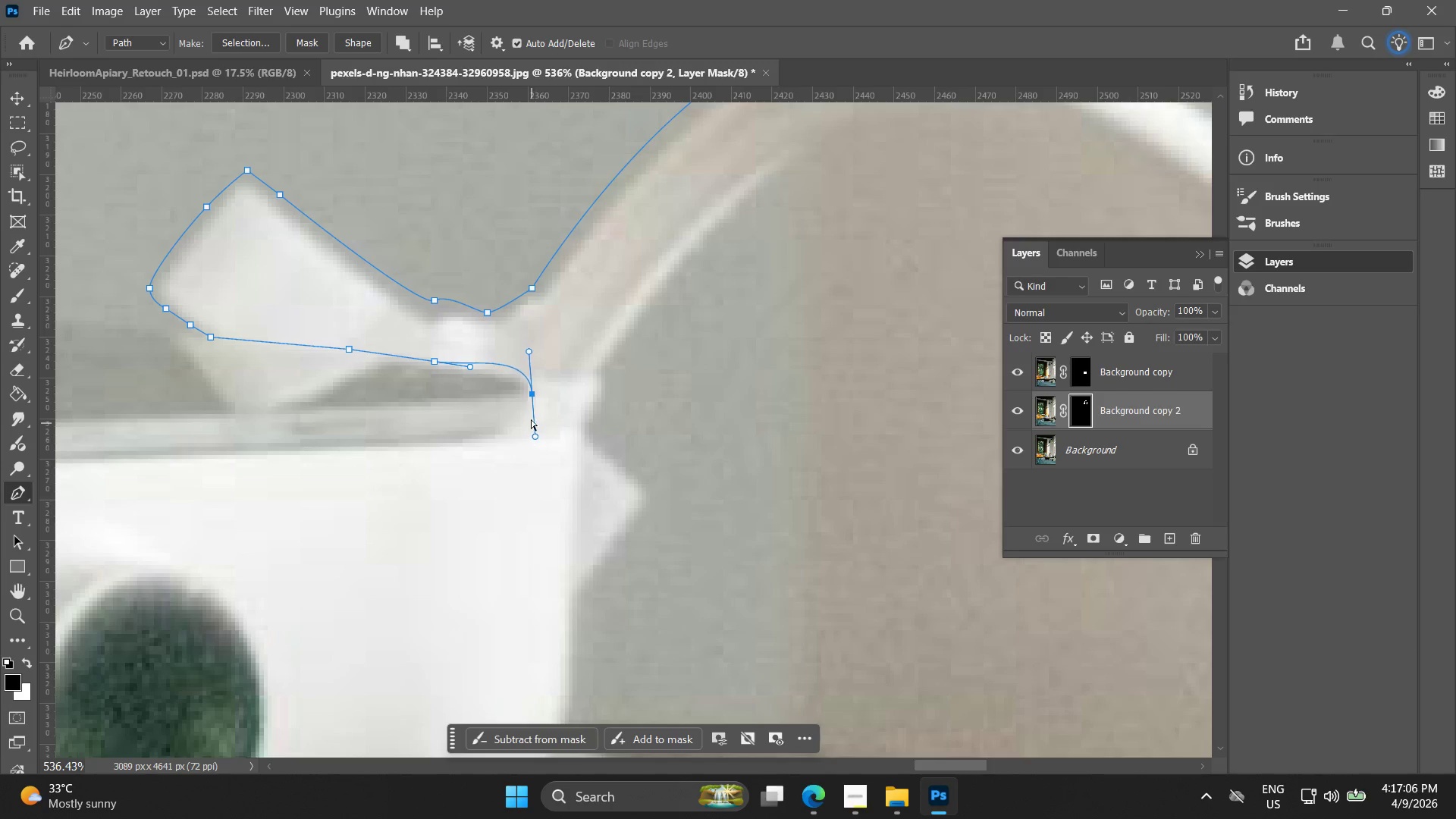 
key(Control+Z)
 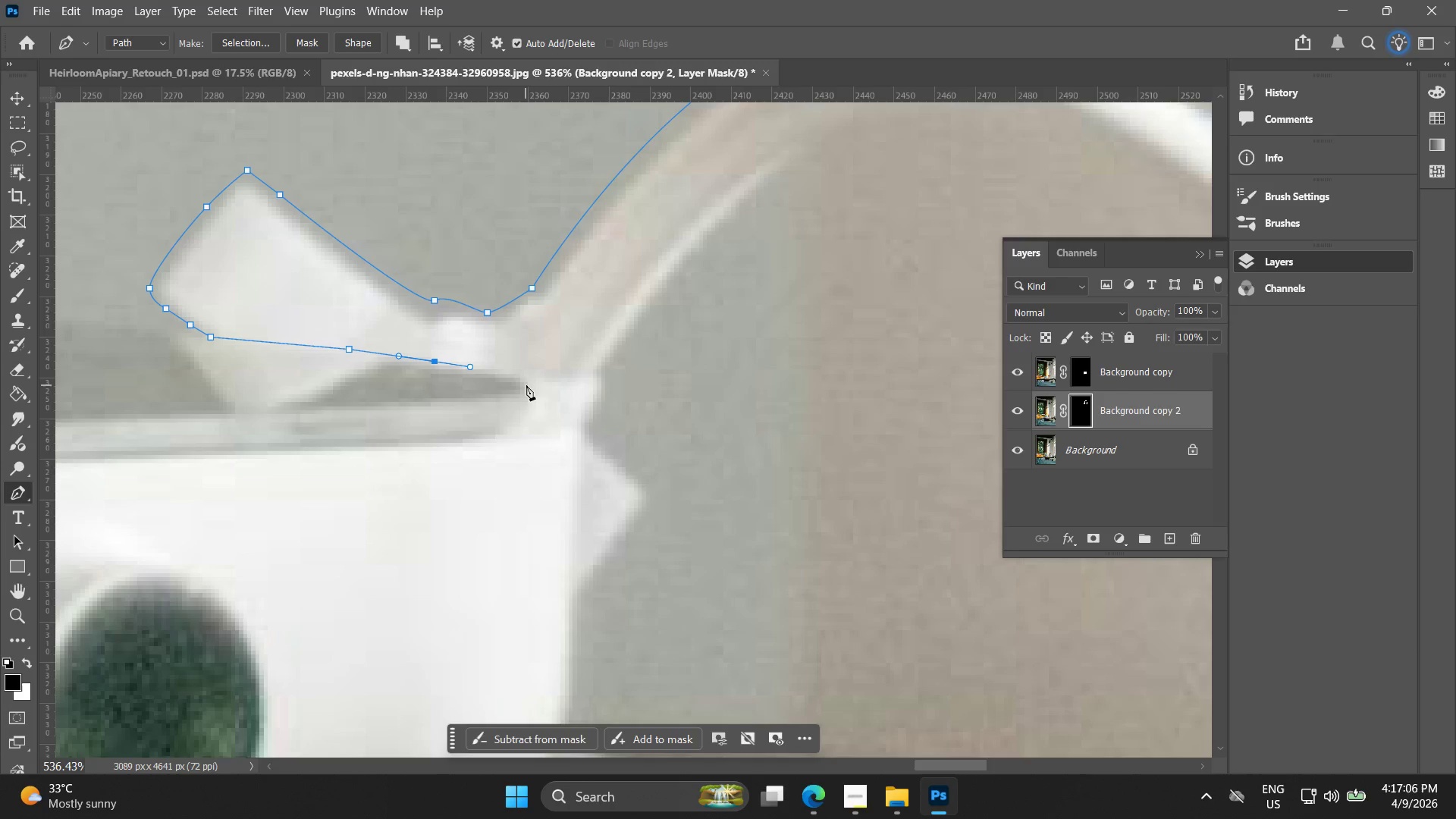 
left_click_drag(start_coordinate=[529, 387], to_coordinate=[538, 405])
 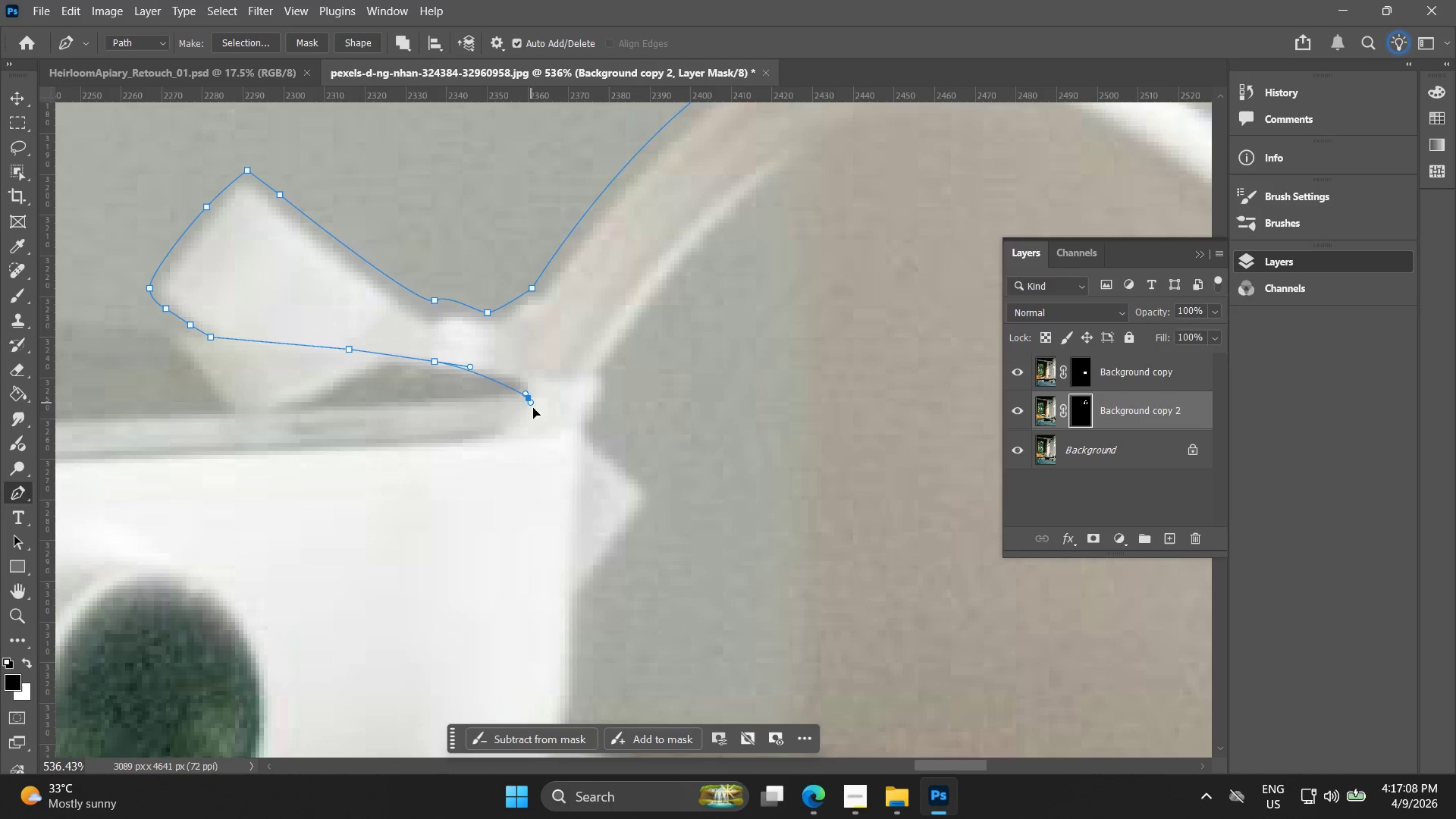 
key(Control+ControlLeft)
 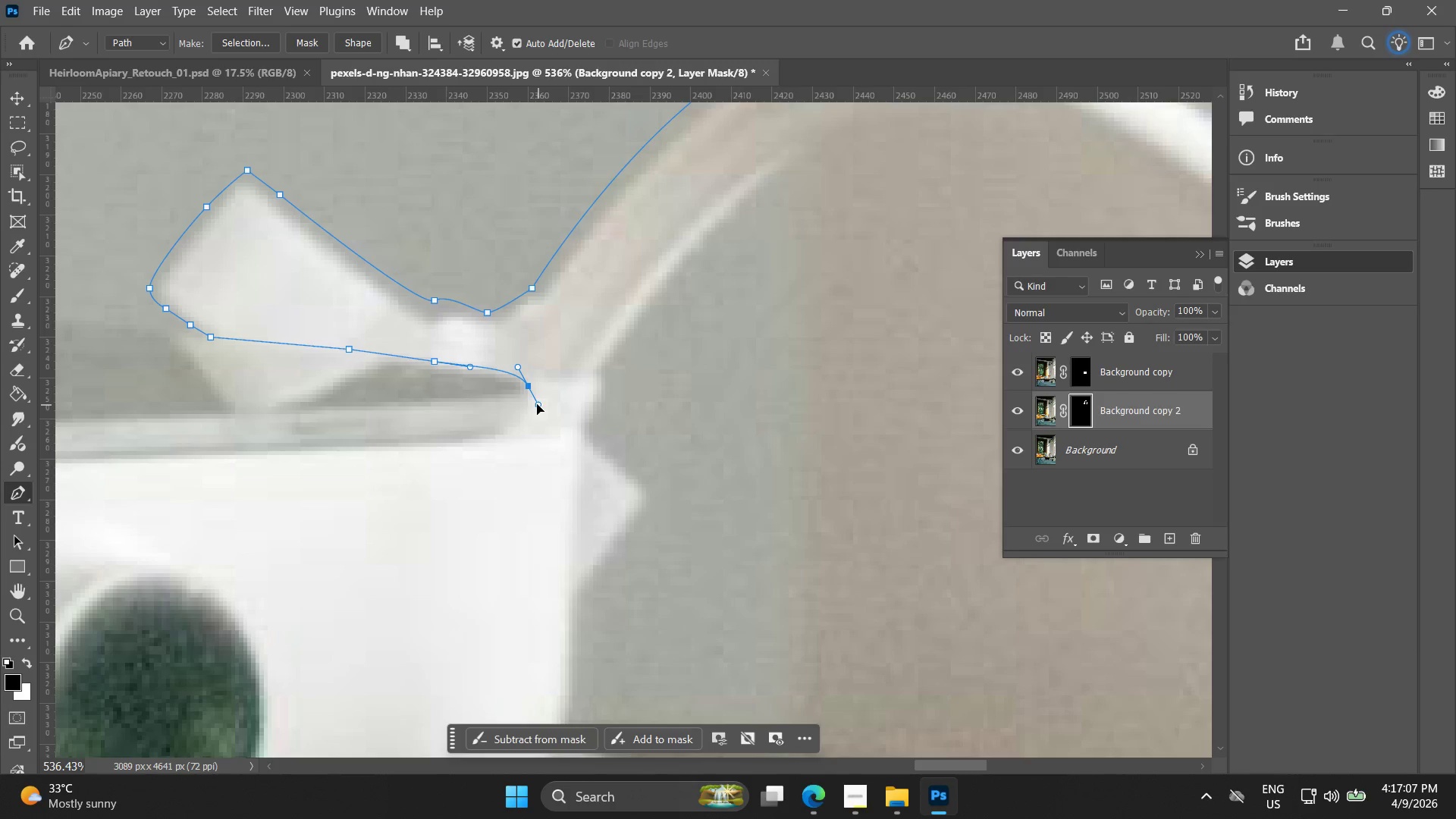 
key(Control+Z)
 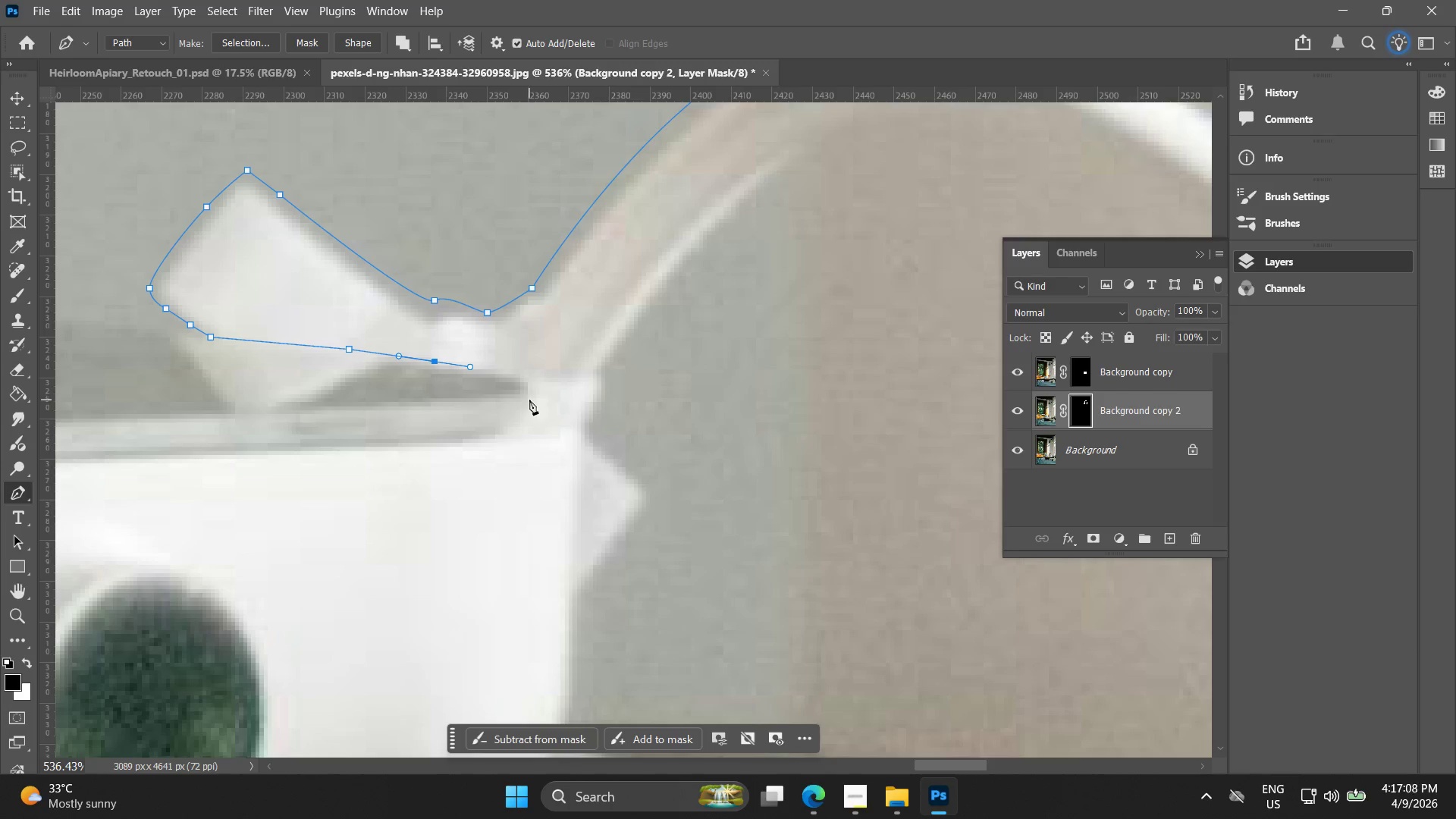 
left_click_drag(start_coordinate=[529, 397], to_coordinate=[535, 433])
 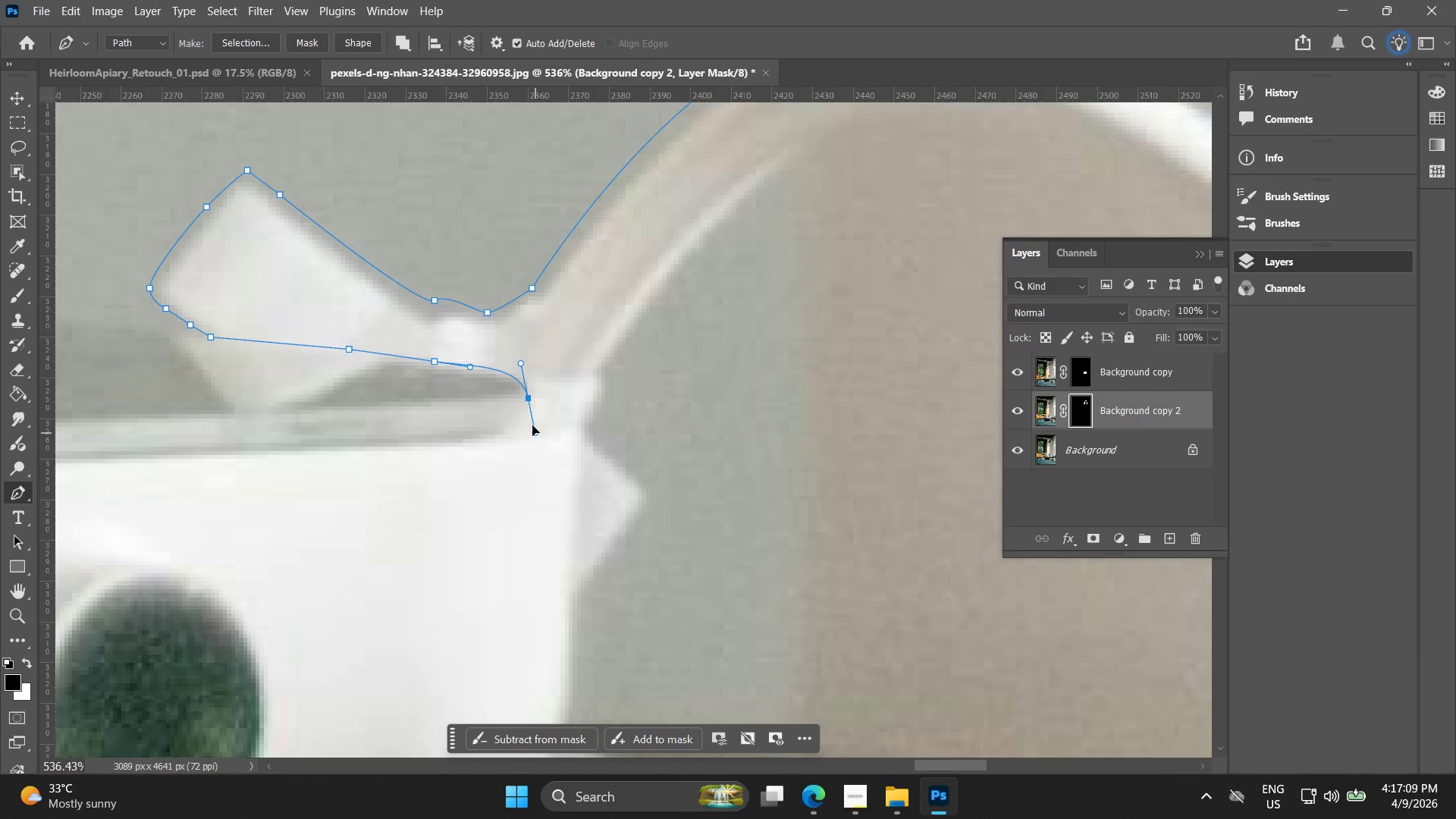 
key(Control+ControlLeft)
 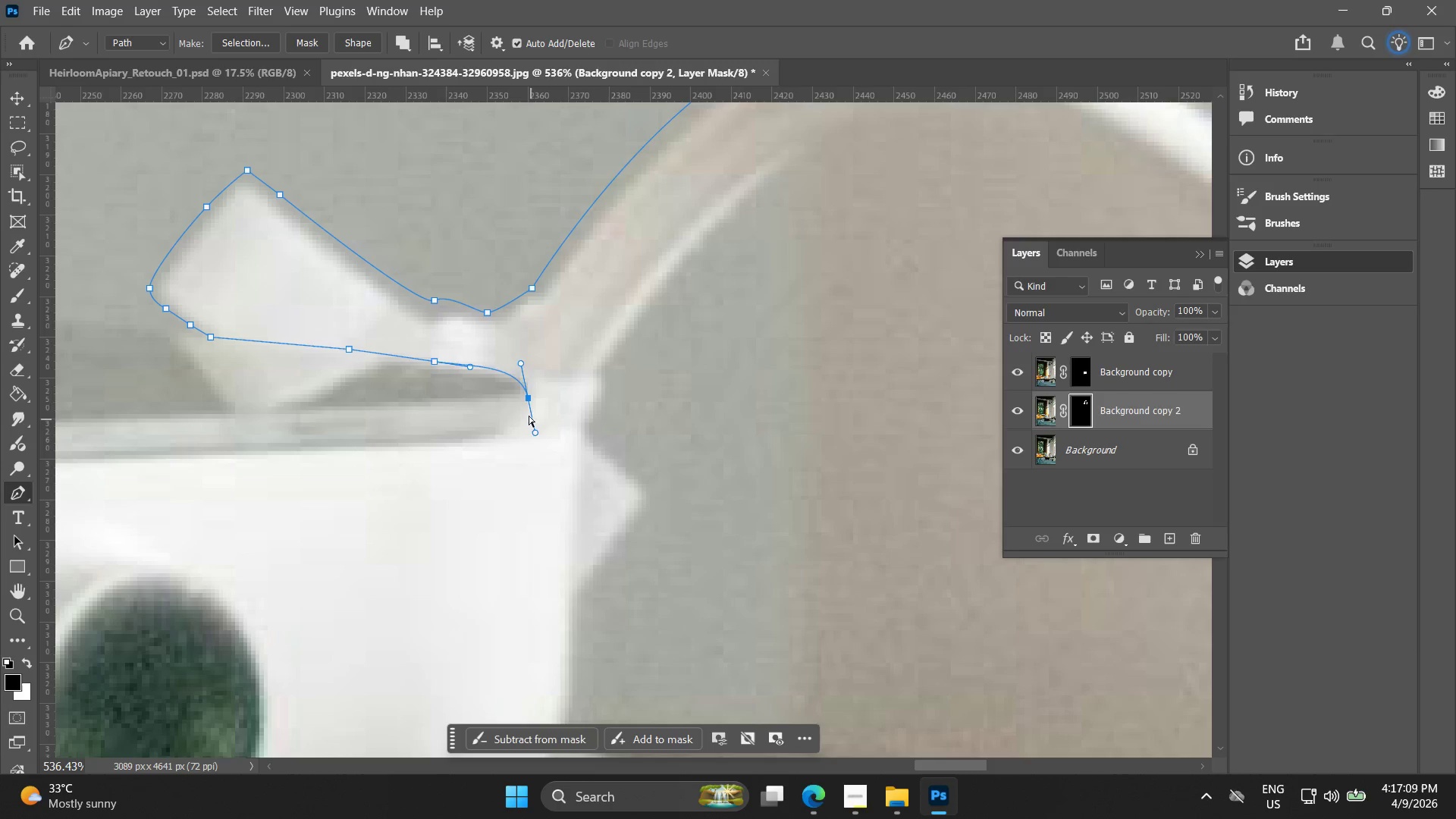 
key(Control+Z)
 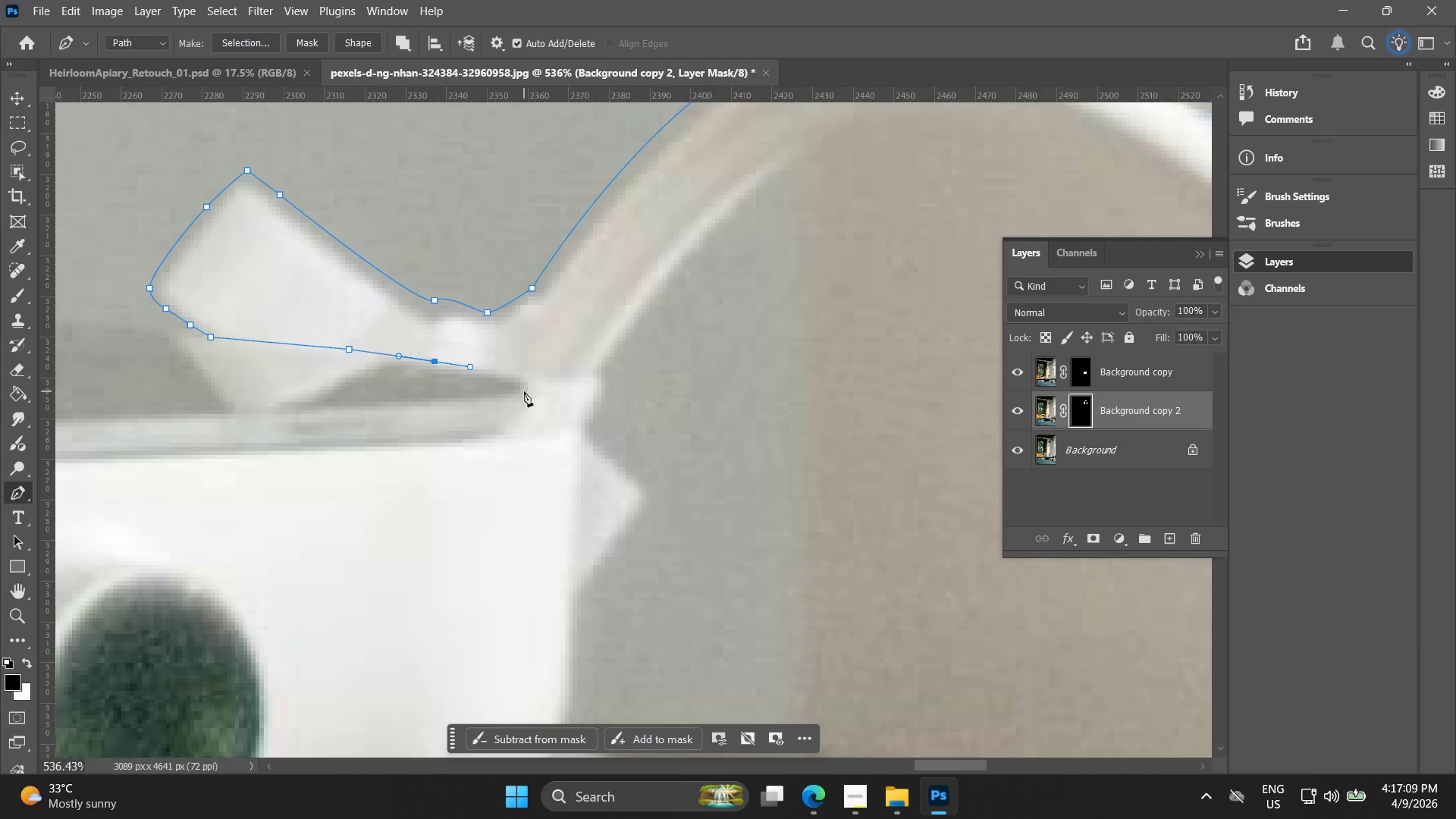 
left_click_drag(start_coordinate=[526, 391], to_coordinate=[535, 418])
 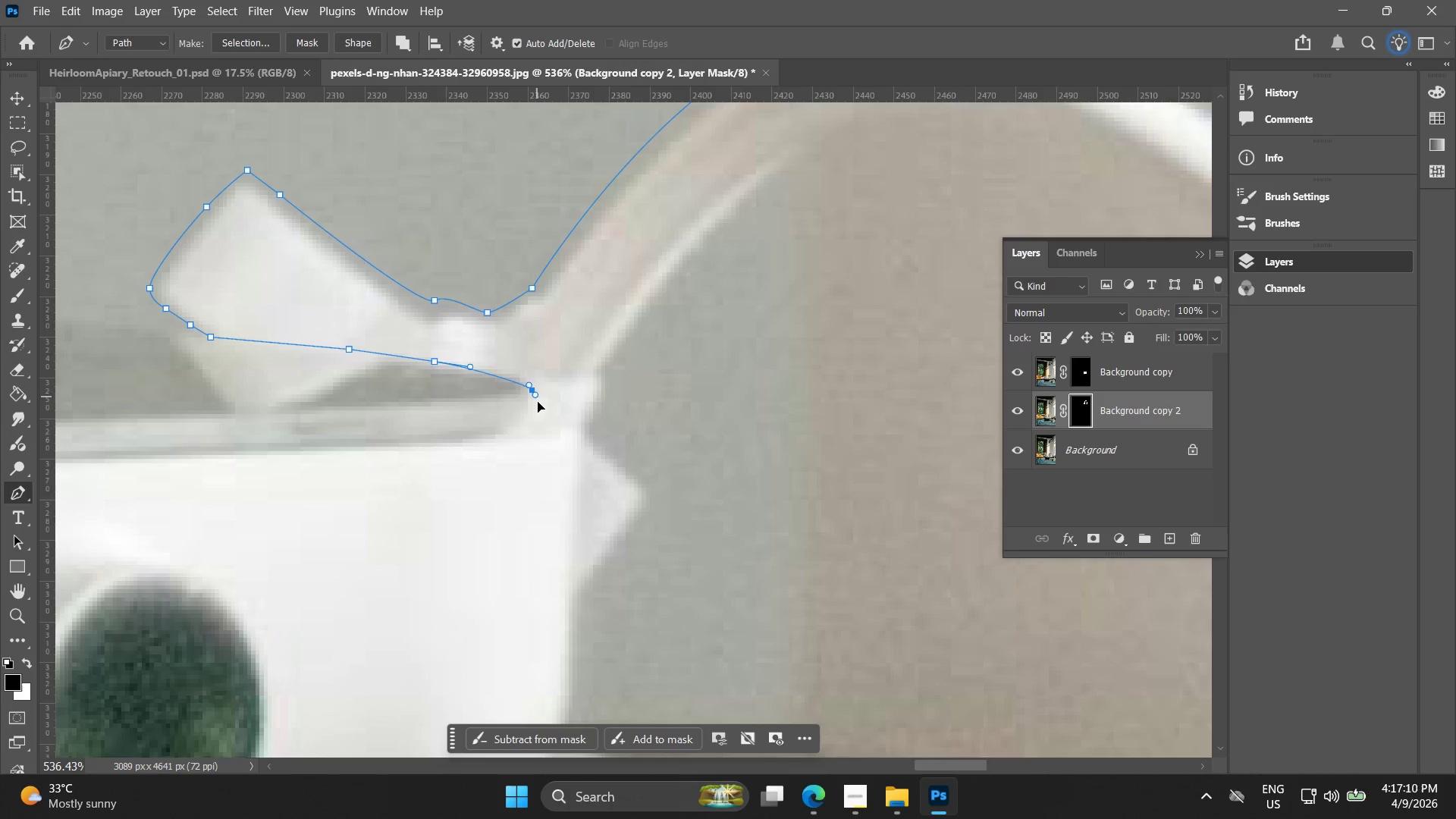 
key(Control+ControlLeft)
 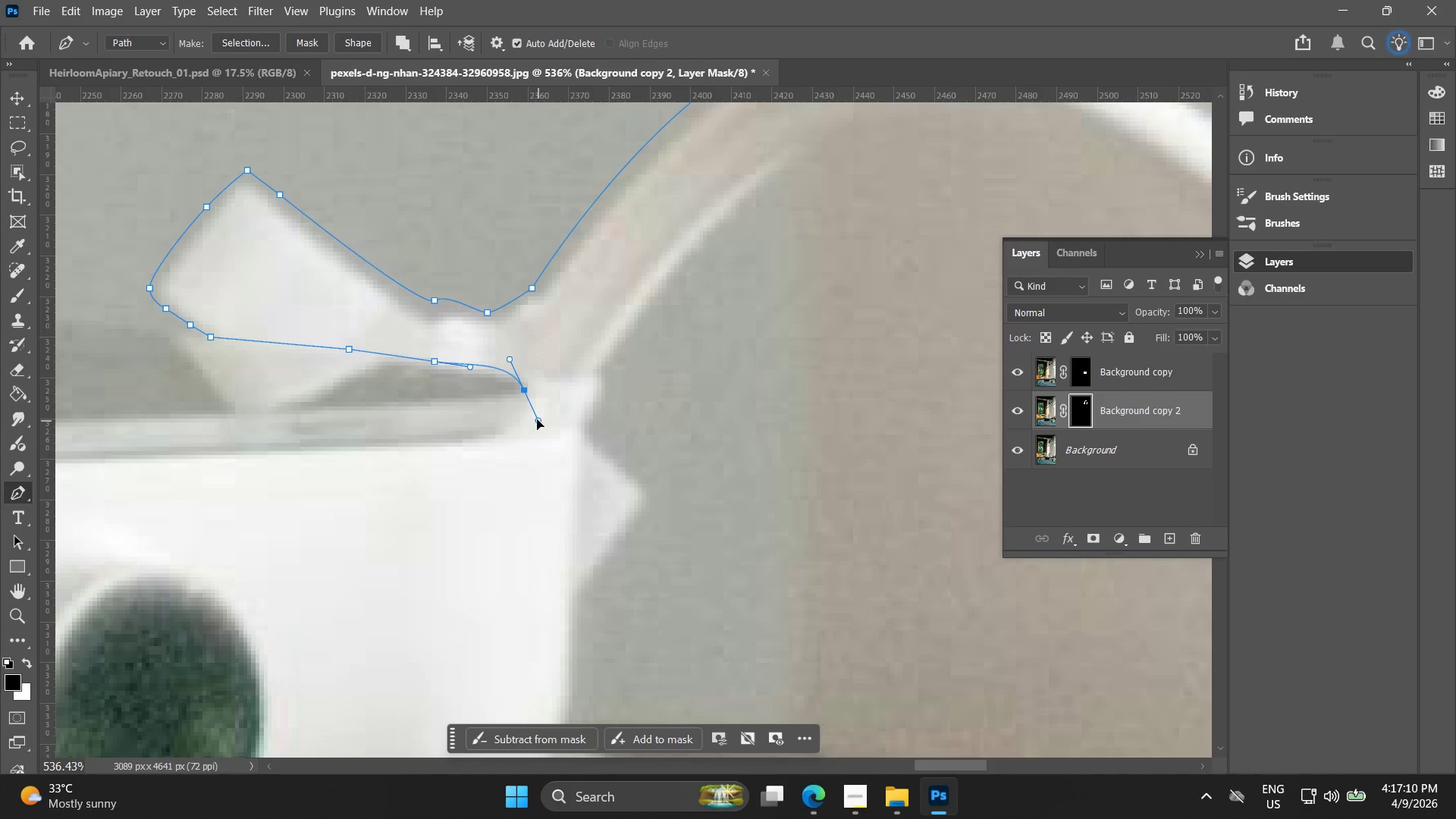 
key(Control+Z)
 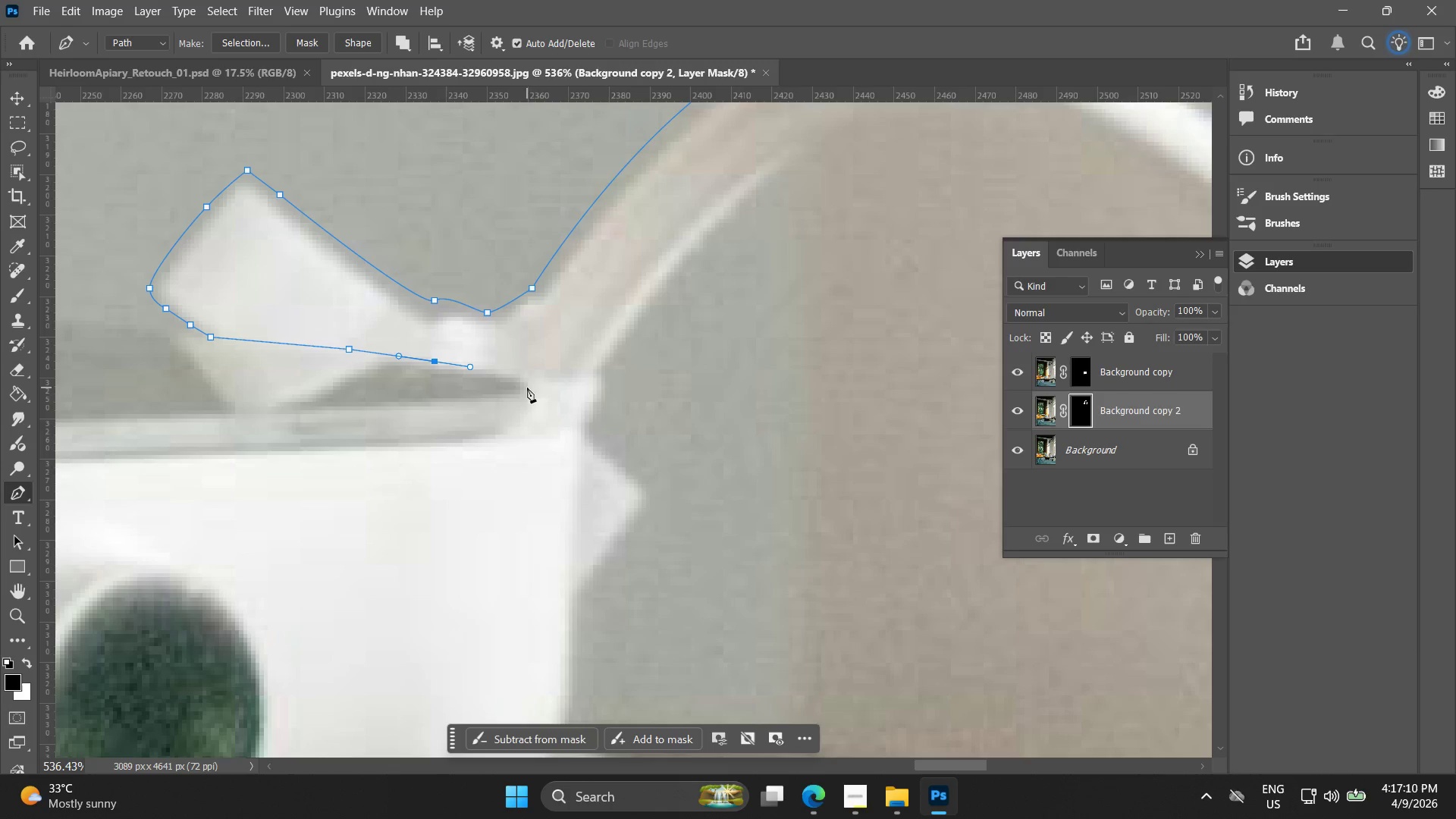 
left_click_drag(start_coordinate=[532, 389], to_coordinate=[538, 403])
 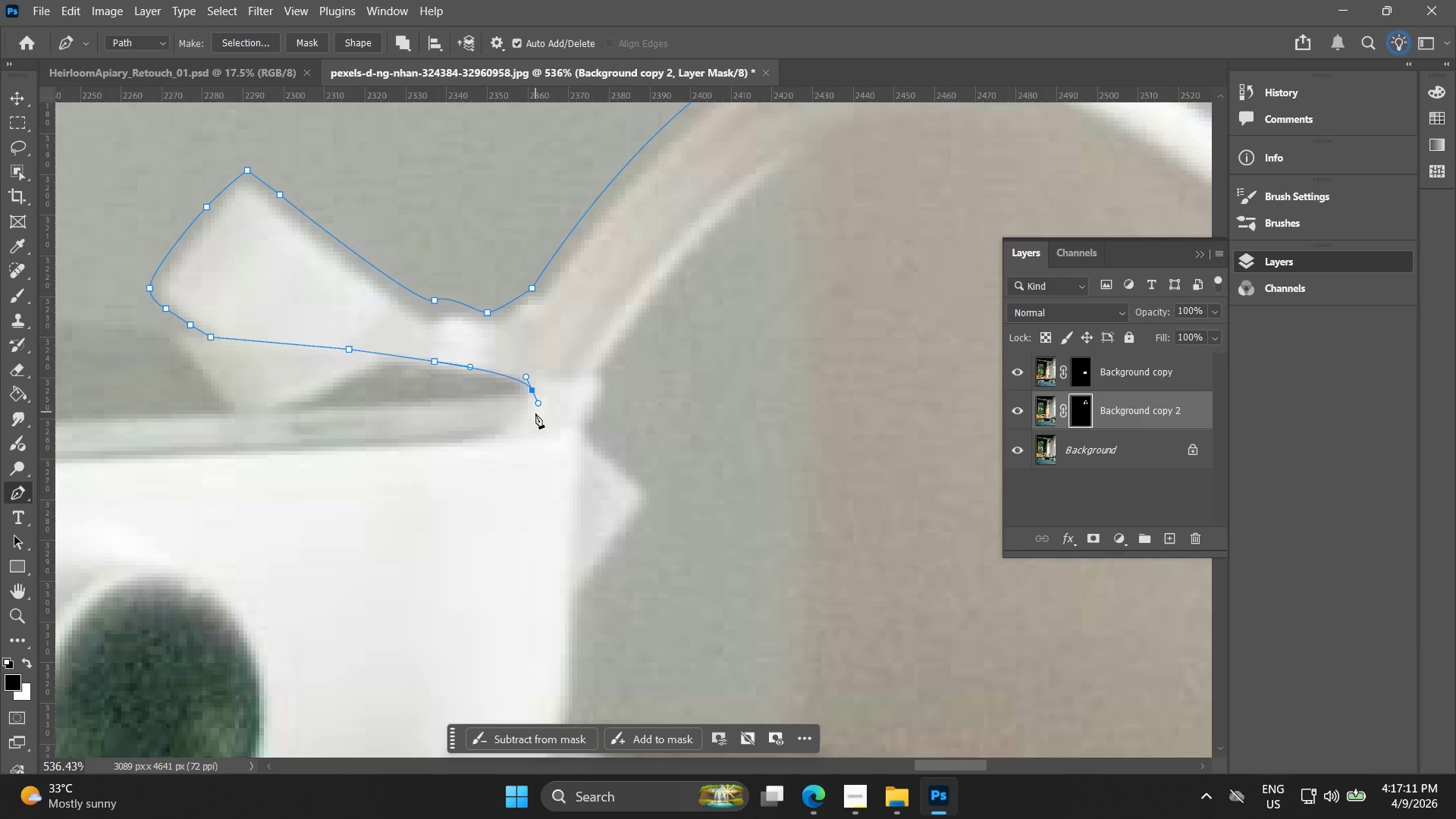 
hold_key(key=AltLeft, duration=0.52)
left_click([537, 421])
 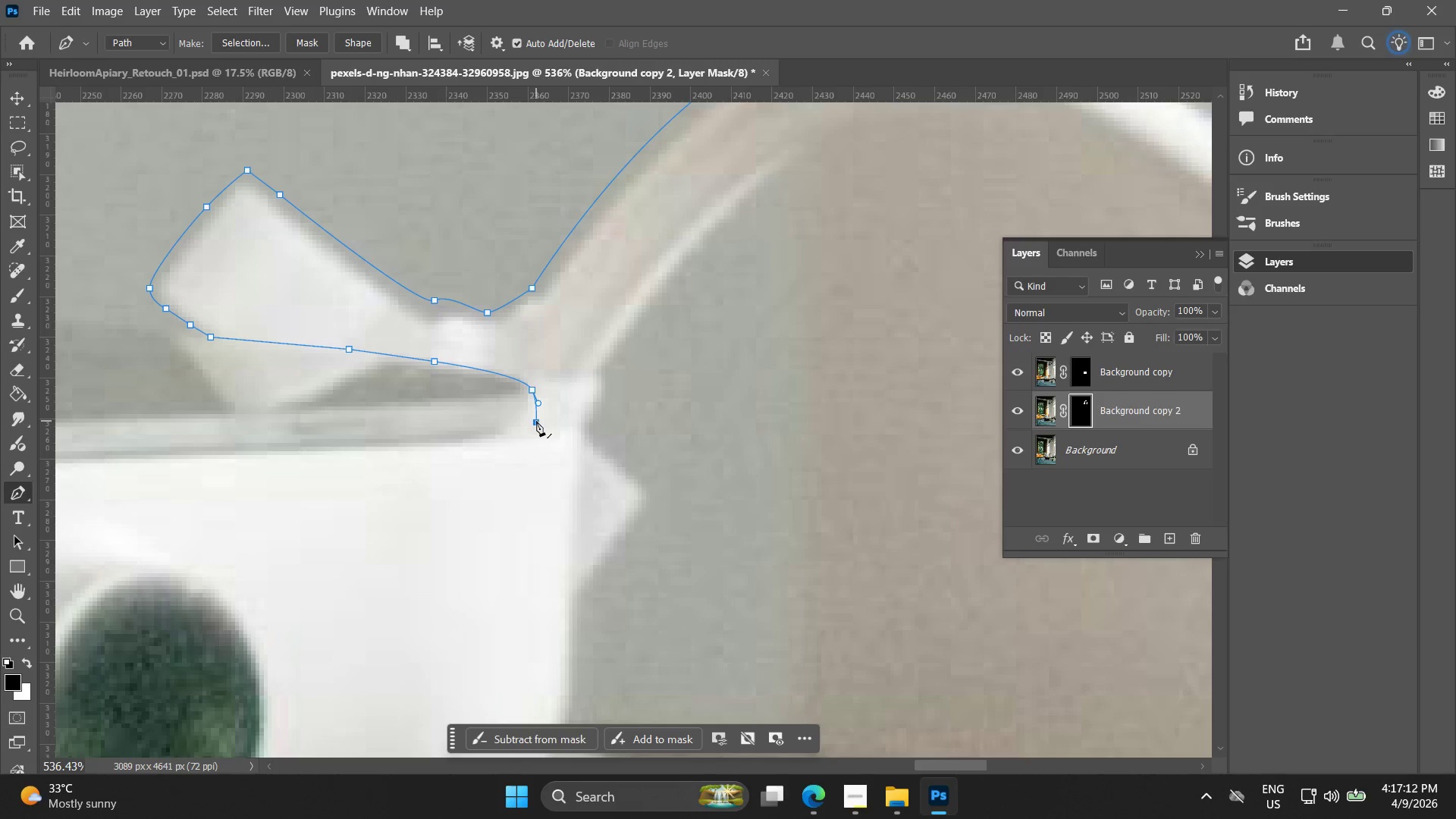 
hold_key(key=Space, duration=0.42)
 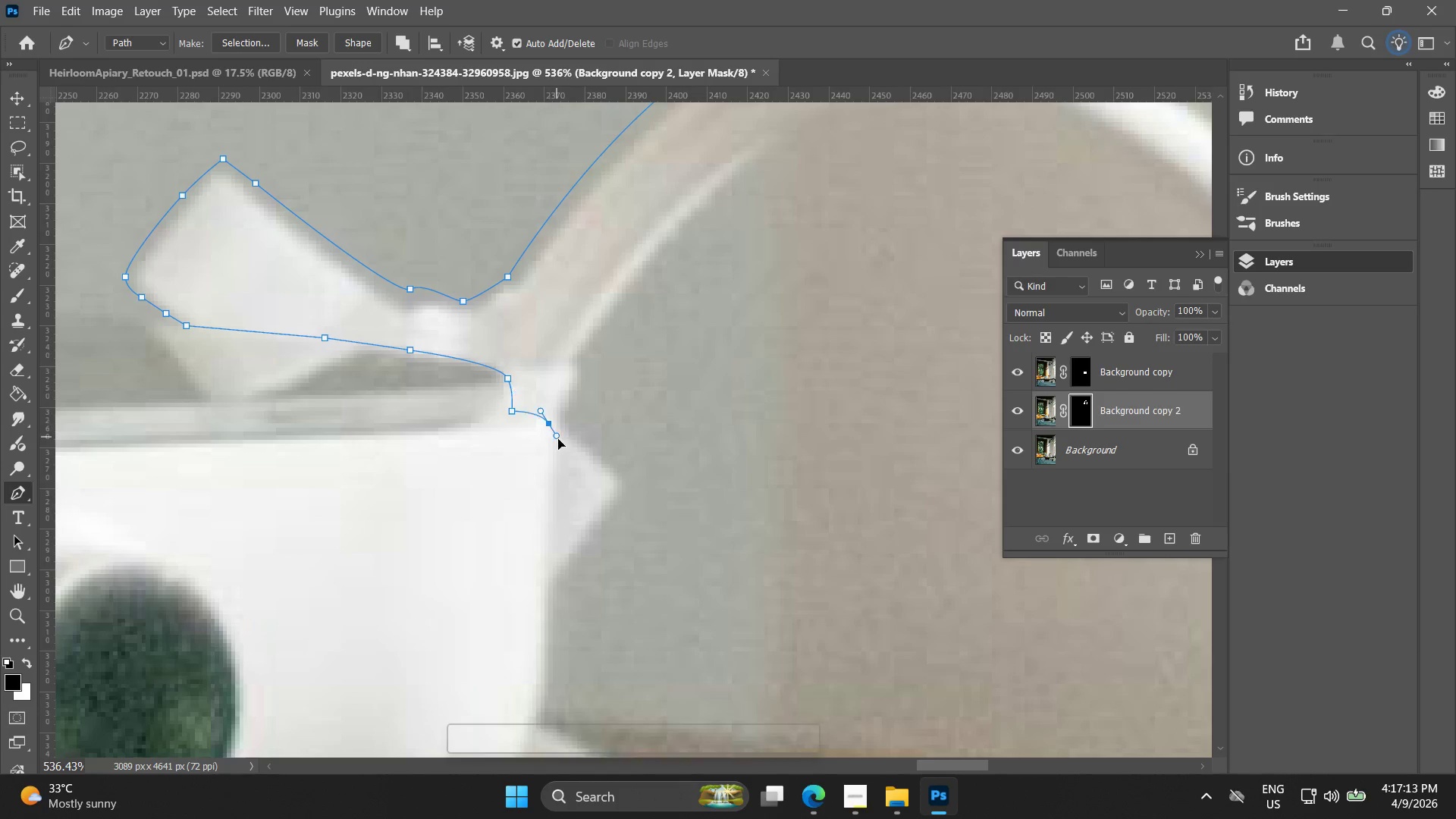 
left_click_drag(start_coordinate=[529, 418], to_coordinate=[505, 406])
 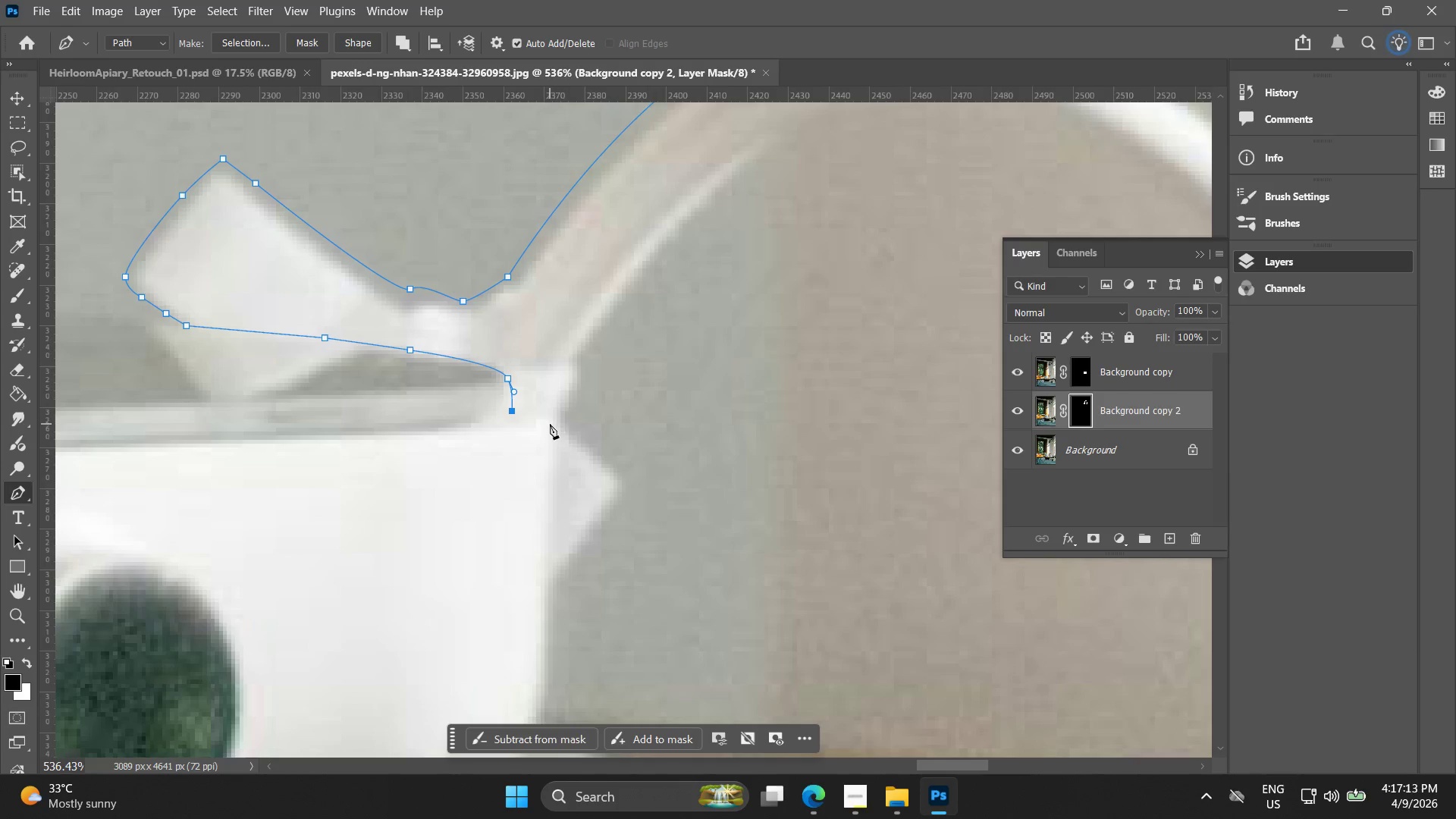 
left_click_drag(start_coordinate=[550, 424], to_coordinate=[558, 440])
 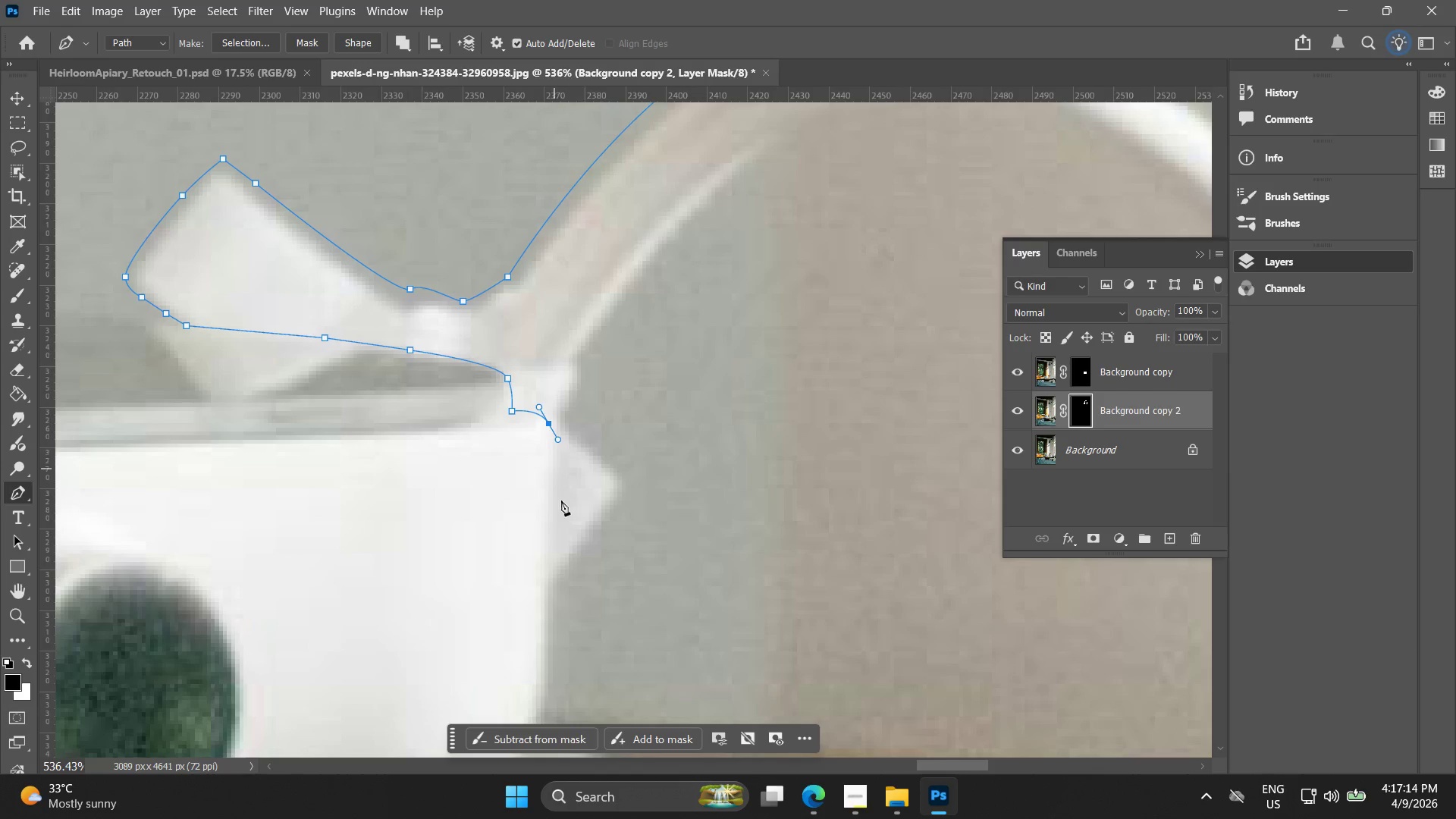 
hold_key(key=Space, duration=0.52)
 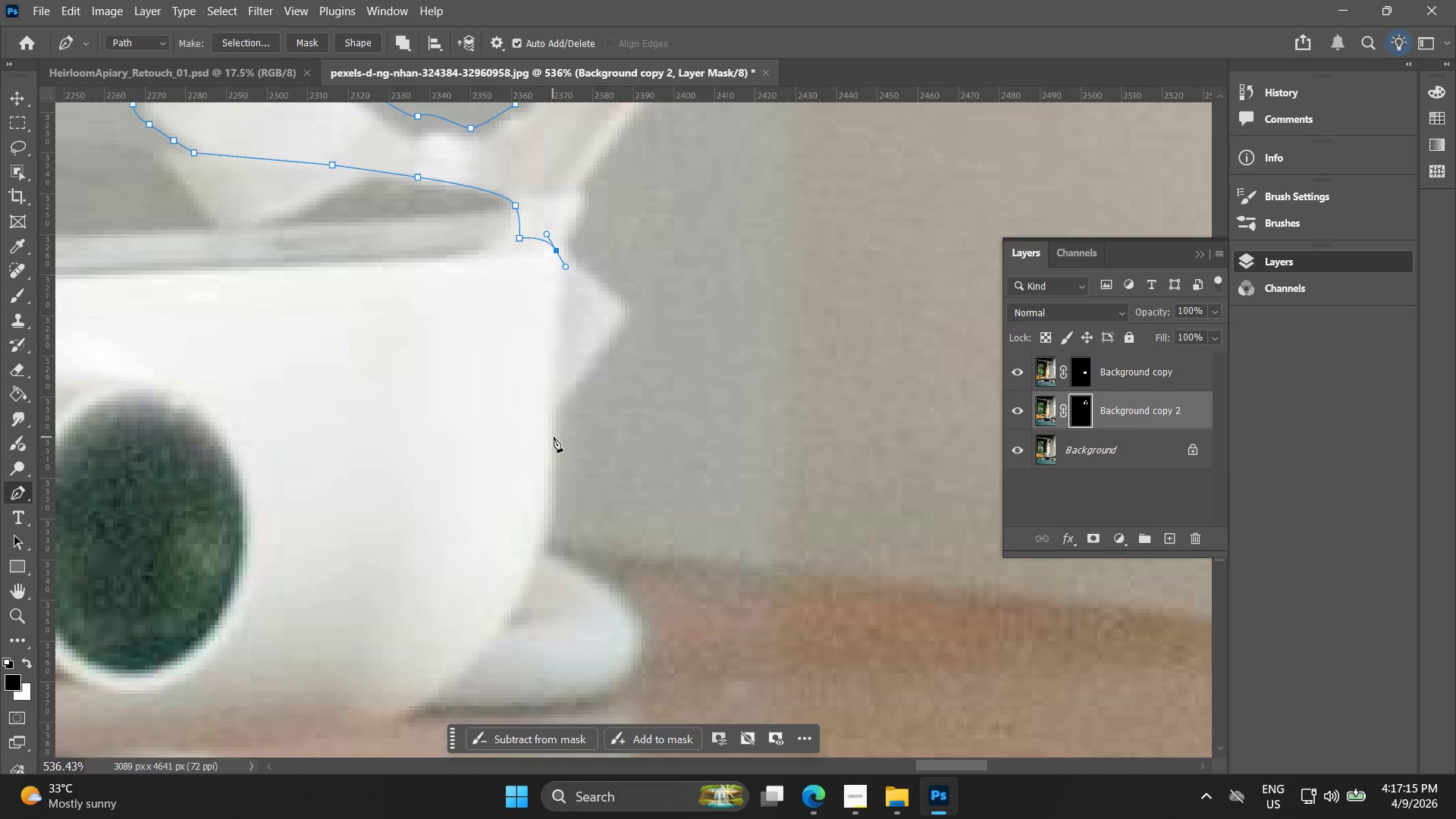 
left_click_drag(start_coordinate=[557, 484], to_coordinate=[565, 311])
 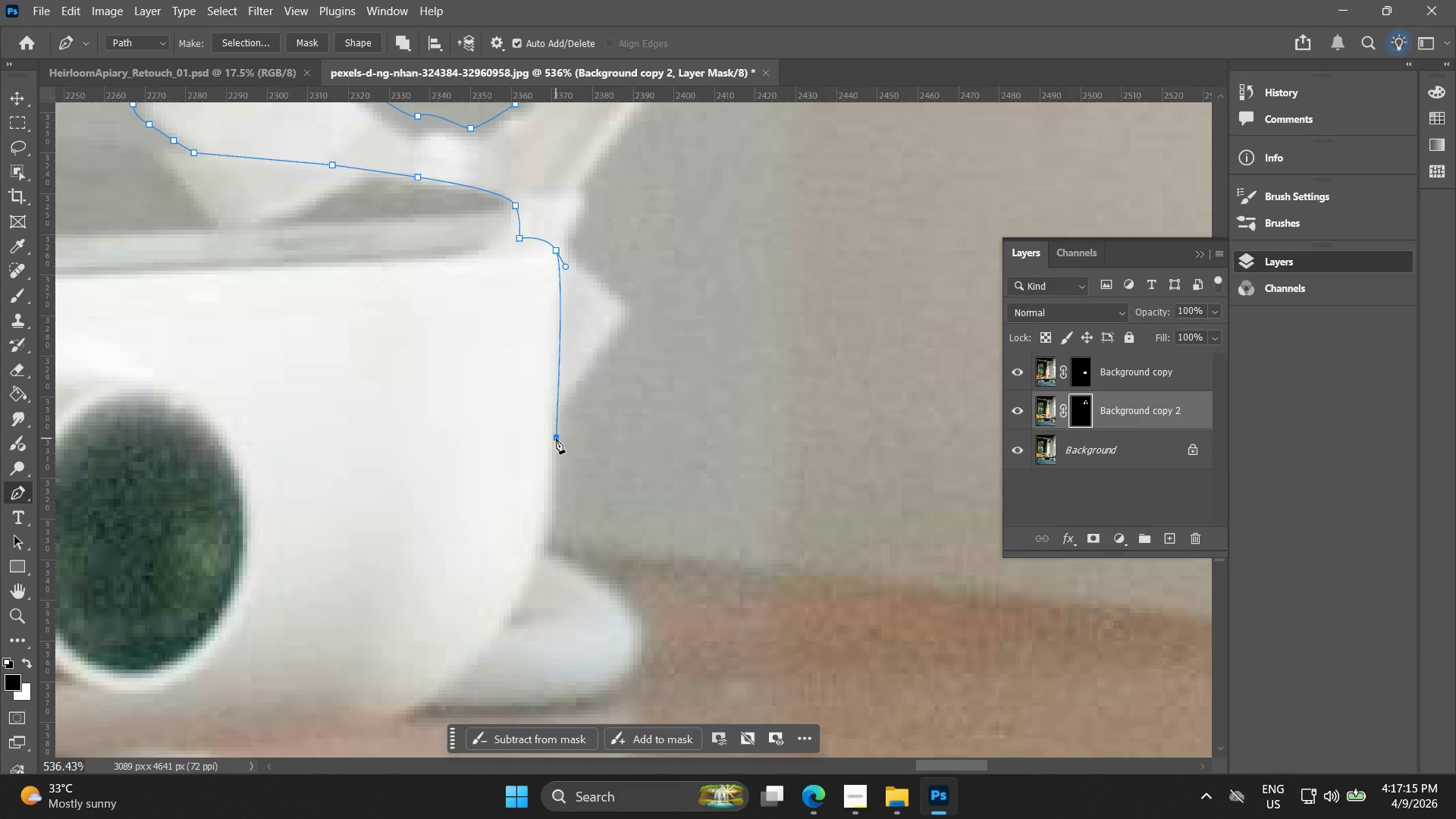 
key(Control+ControlLeft)
 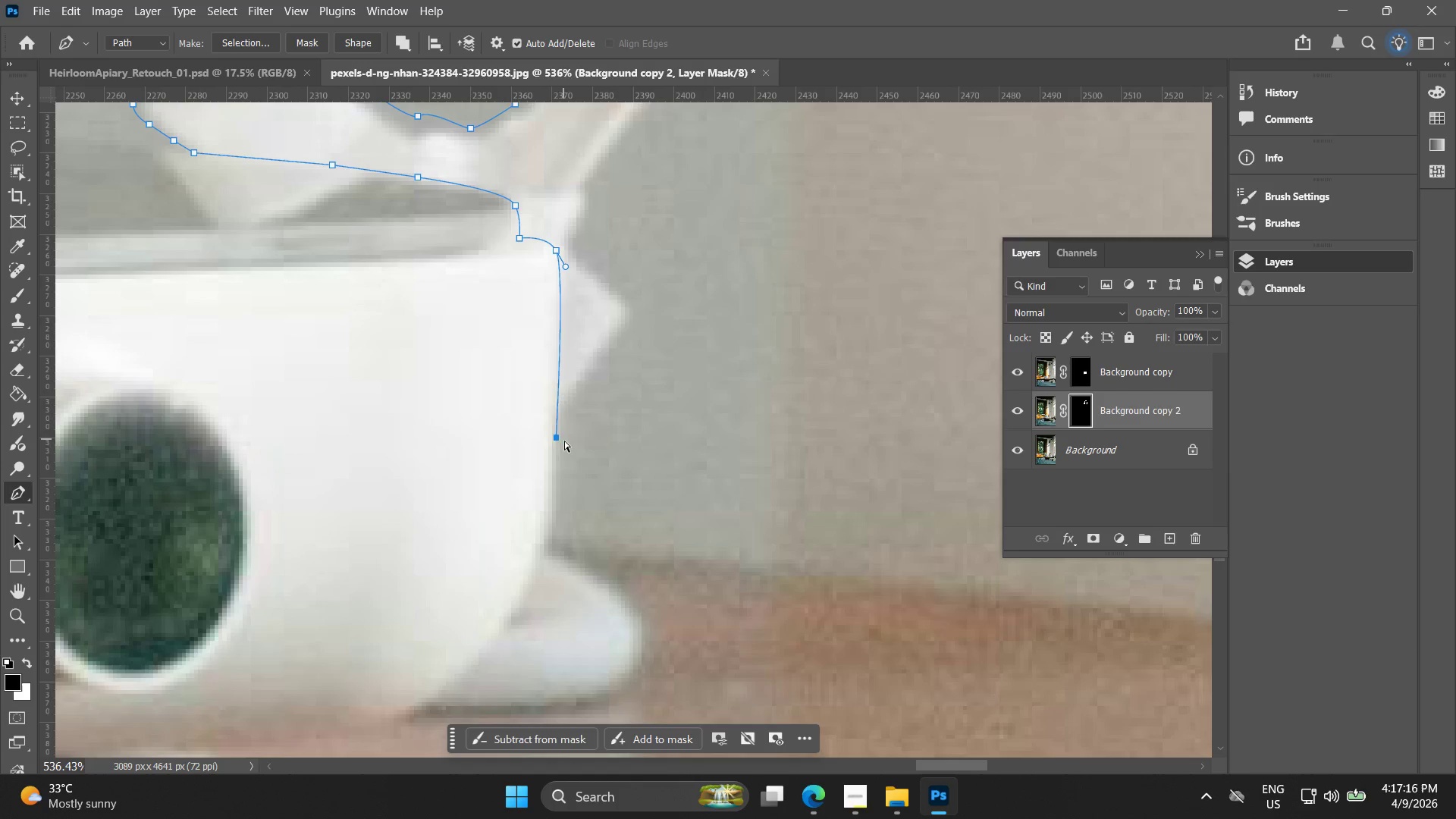 
key(Control+Z)
 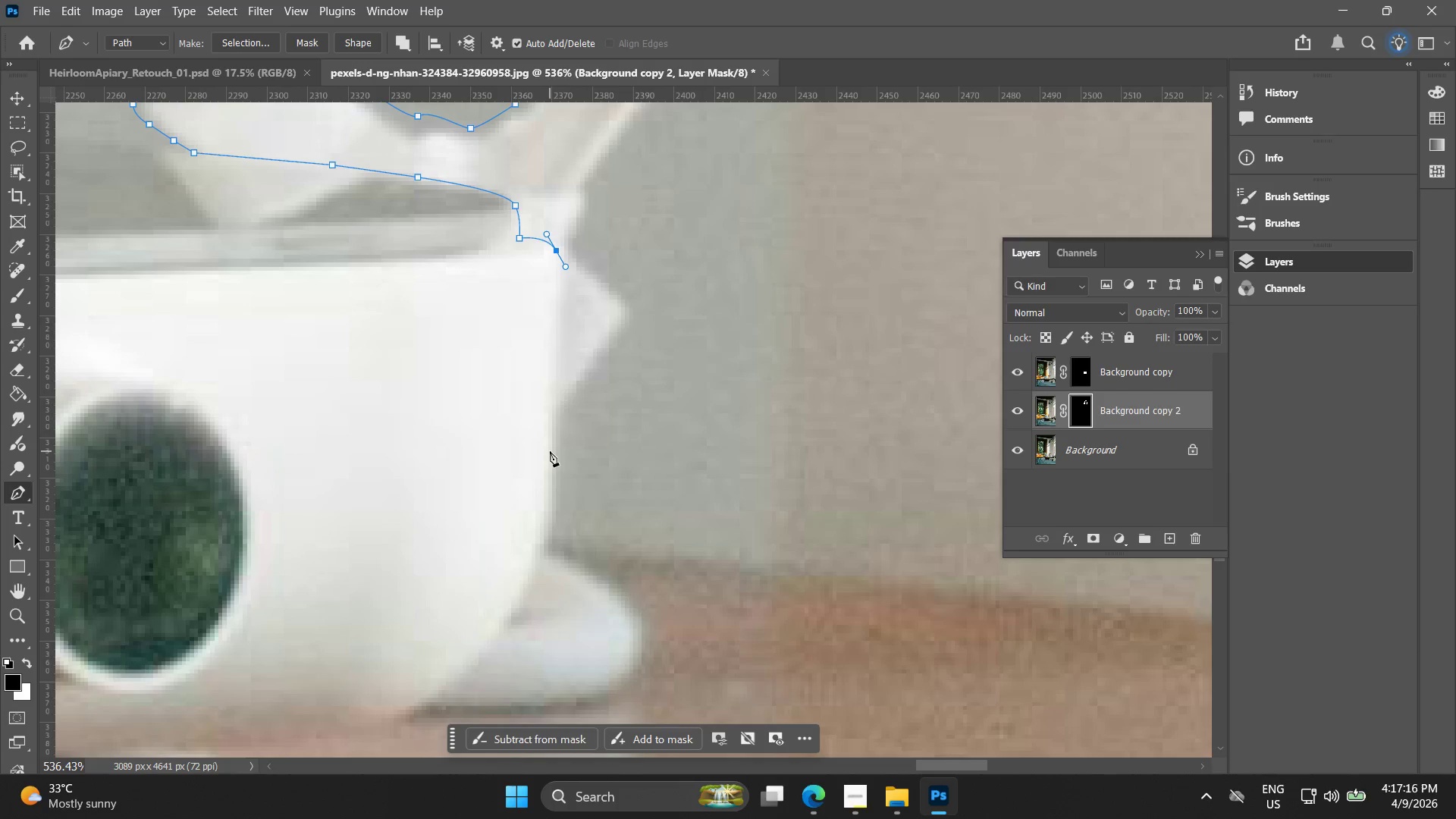 
left_click([550, 451])
 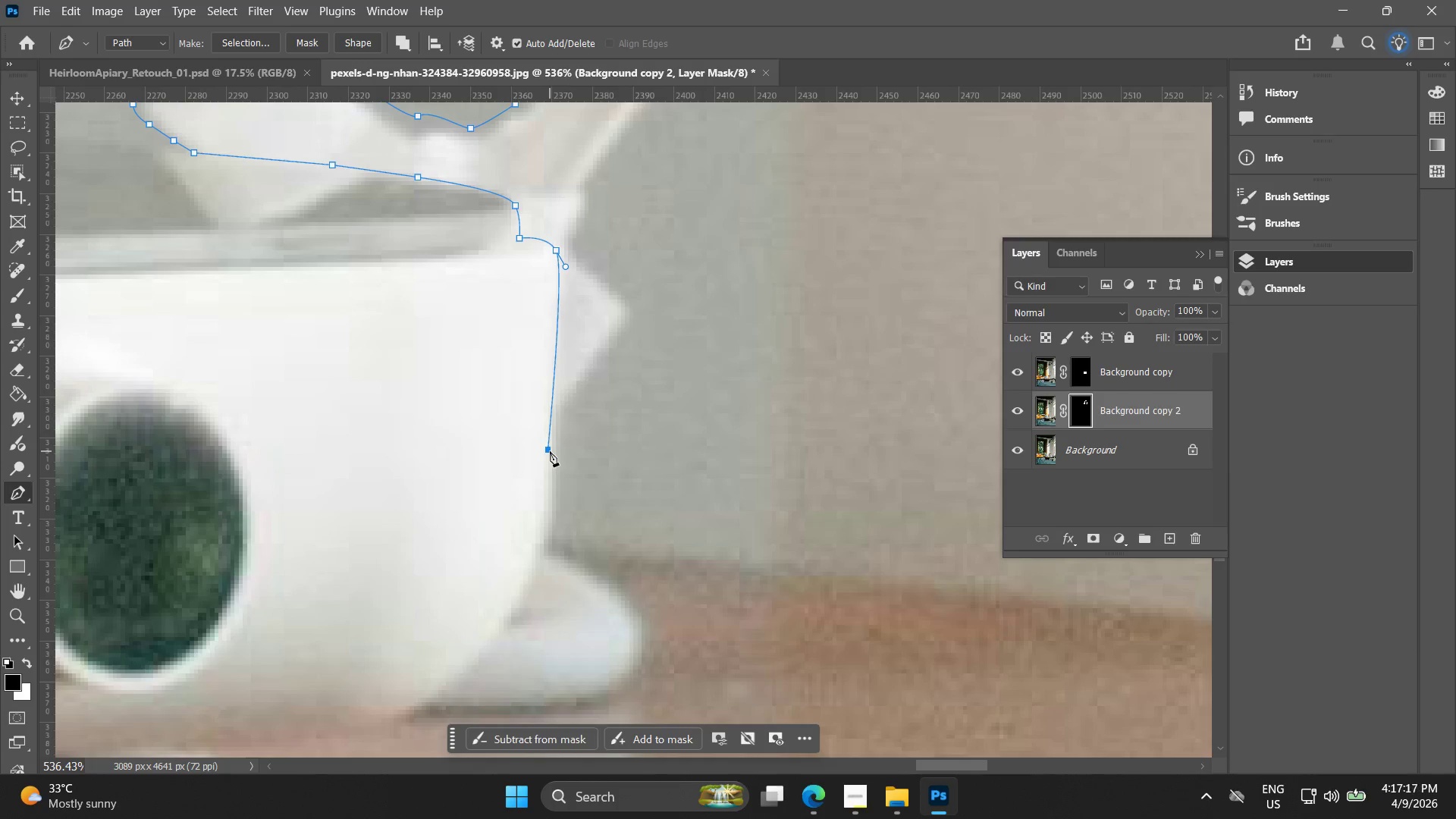 
key(Control+ControlLeft)
 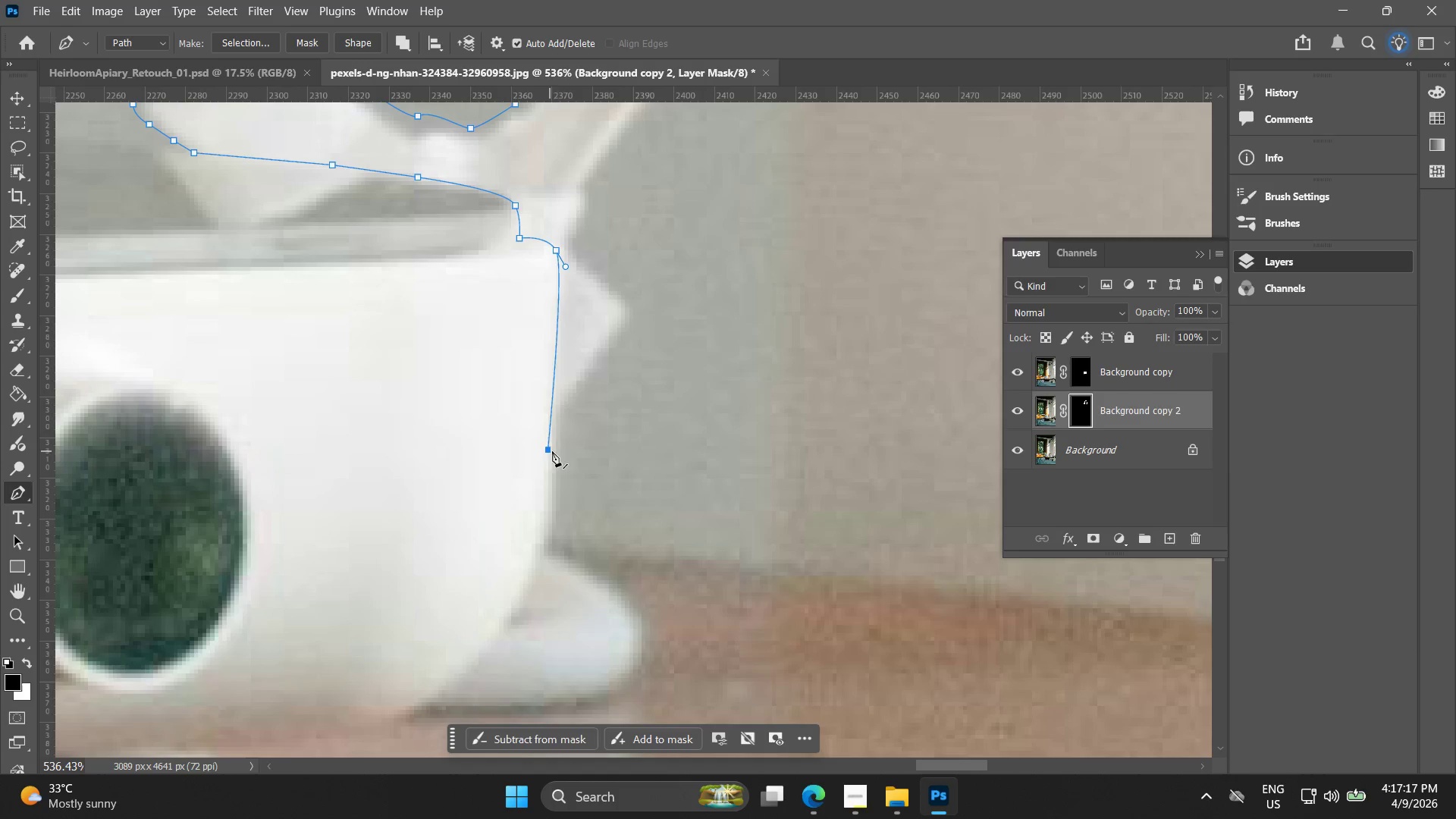 
key(Control+Z)
 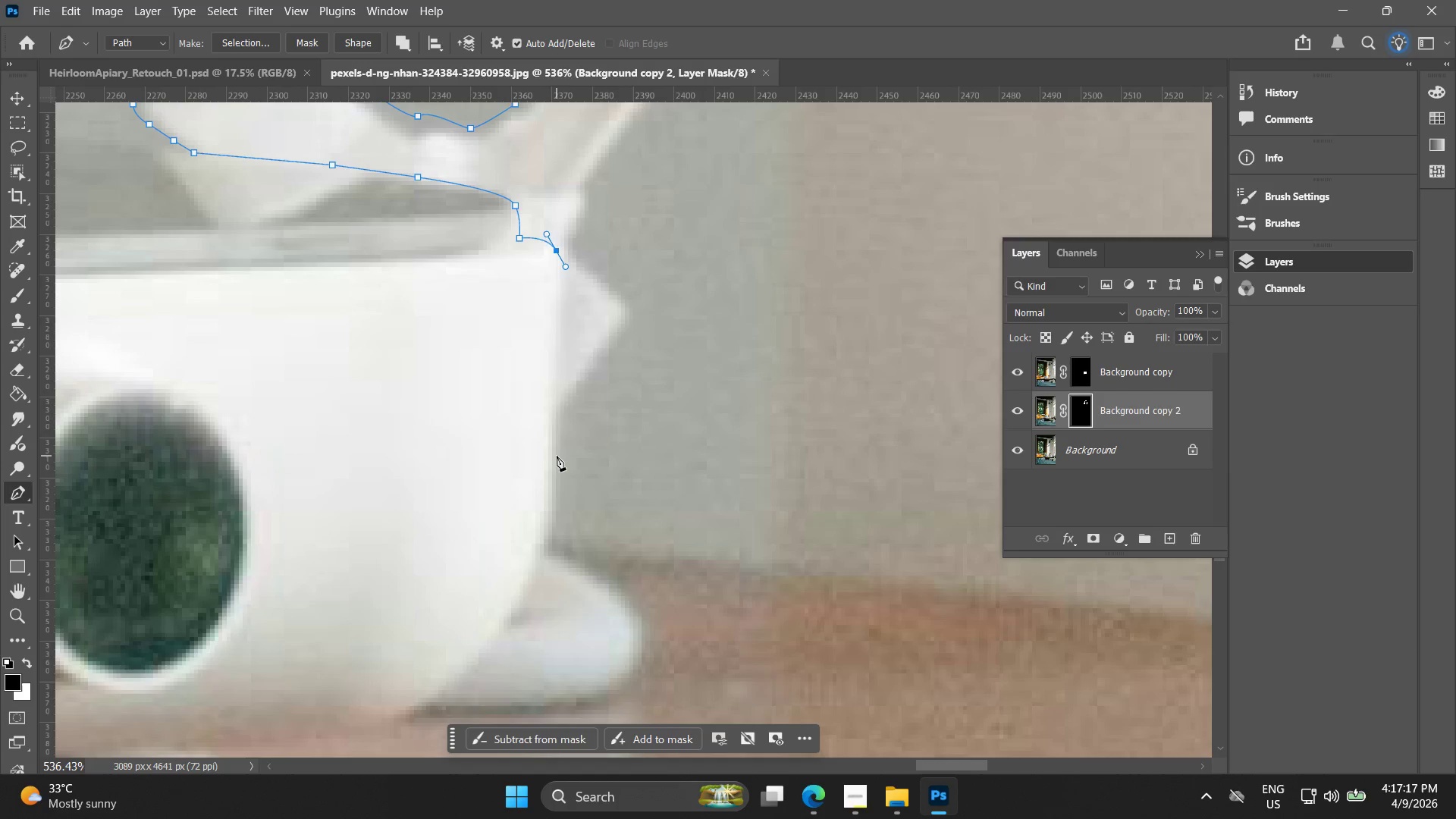 
left_click([557, 456])
 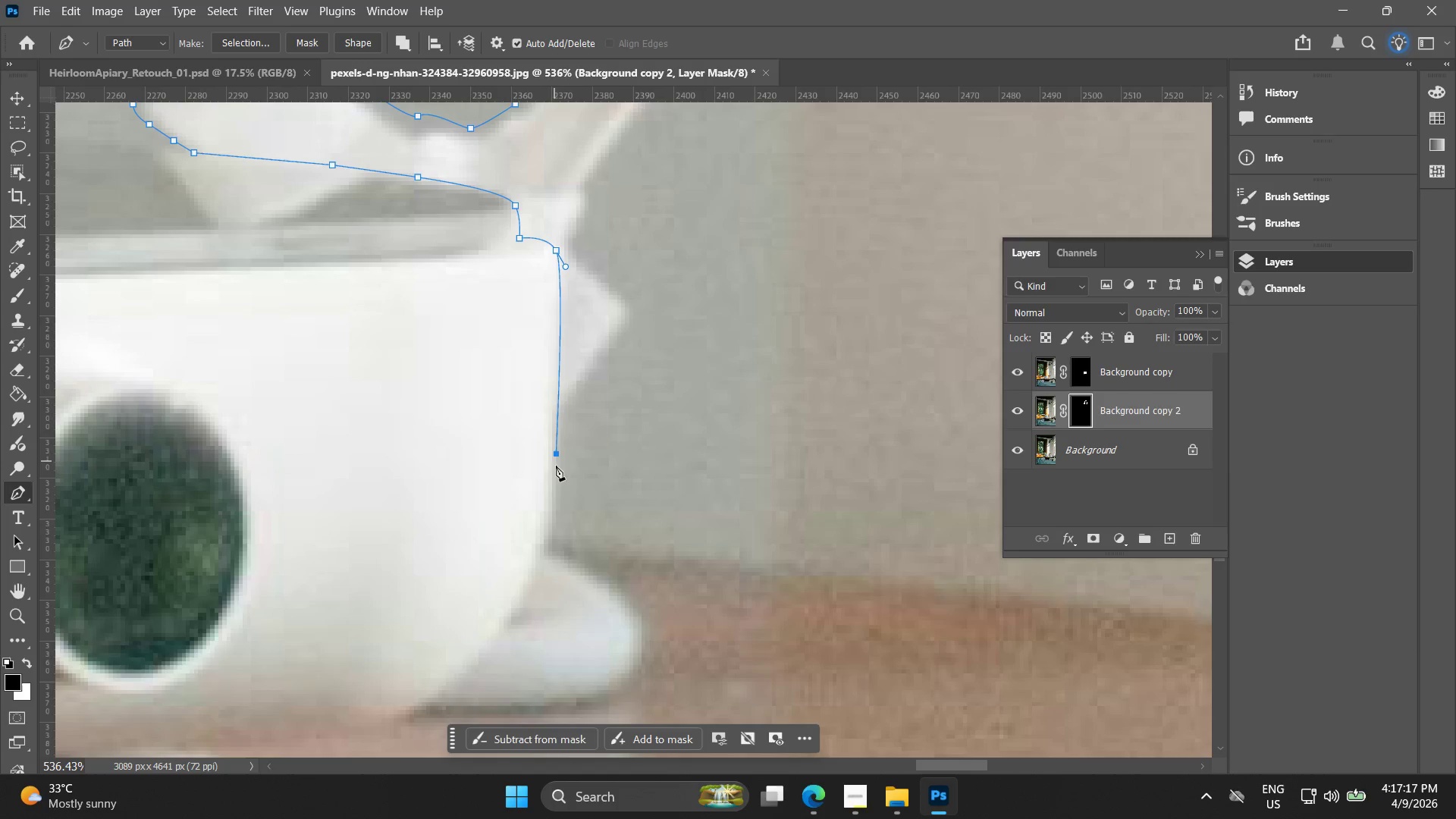 
hold_key(key=Space, duration=0.44)
 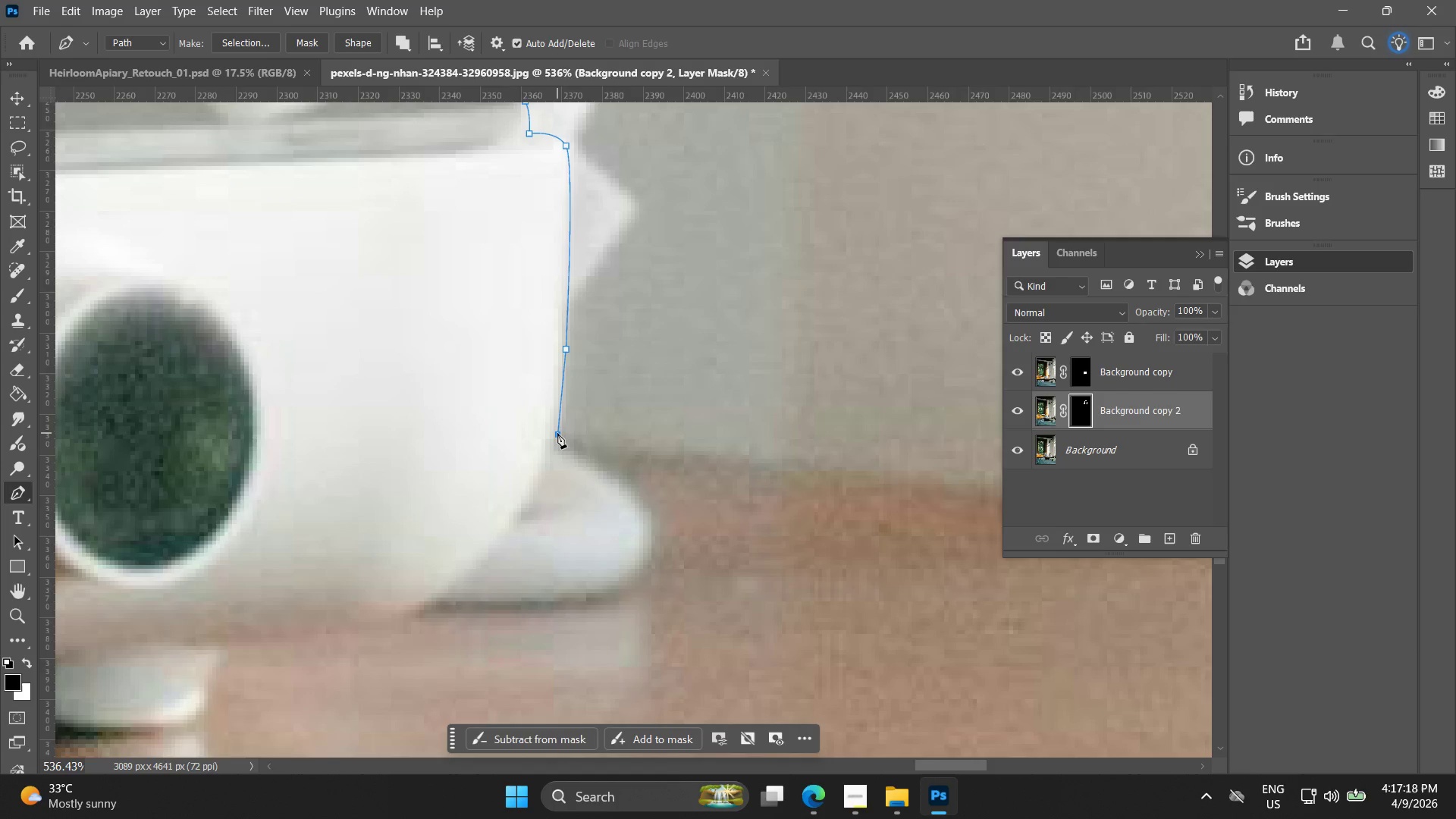 
left_click_drag(start_coordinate=[550, 475], to_coordinate=[560, 370])
 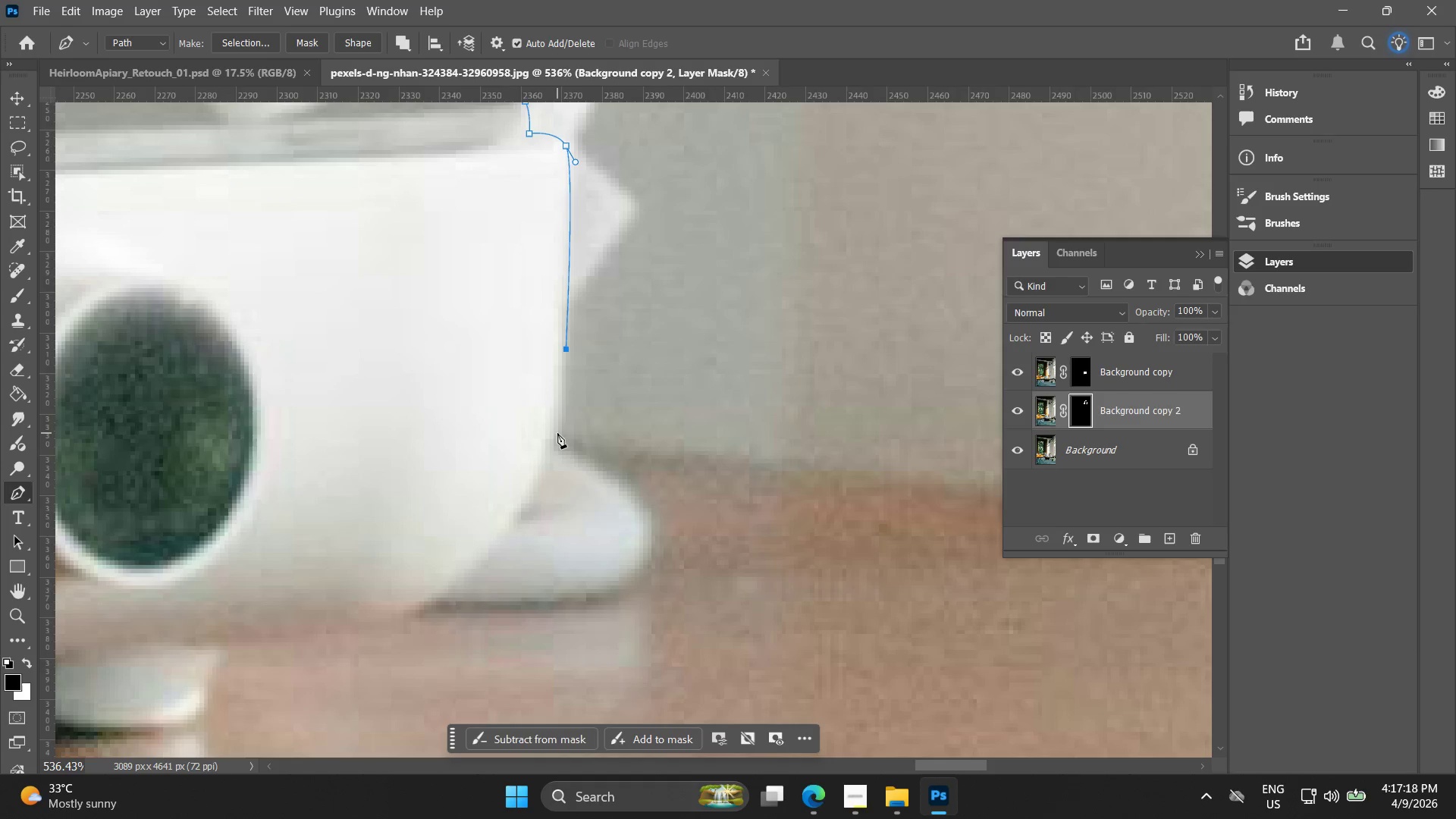 
left_click([557, 433])
 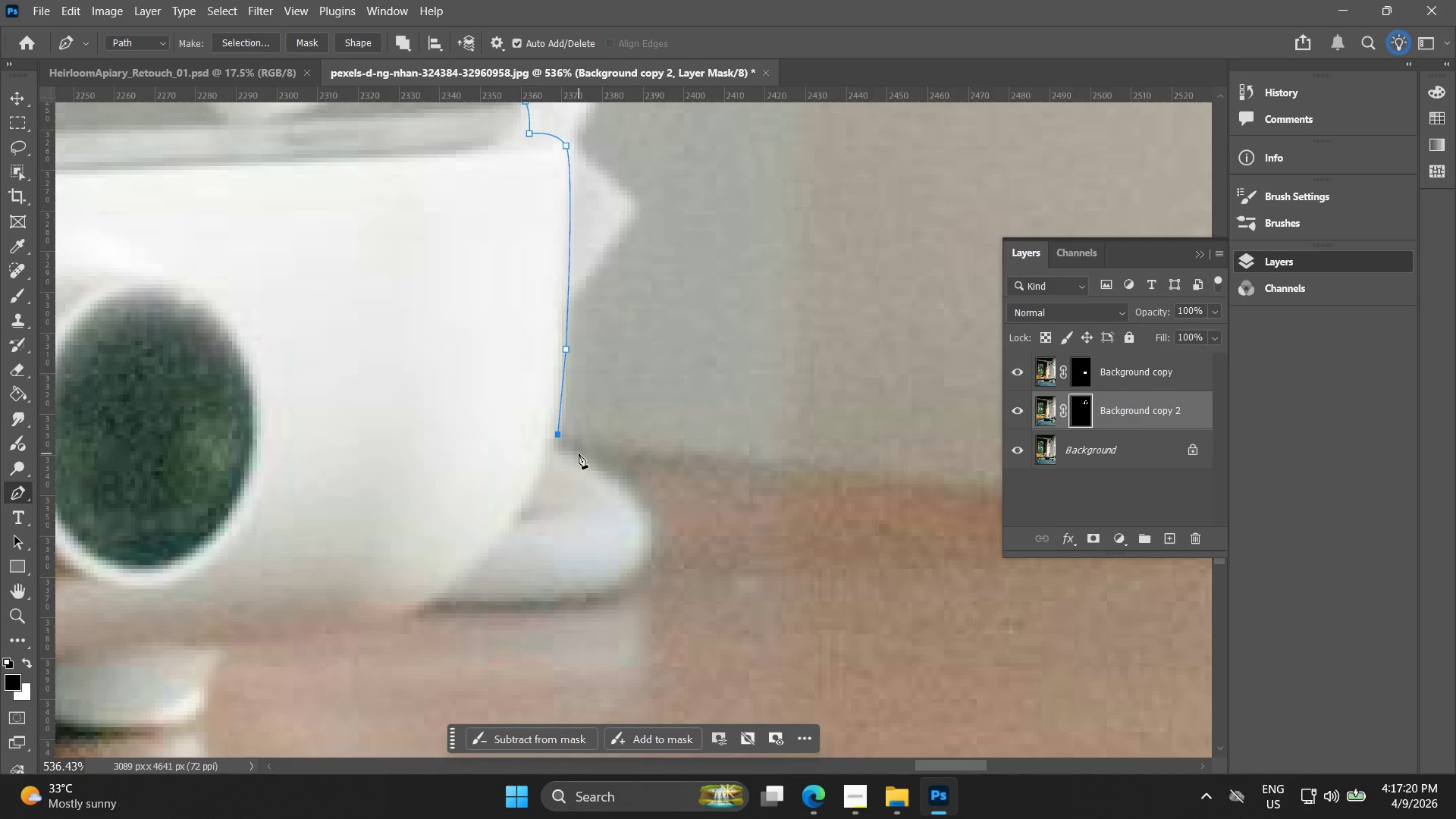 
key(Control+Z)
 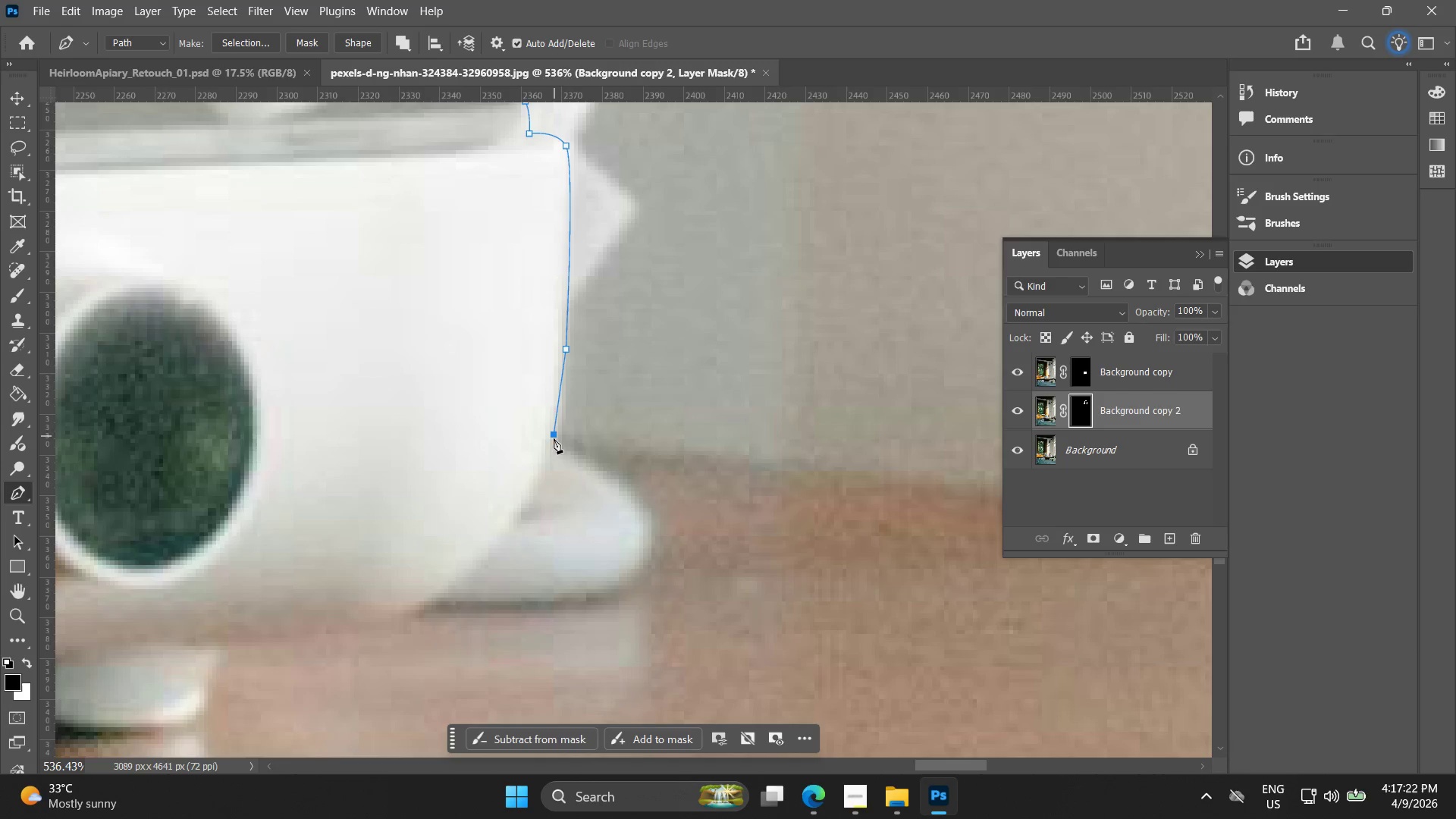 
key(Control+ControlLeft)
 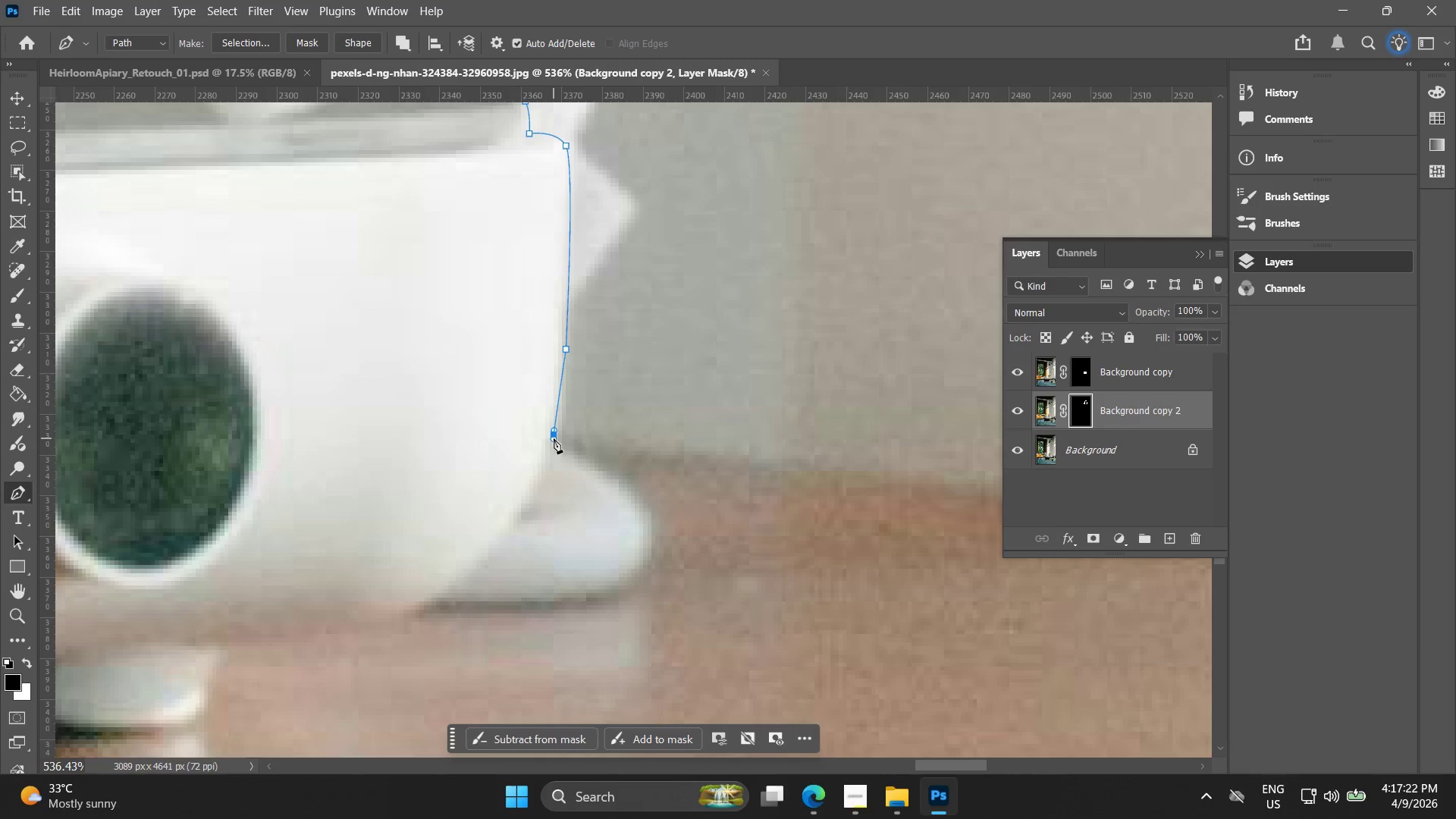 
key(Control+Z)
 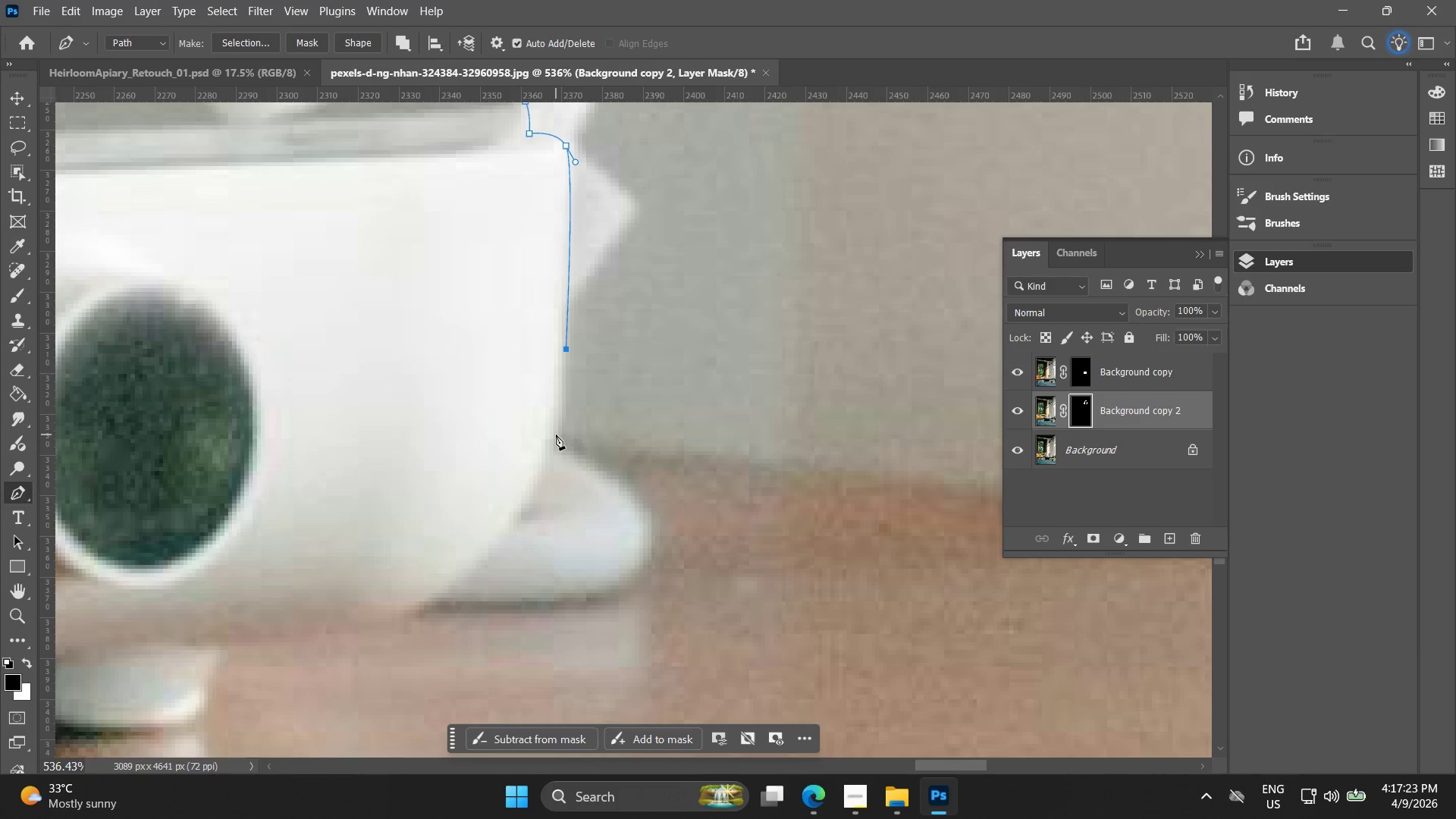 
left_click_drag(start_coordinate=[560, 436], to_coordinate=[554, 452])
 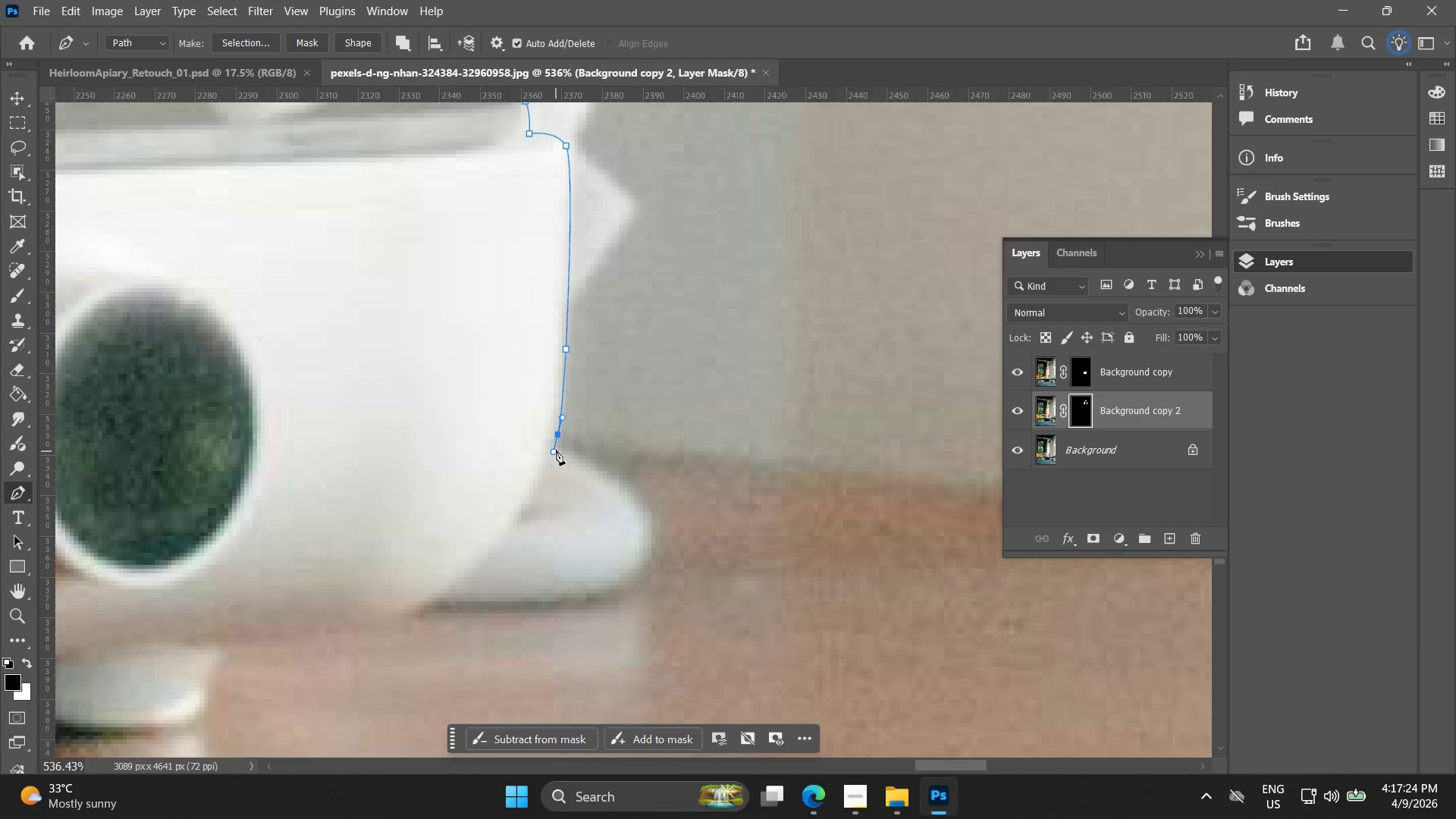 
hold_key(key=AltLeft, duration=0.75)
left_click([558, 438])
 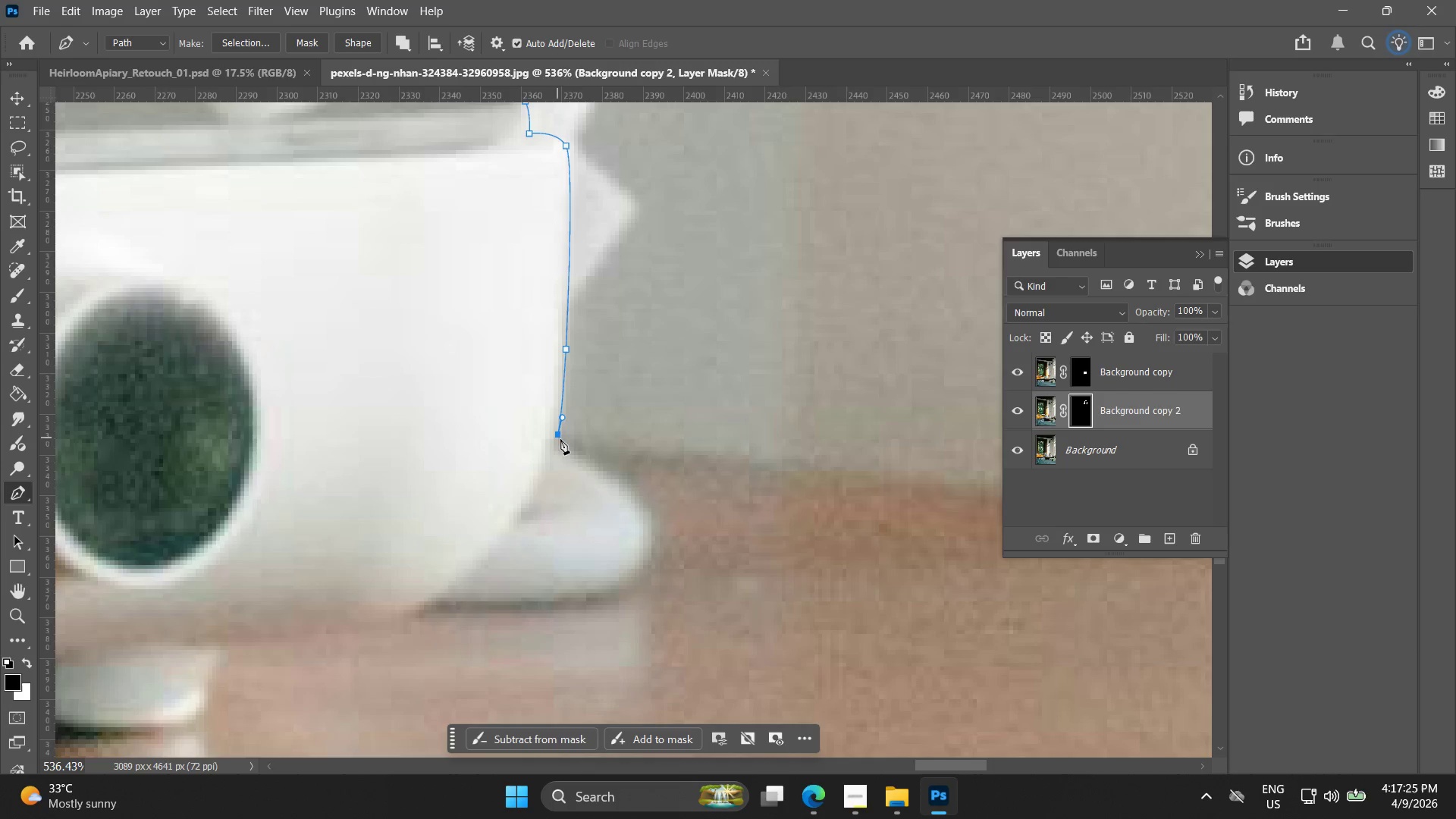 
key(Alt+AltLeft)
 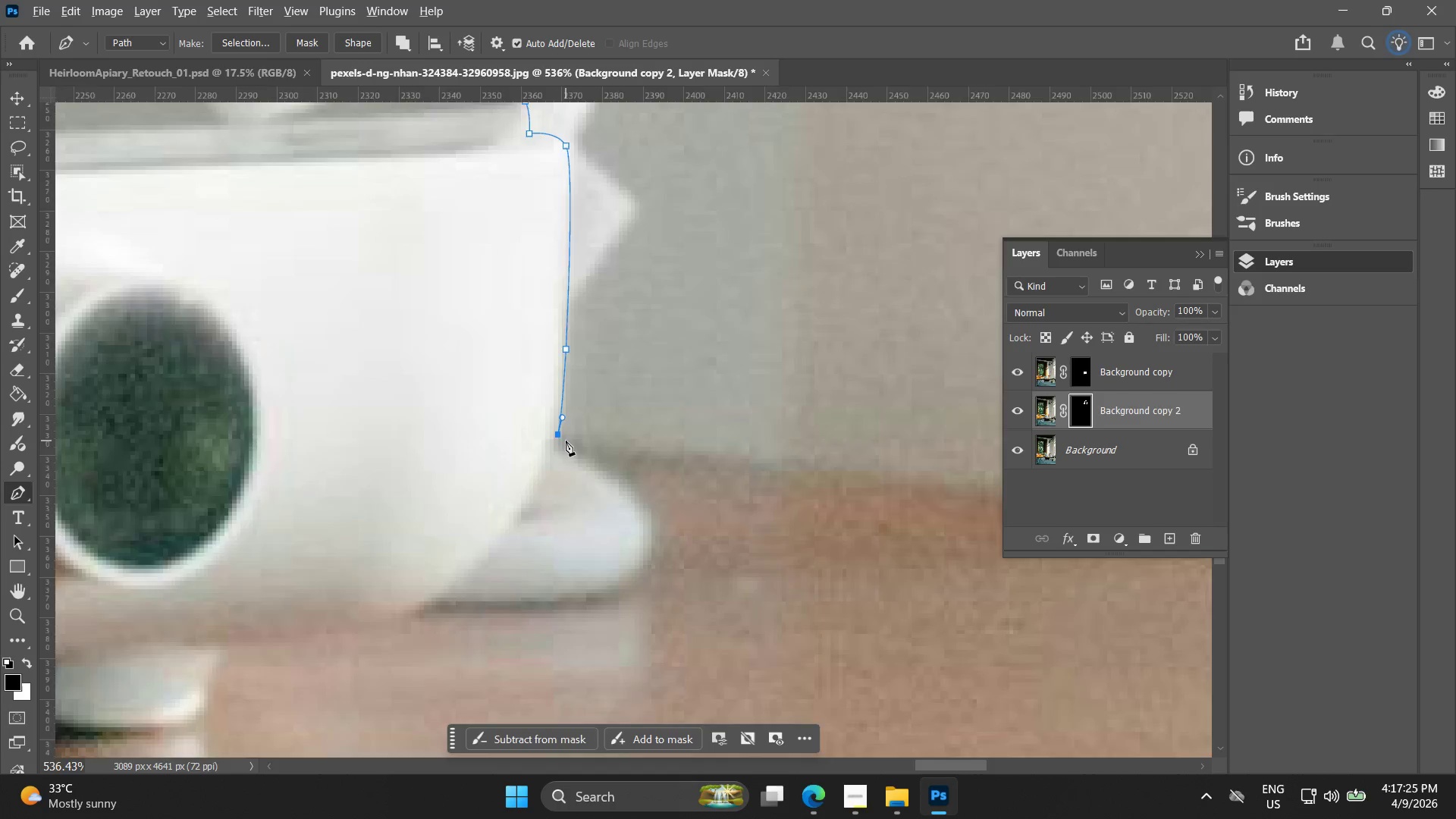 
hold_key(key=Space, duration=0.36)
 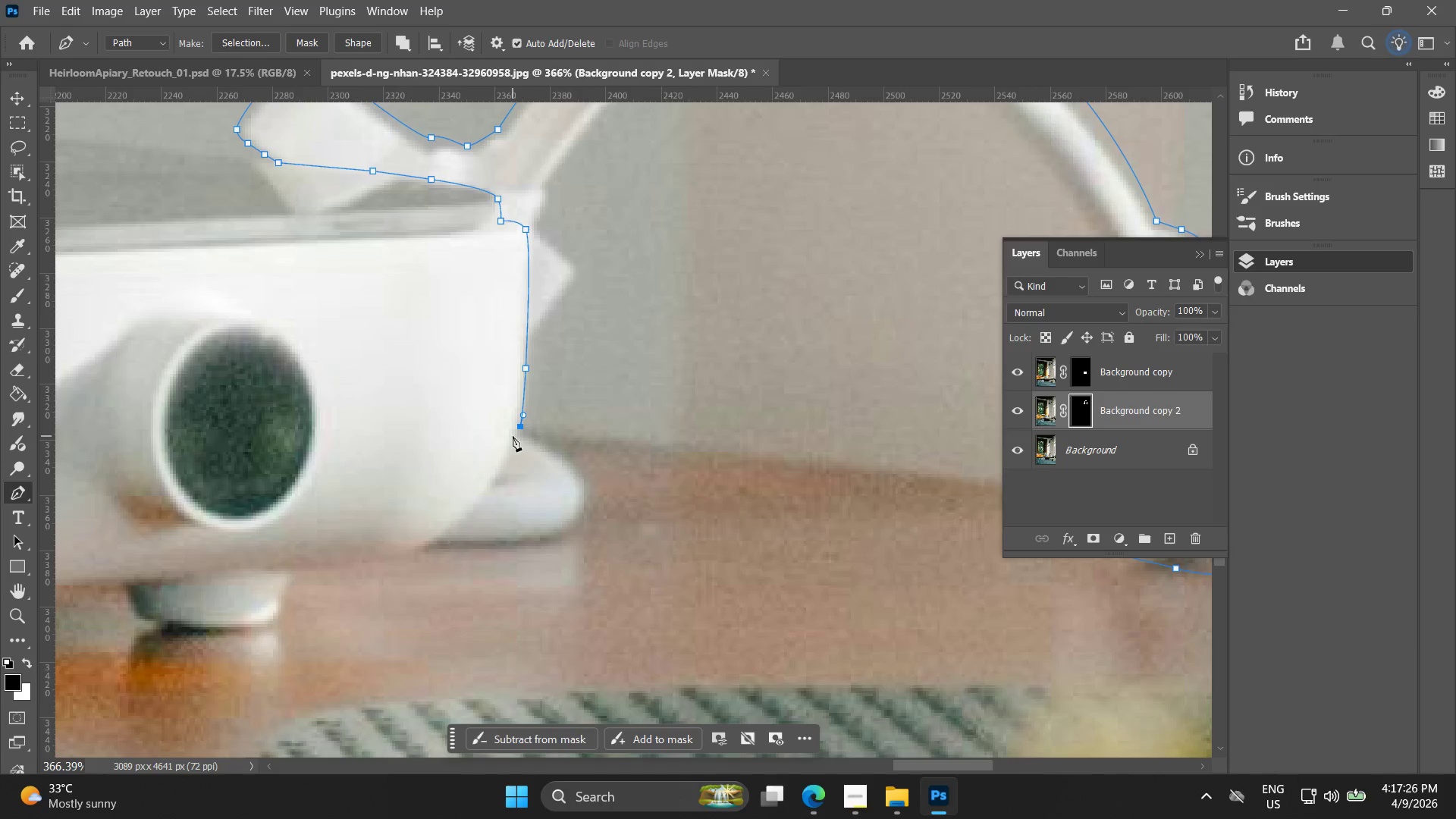 
left_click_drag(start_coordinate=[554, 450], to_coordinate=[513, 438])
 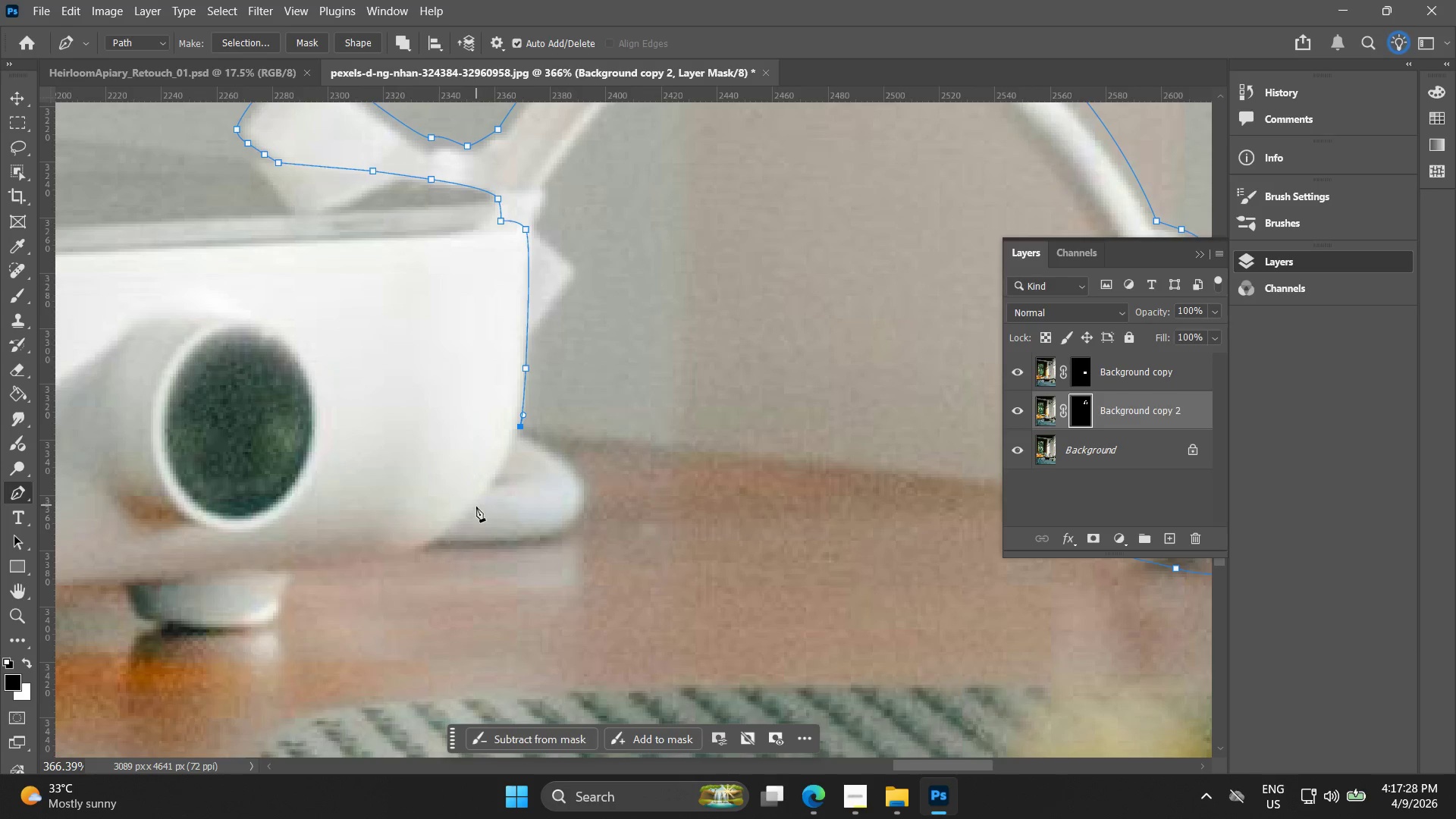 
scroll: coordinate [567, 447], scroll_direction: down, amount: 4.0
 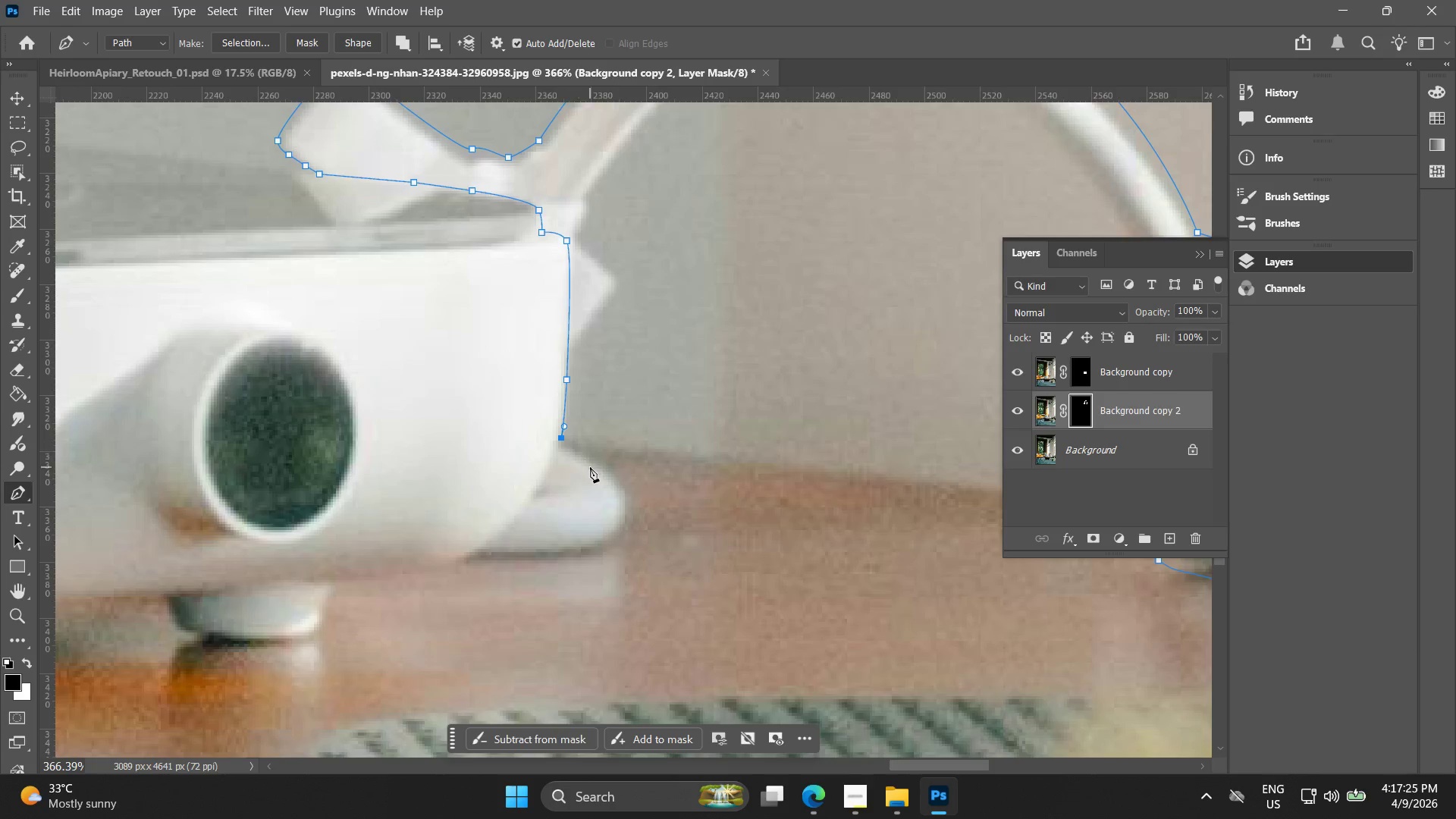 
key(Control+ControlLeft)
 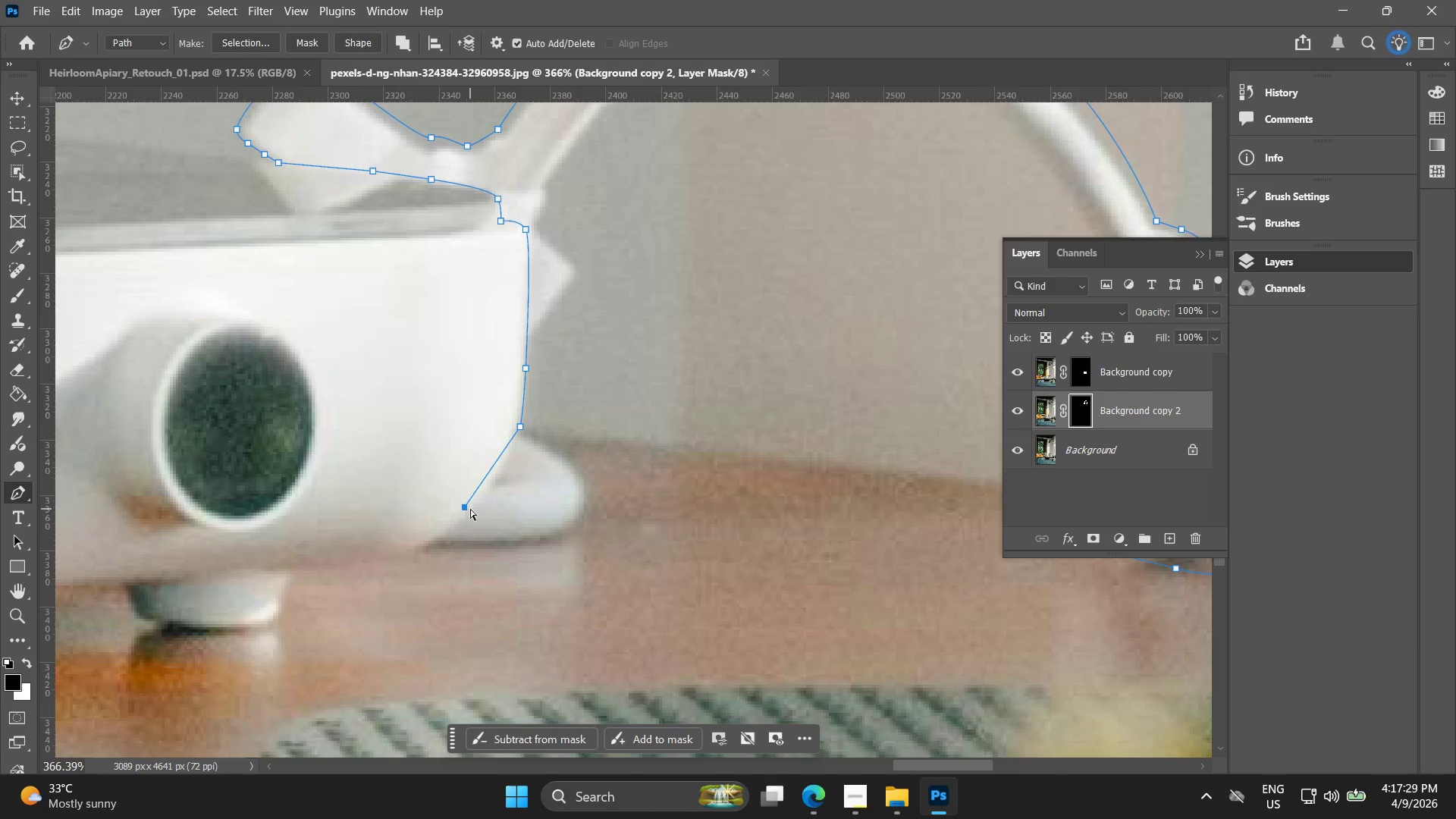 
key(Control+Z)
 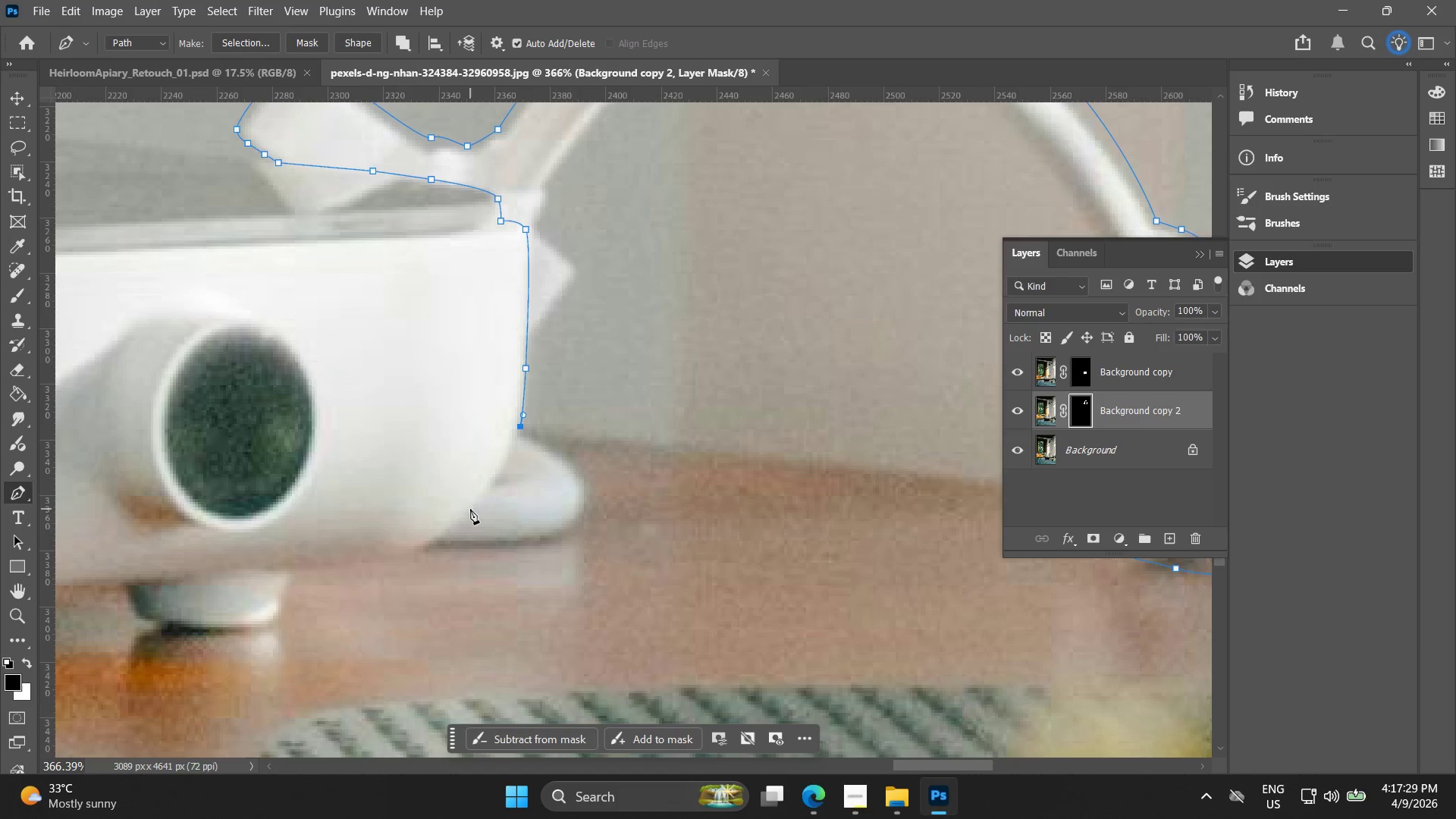 
left_click_drag(start_coordinate=[470, 509], to_coordinate=[428, 543])
 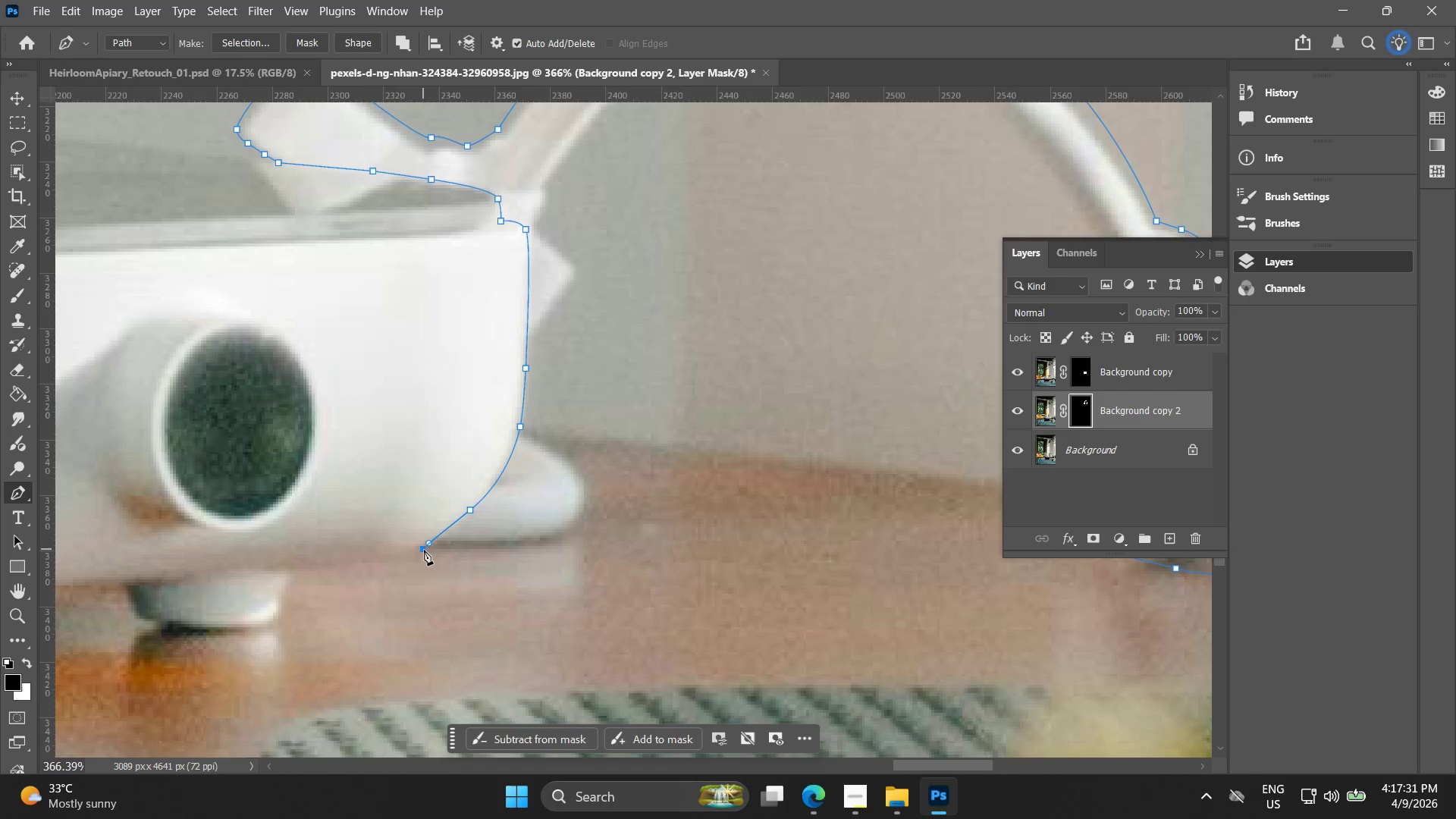 
key(Control+ControlLeft)
 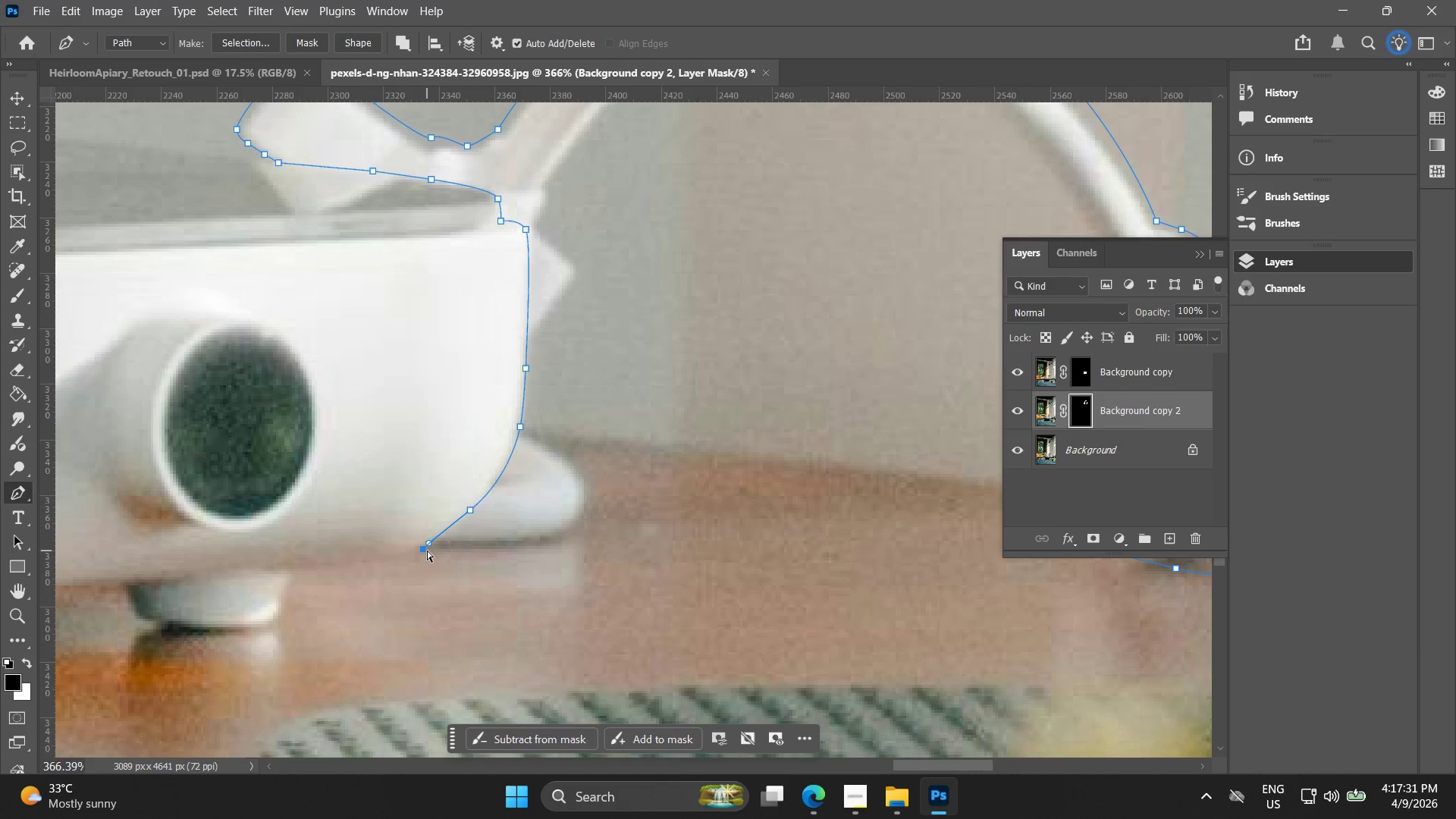 
key(Control+Z)
 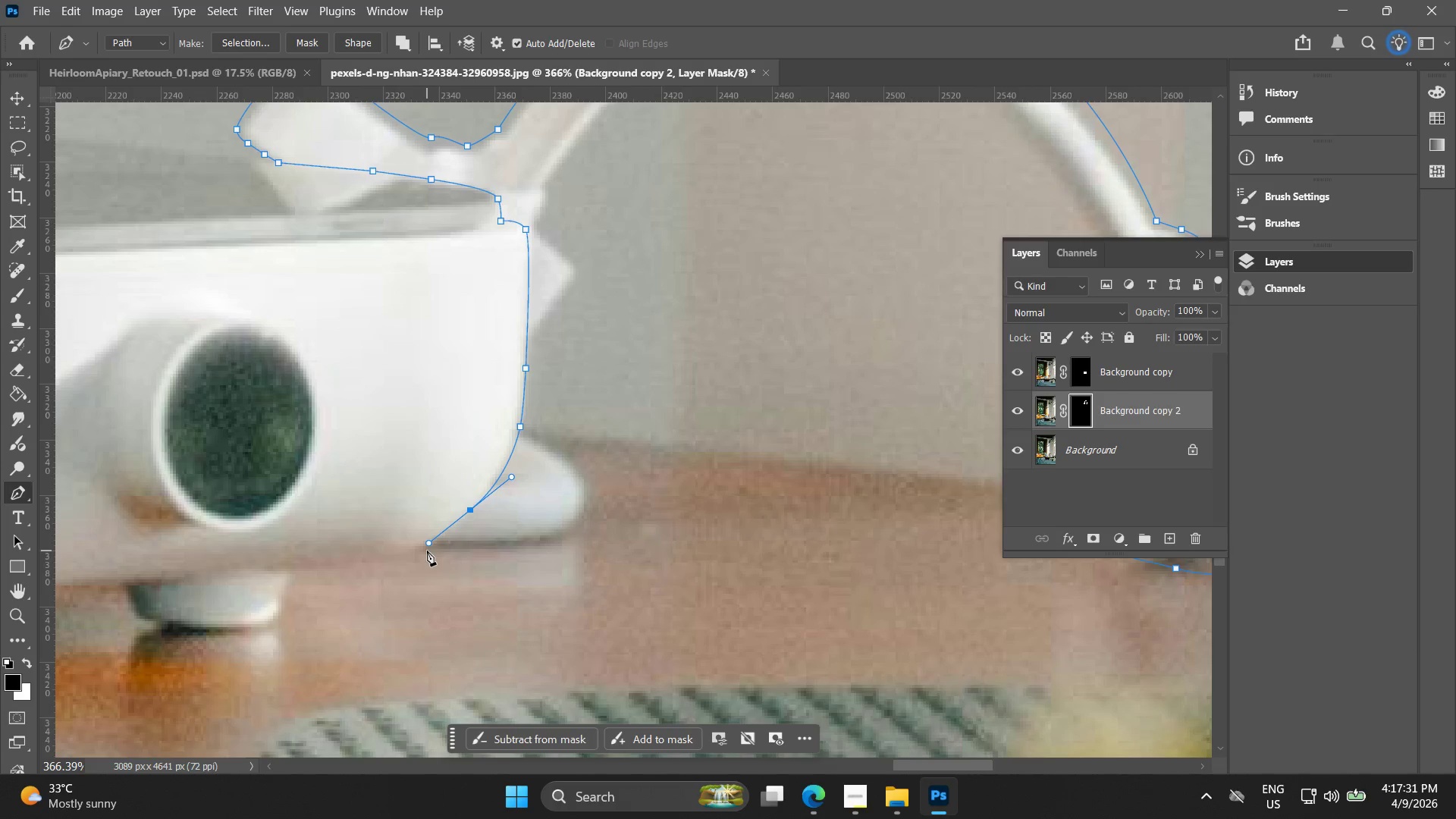 
key(Control+ControlLeft)
 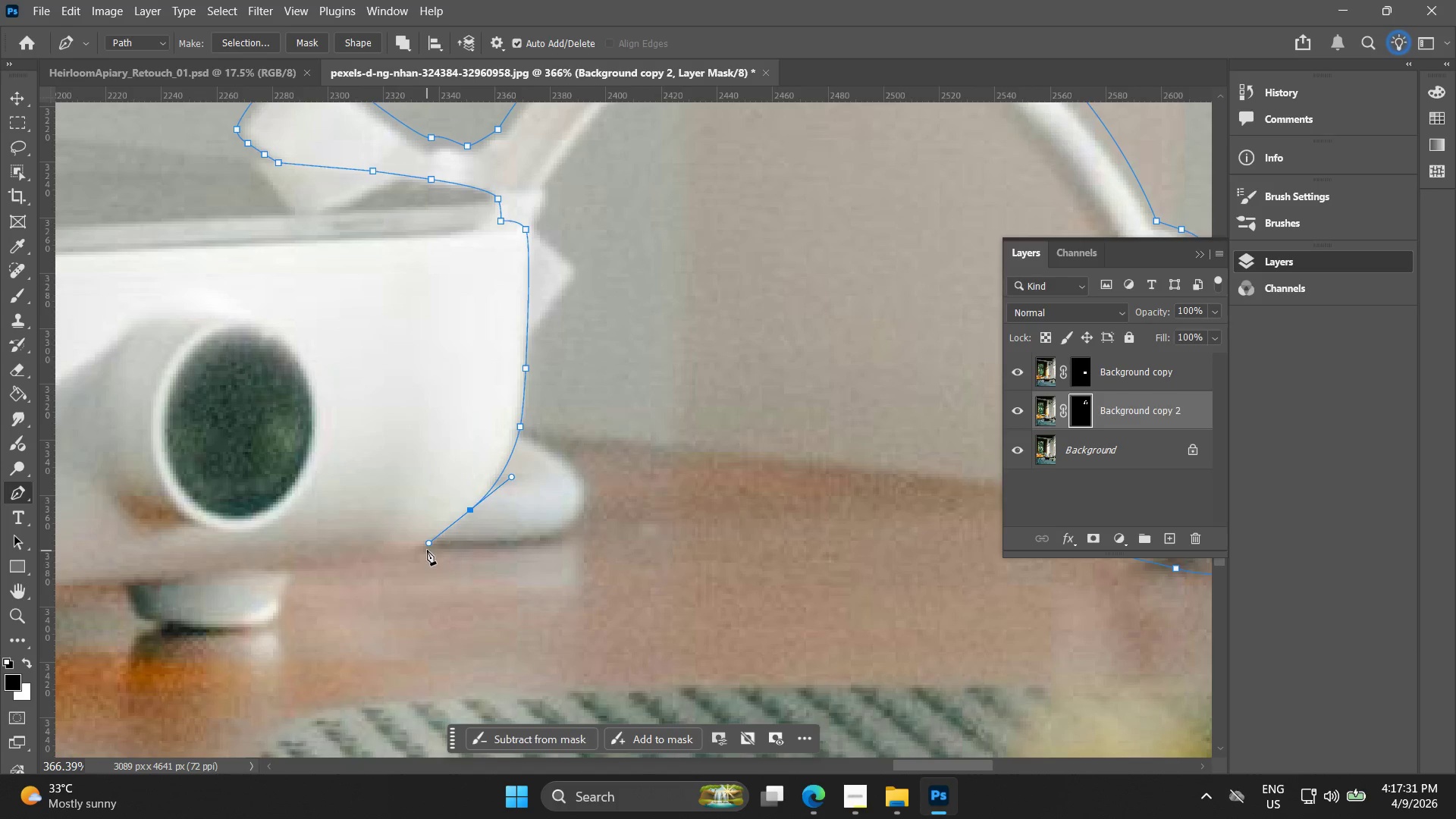 
key(Control+Z)
 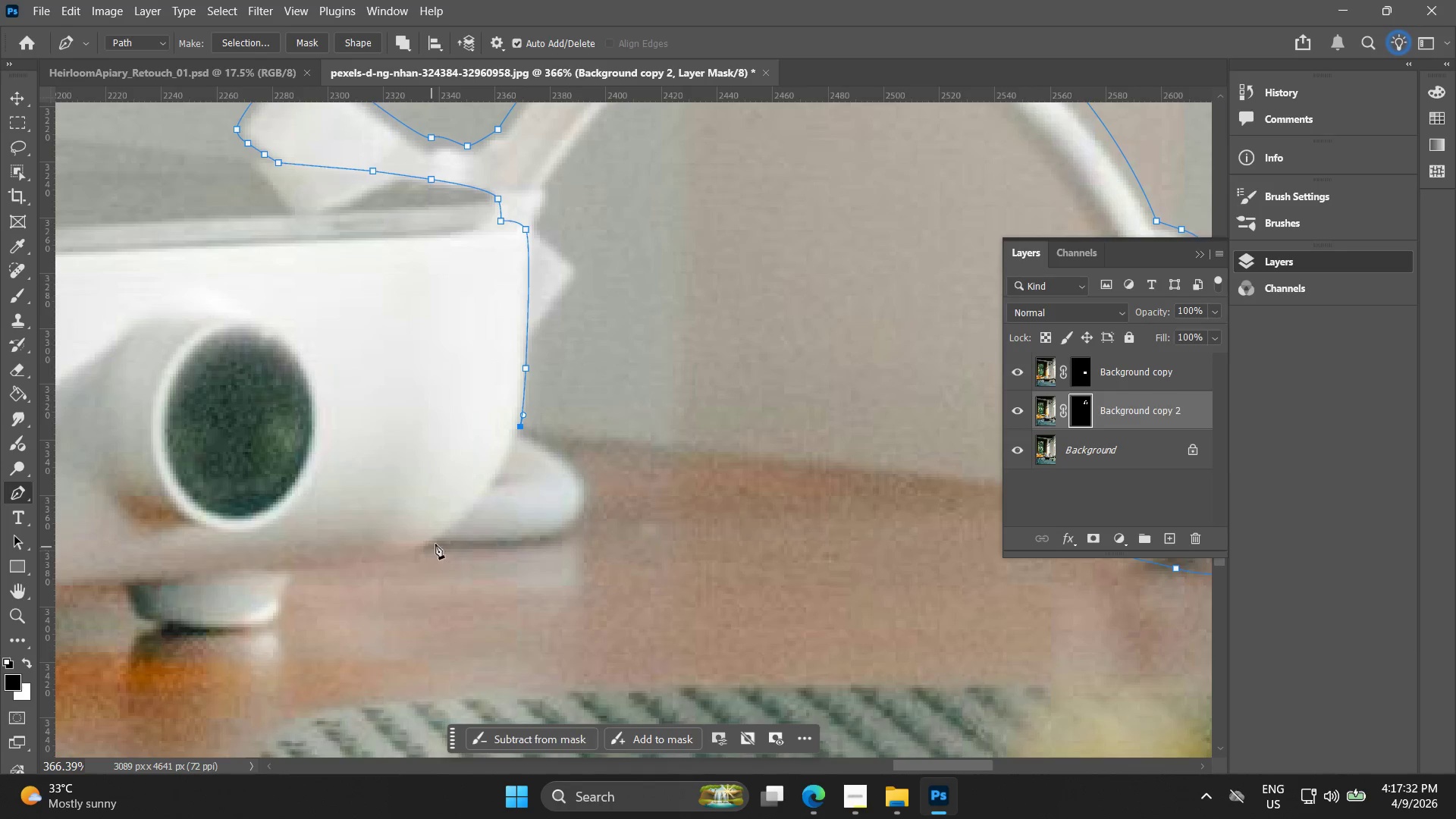 
key(Control+ControlLeft)
 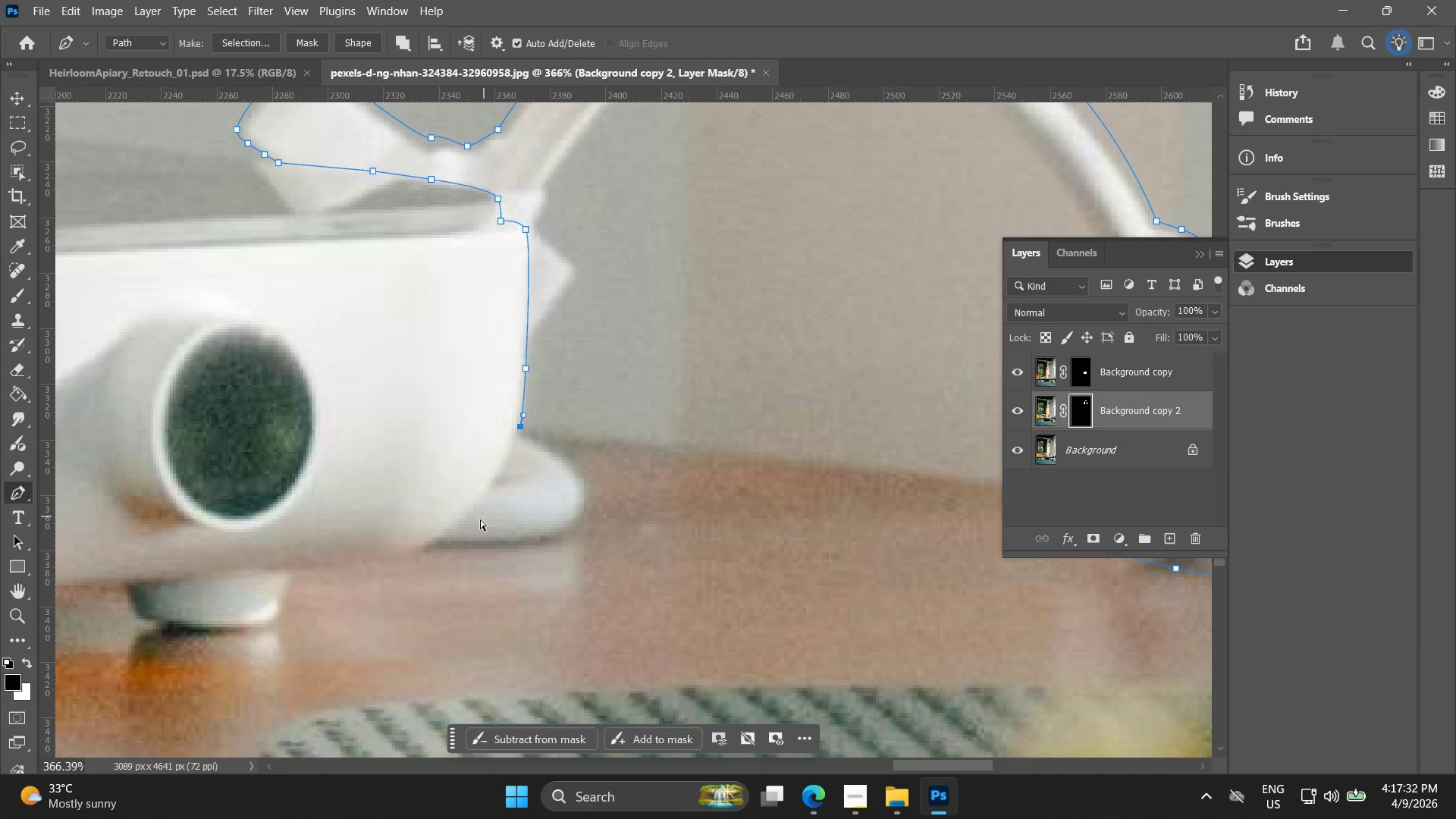 
key(Control+Z)
 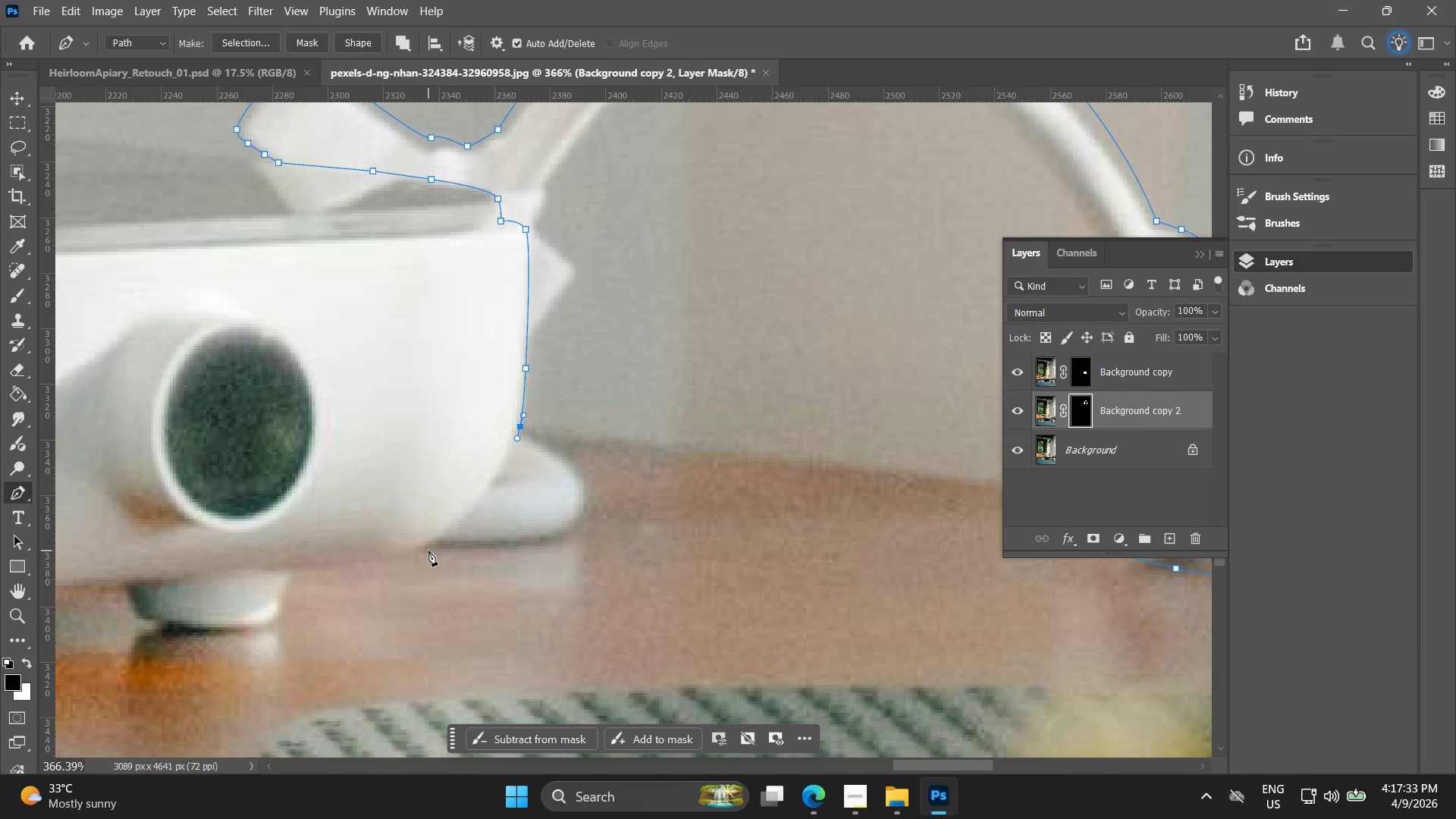 
left_click_drag(start_coordinate=[428, 548], to_coordinate=[378, 573])
 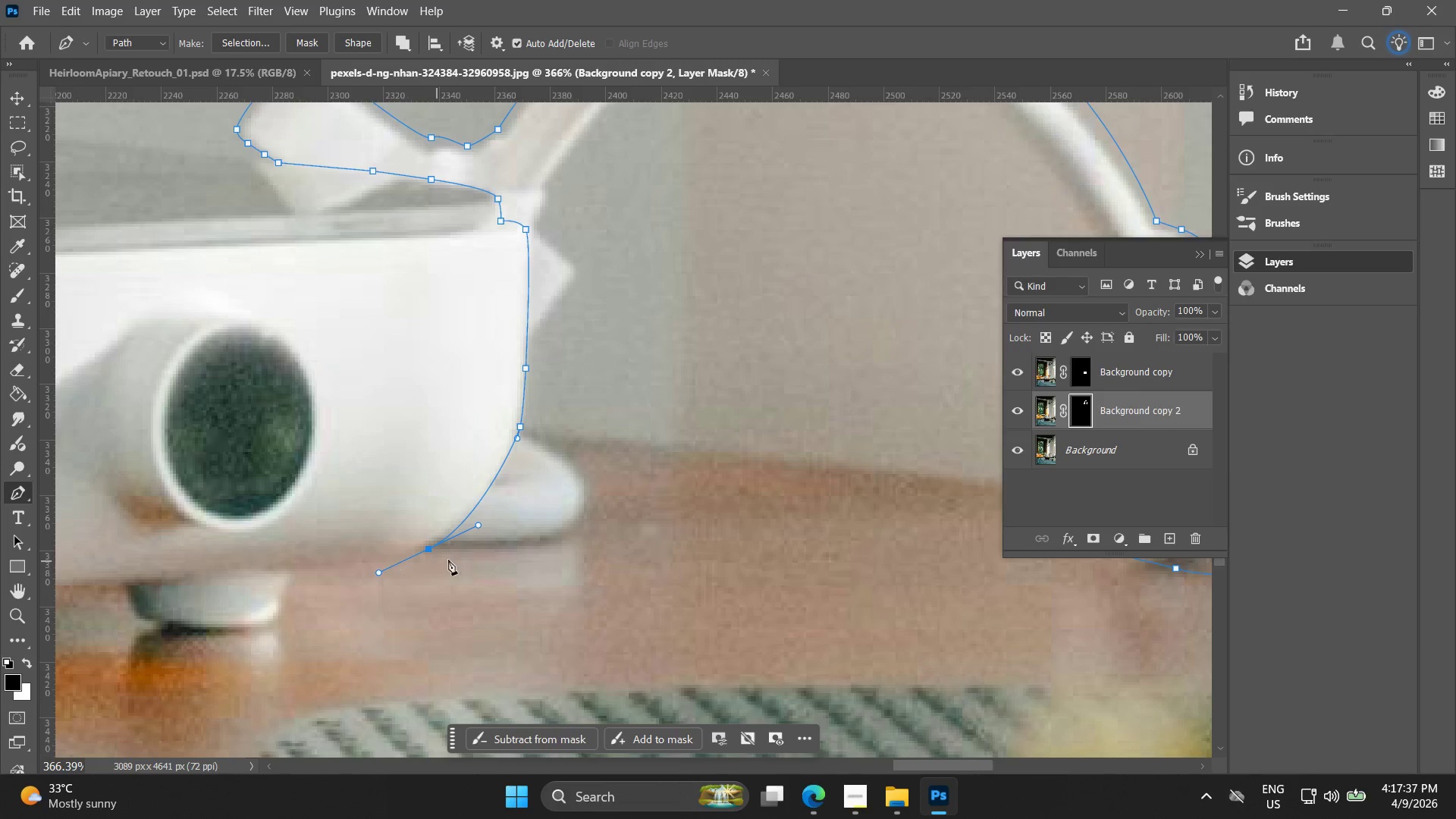 
hold_key(key=AltLeft, duration=0.89)
left_click([429, 552])
 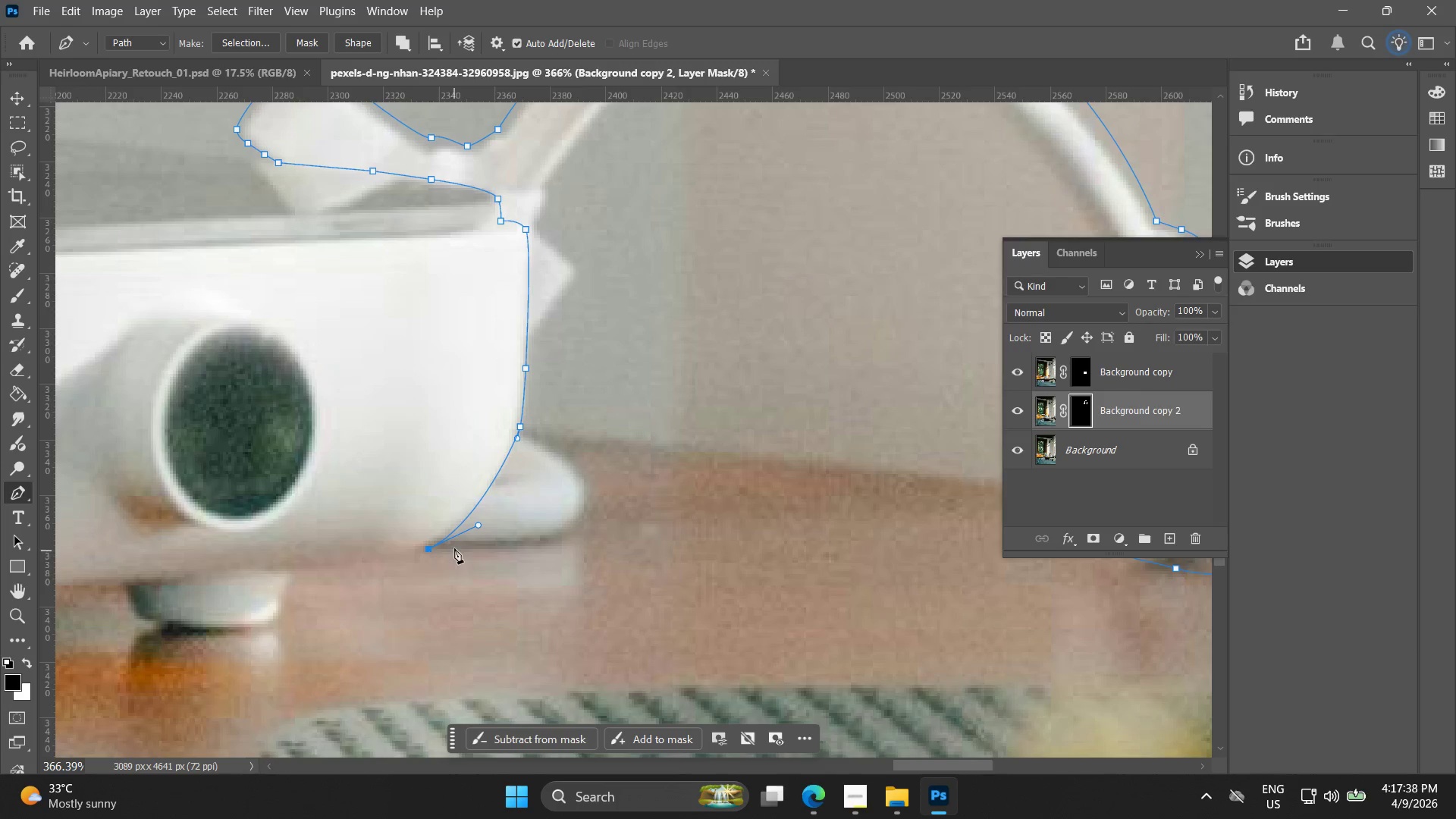 
key(Alt+AltLeft)
 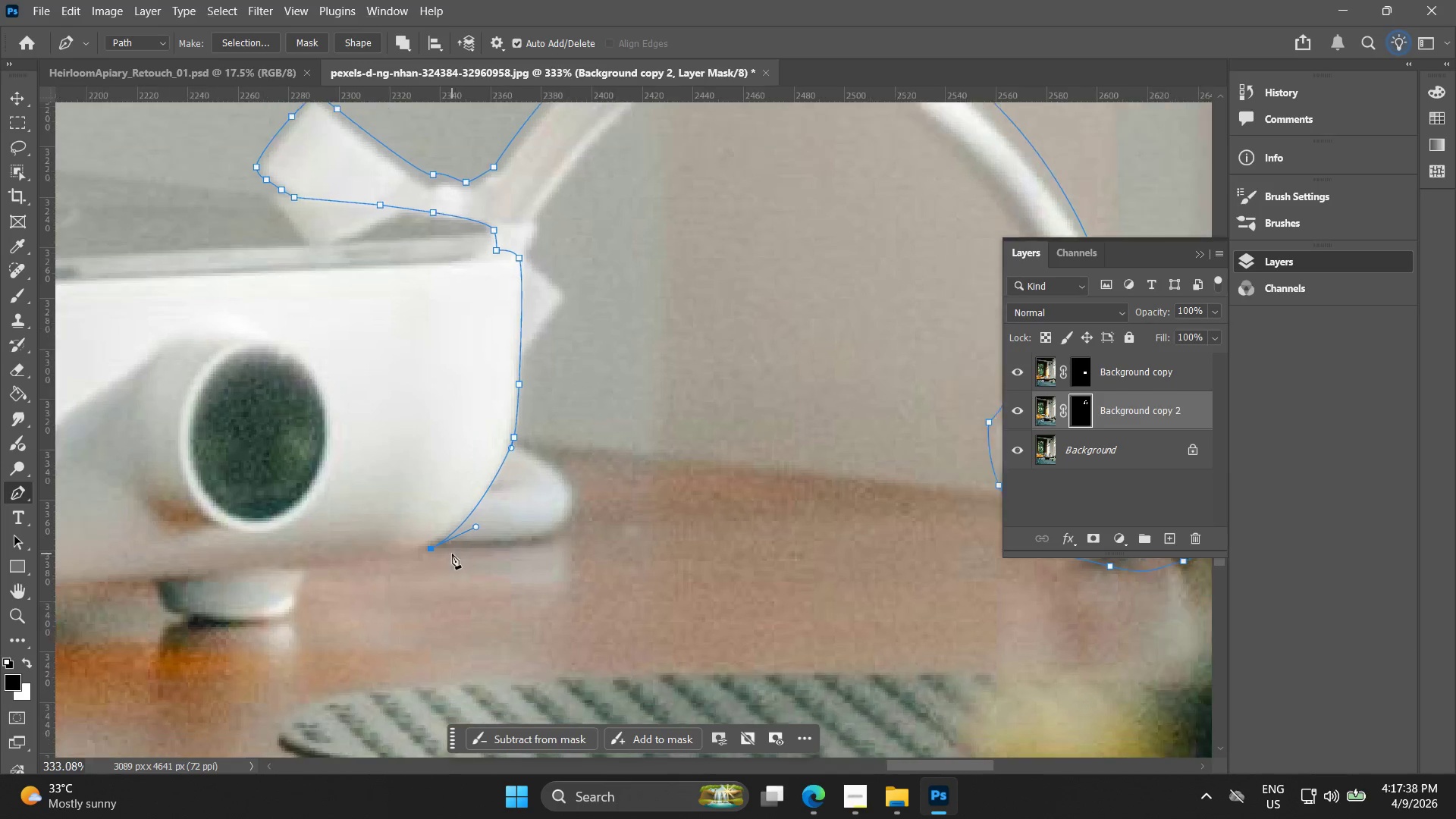 
hold_key(key=Space, duration=0.33)
 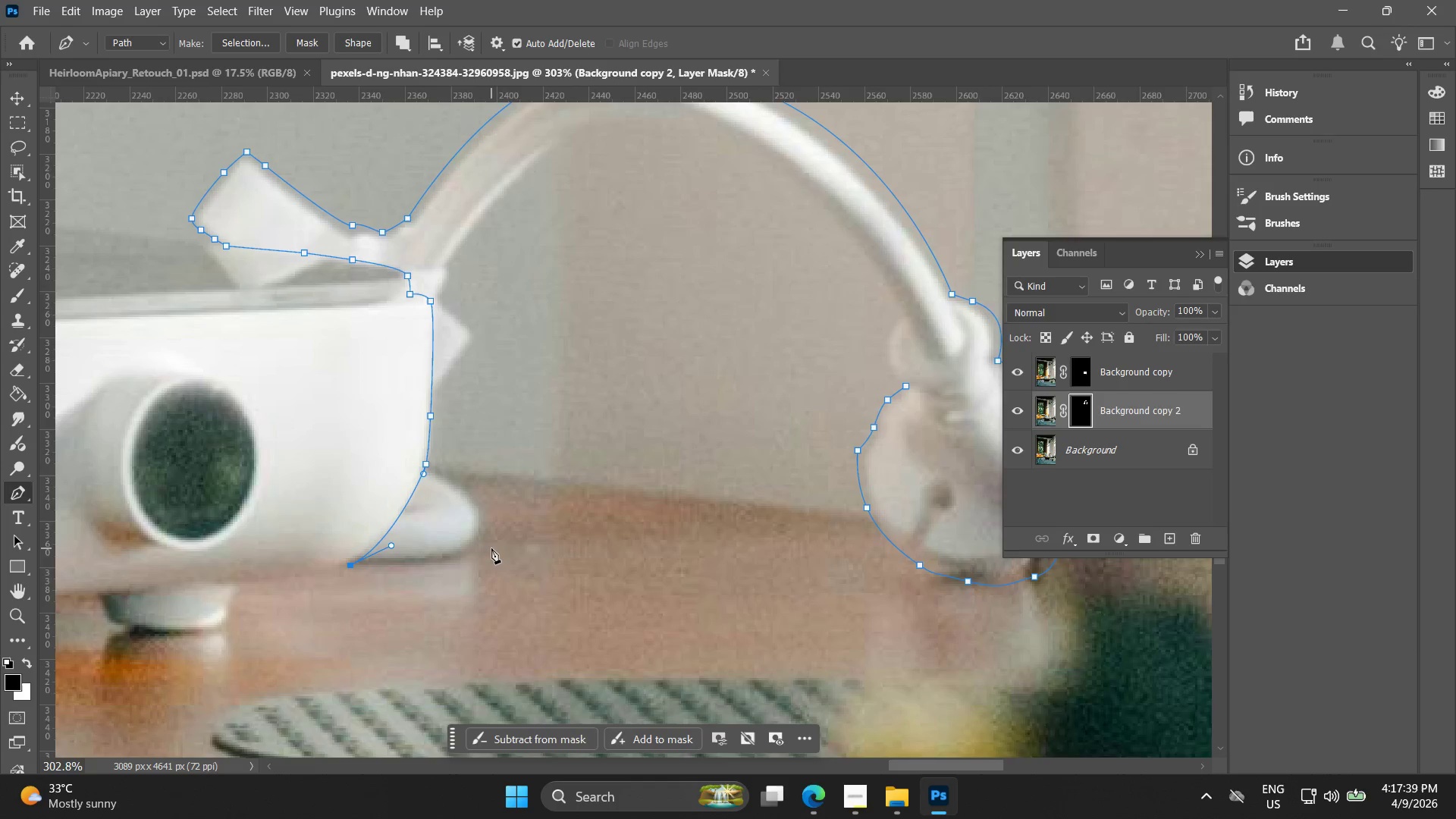 
left_click_drag(start_coordinate=[486, 563], to_coordinate=[456, 570])
 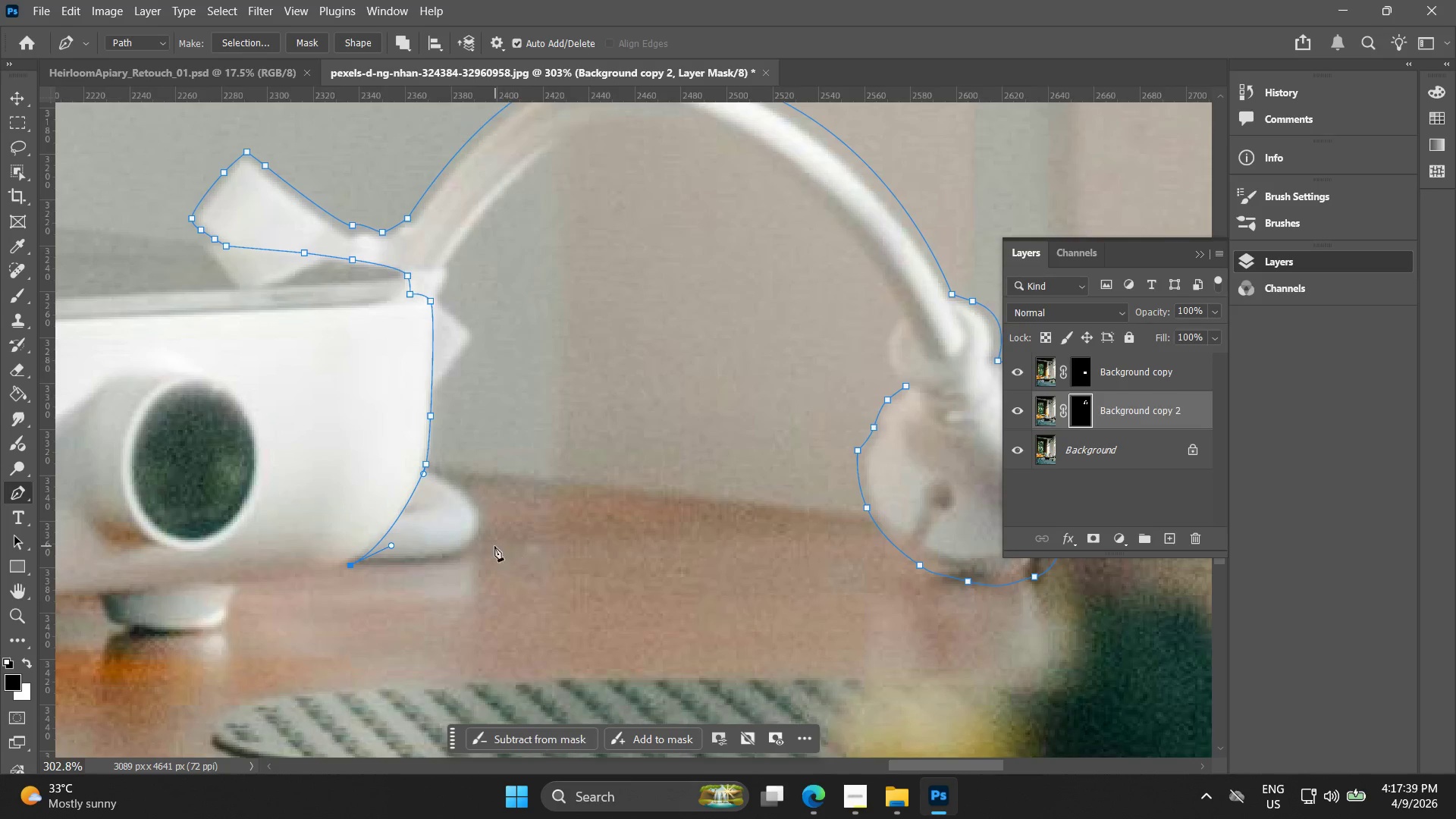 
scroll: coordinate [452, 554], scroll_direction: down, amount: 2.0
 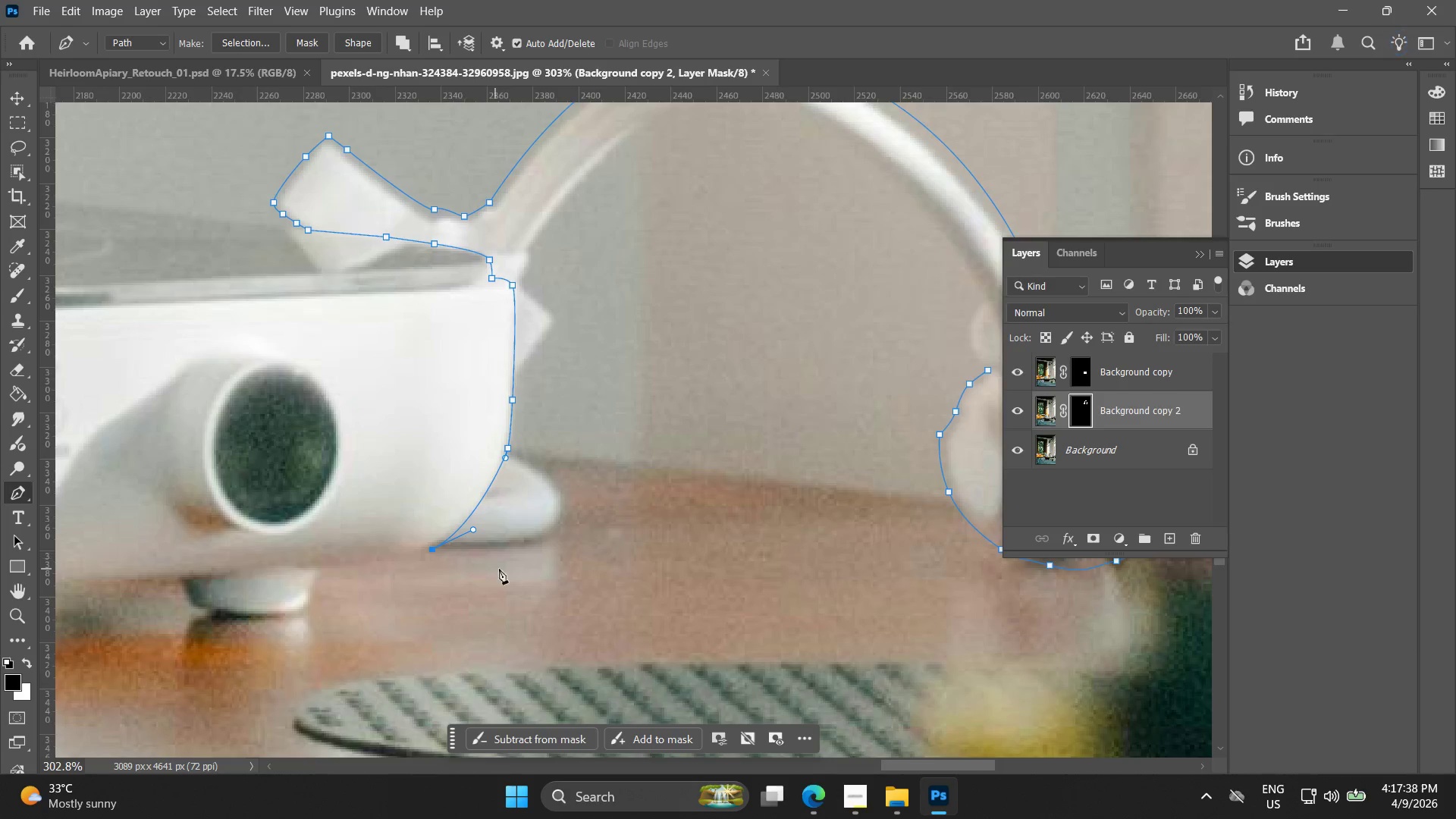 
left_click_drag(start_coordinate=[491, 548], to_coordinate=[500, 529])
 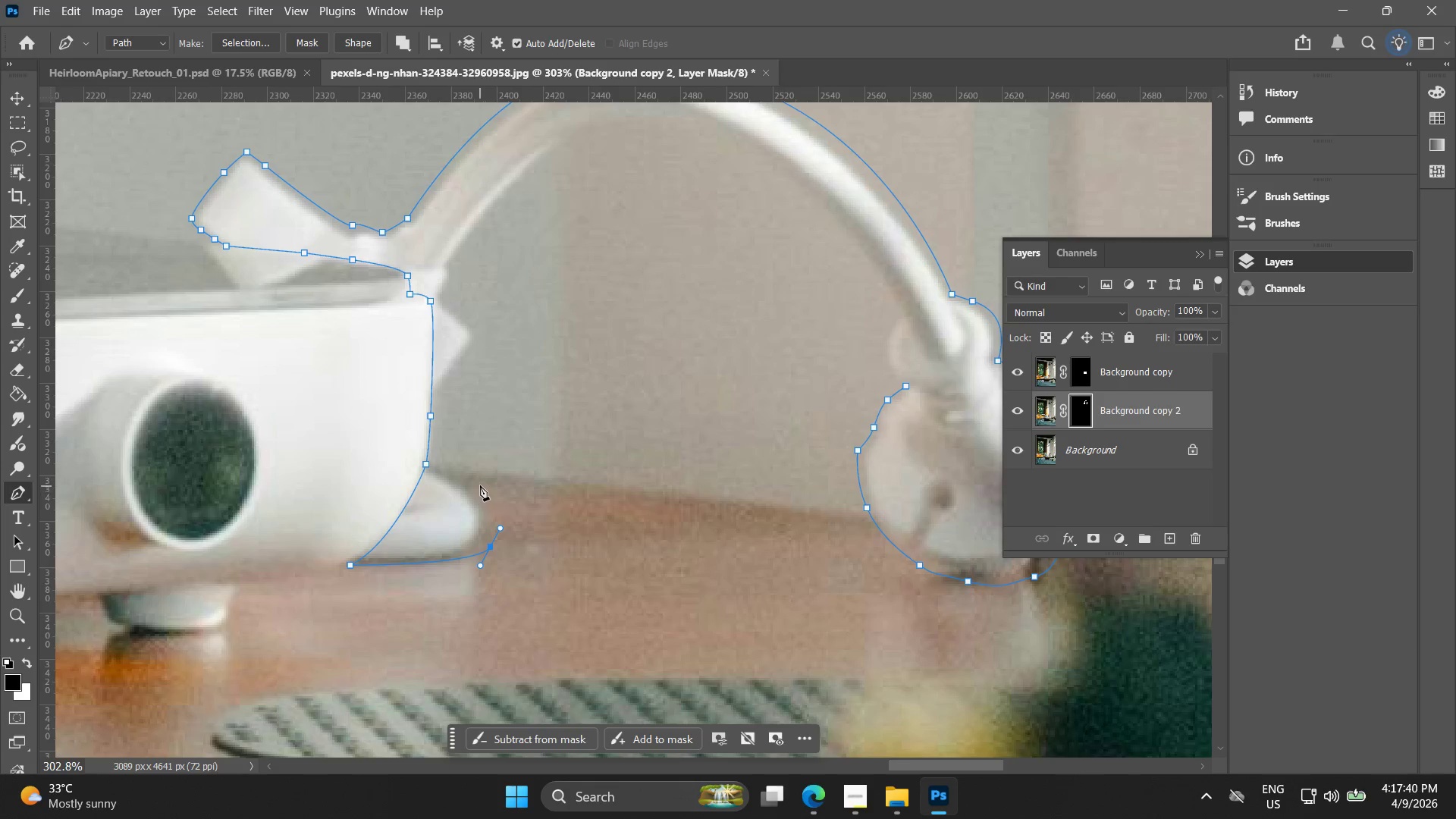 
left_click_drag(start_coordinate=[481, 482], to_coordinate=[460, 465])
 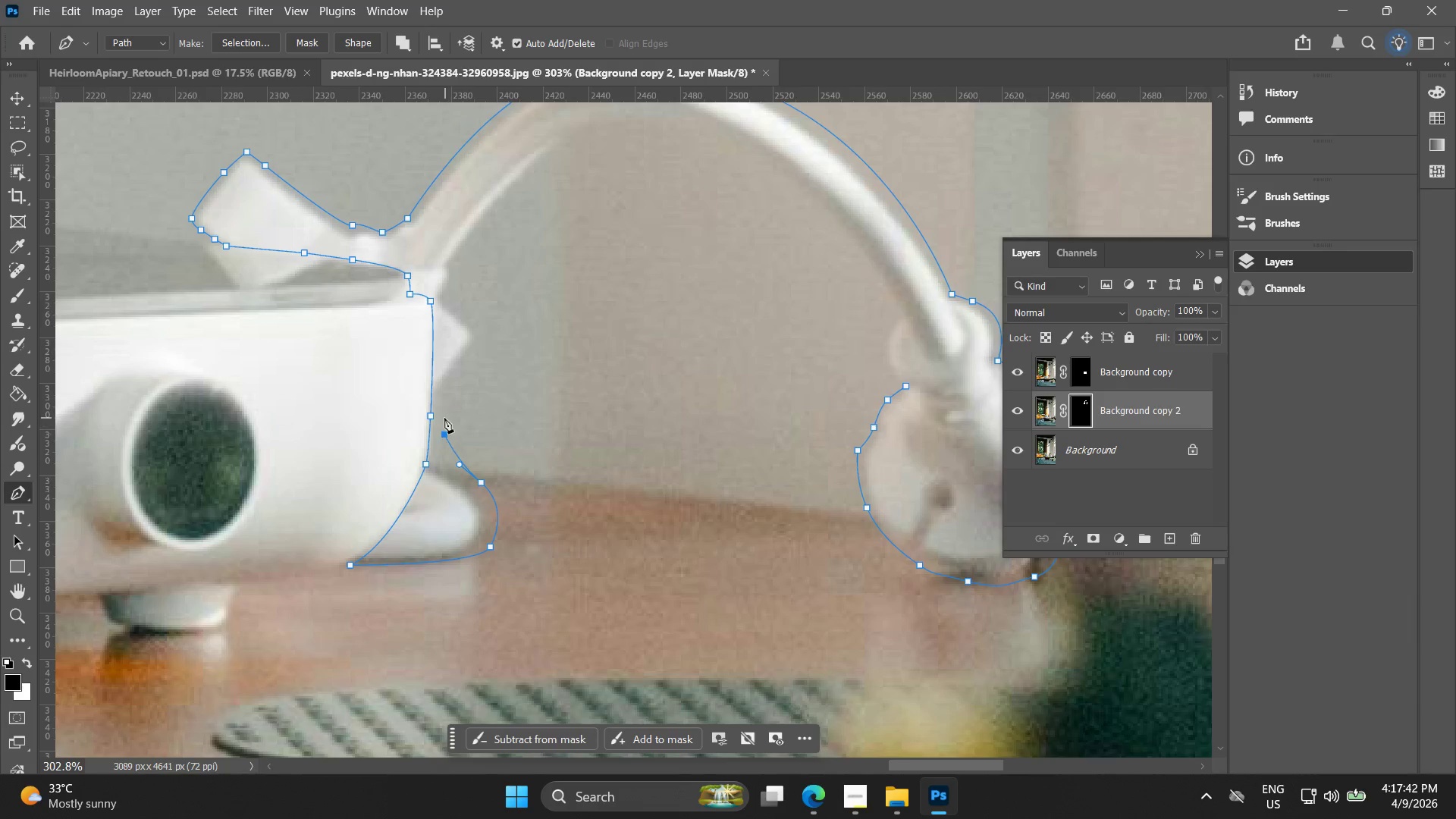 
key(Control+ControlLeft)
 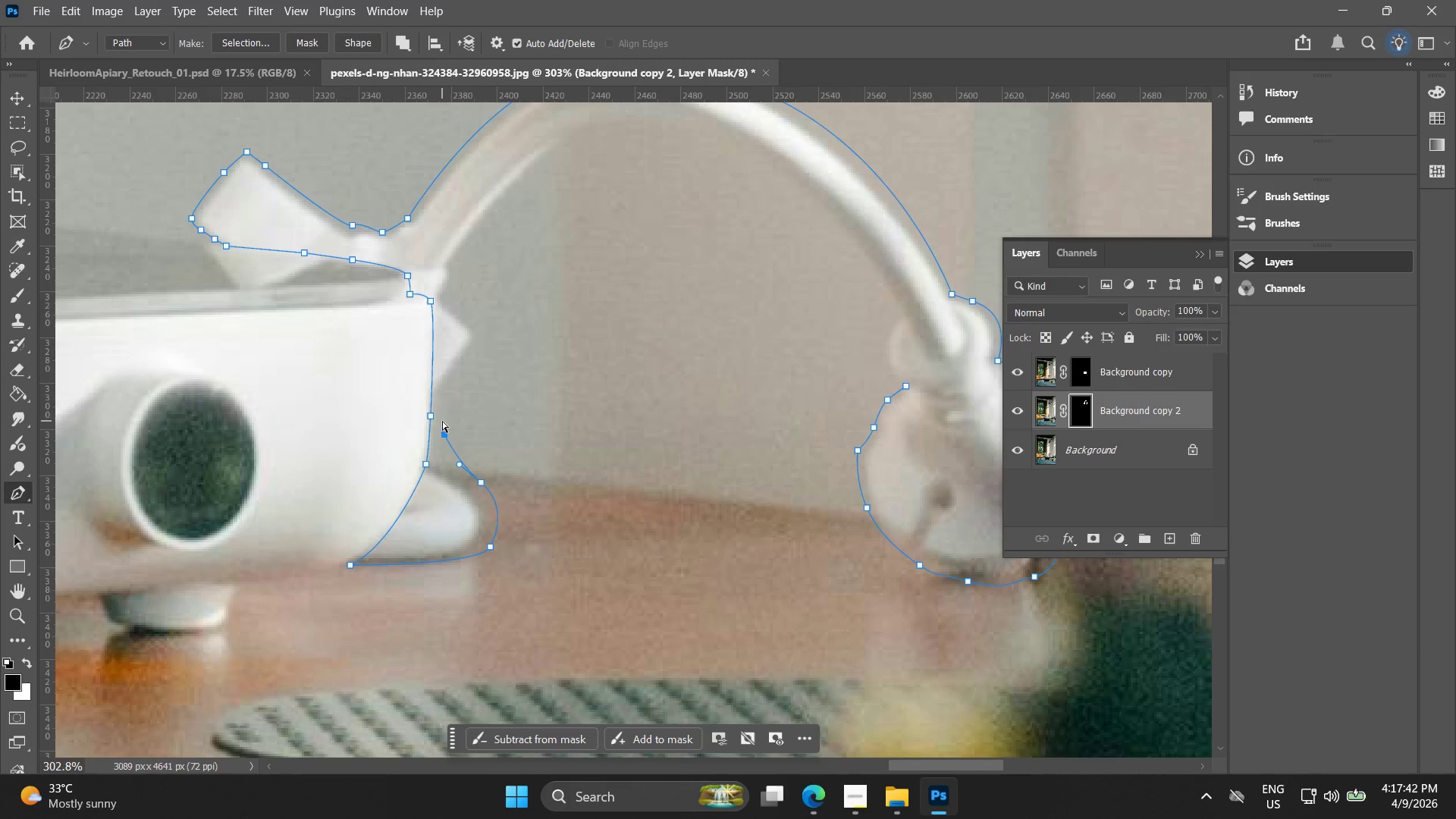 
key(Control+Z)
 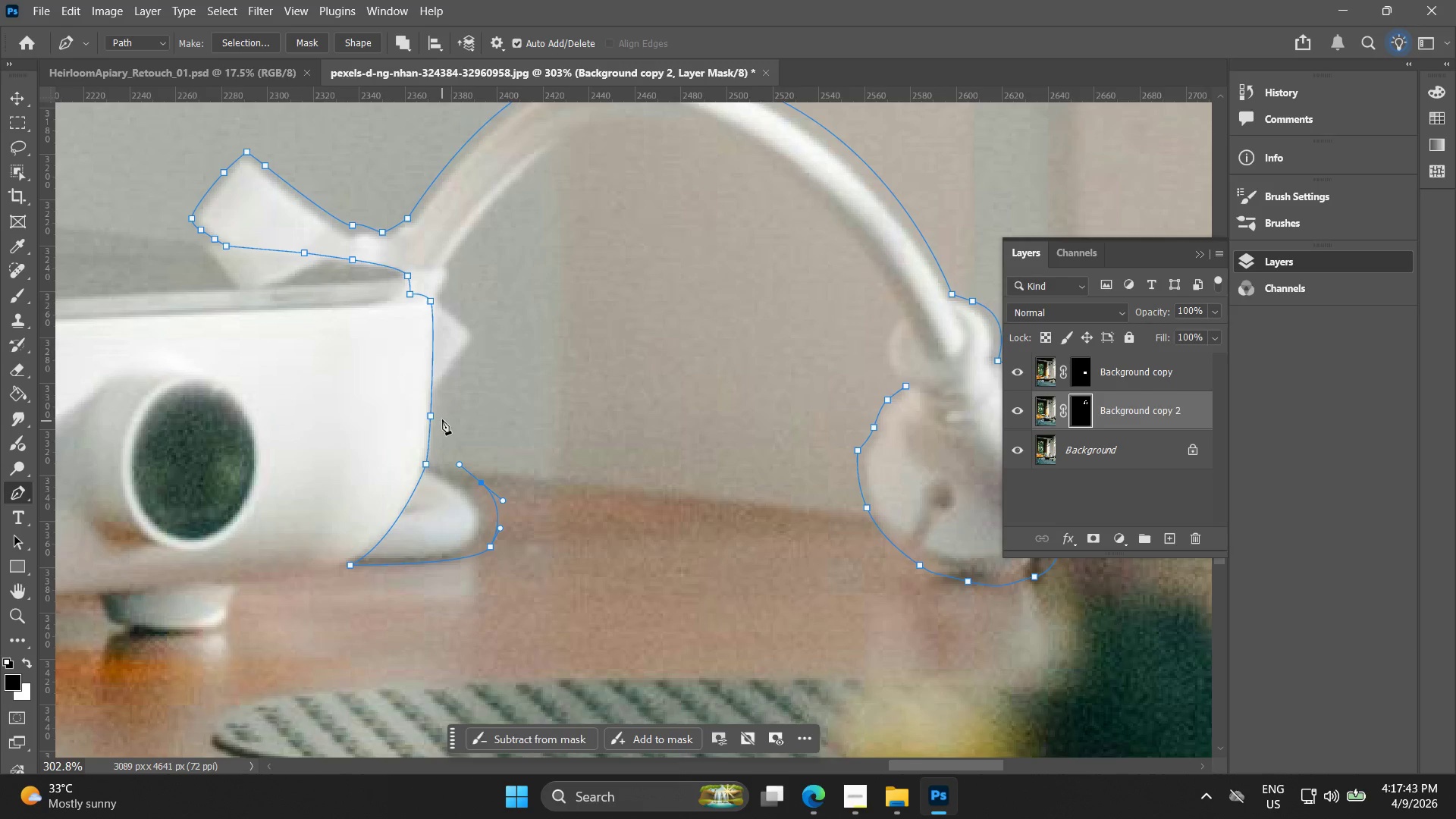 
left_click([442, 417])
 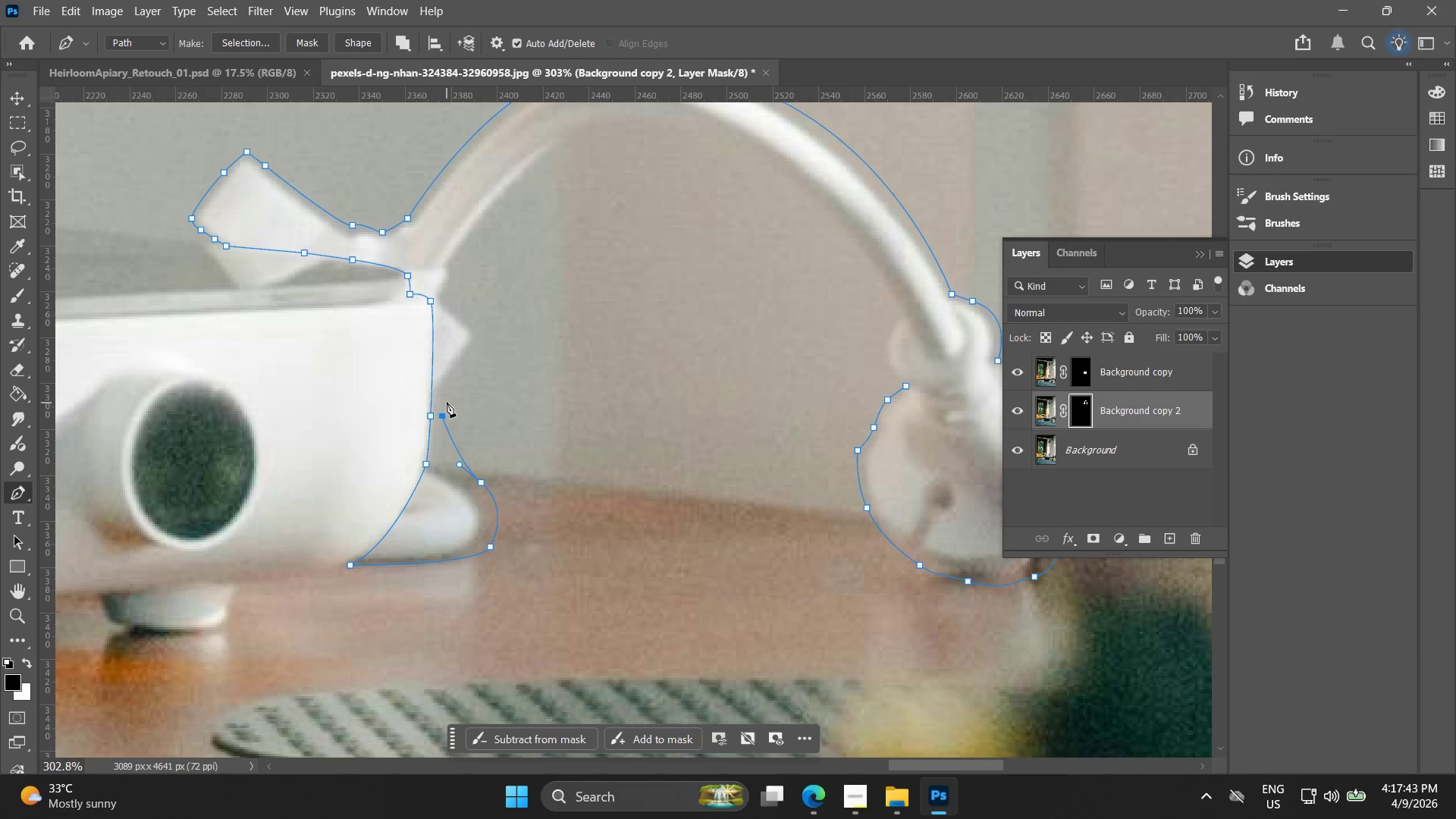 
hold_key(key=Space, duration=0.48)
 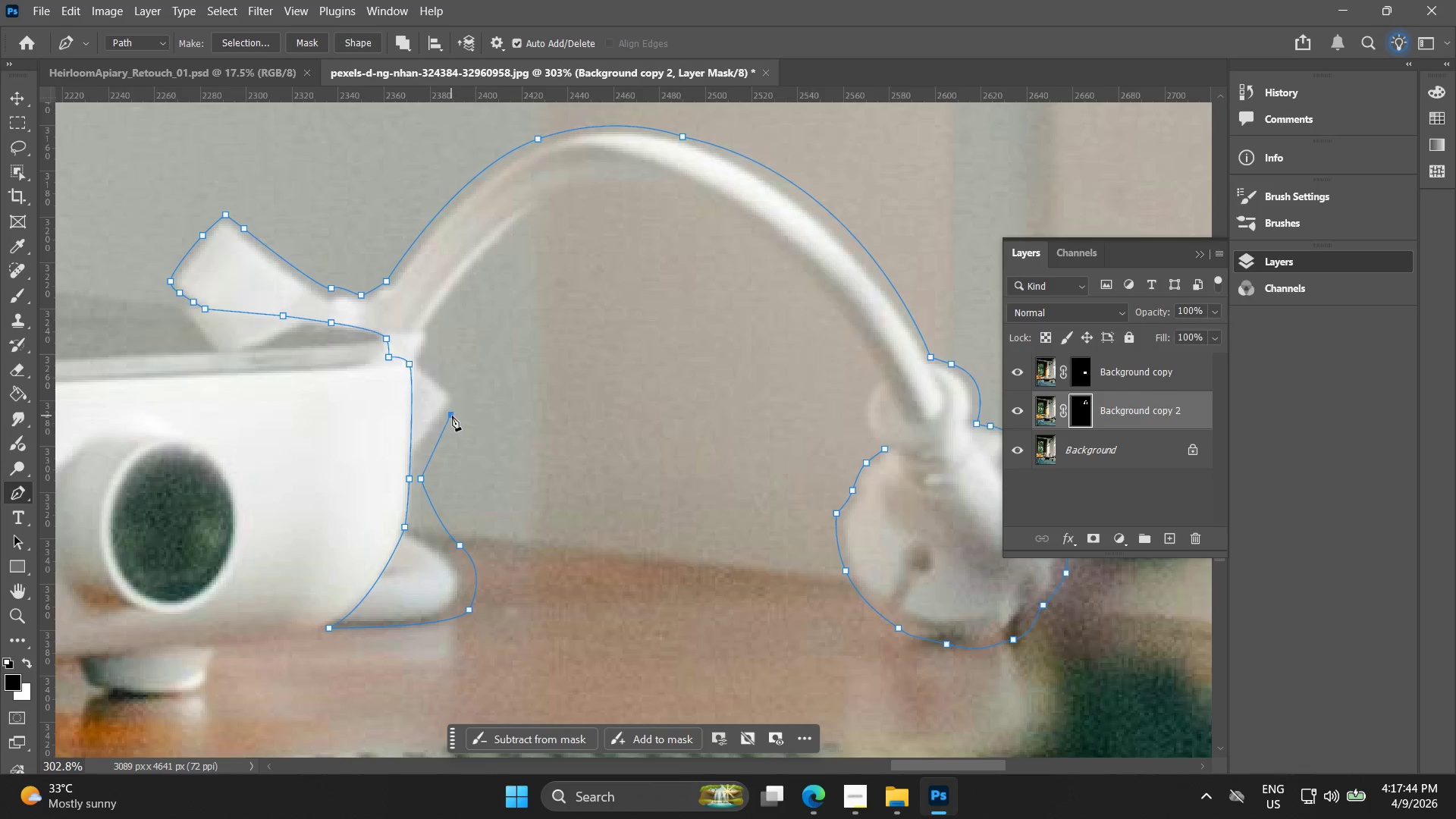 
left_click_drag(start_coordinate=[456, 389], to_coordinate=[435, 452])
 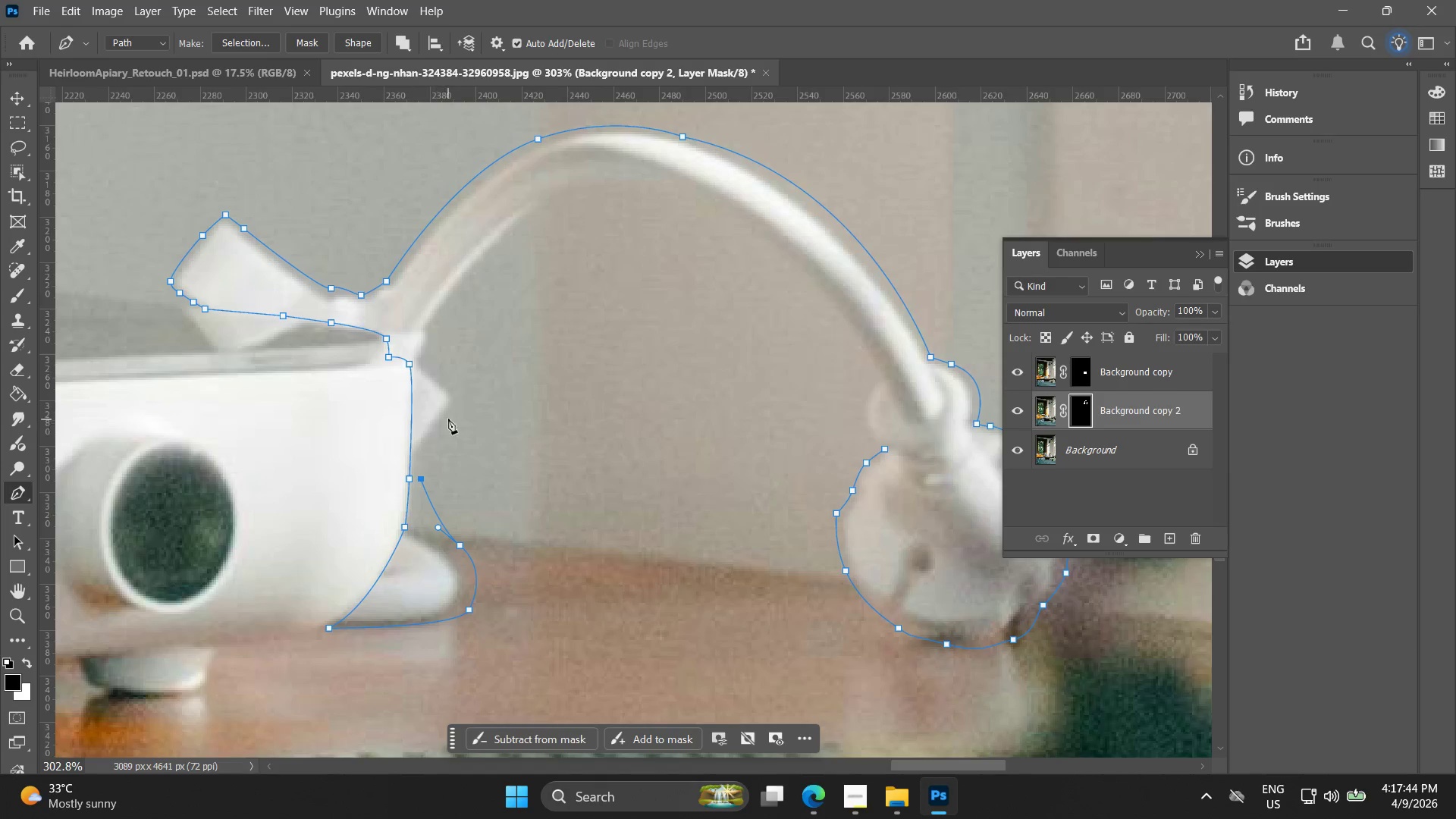 
left_click([451, 416])
 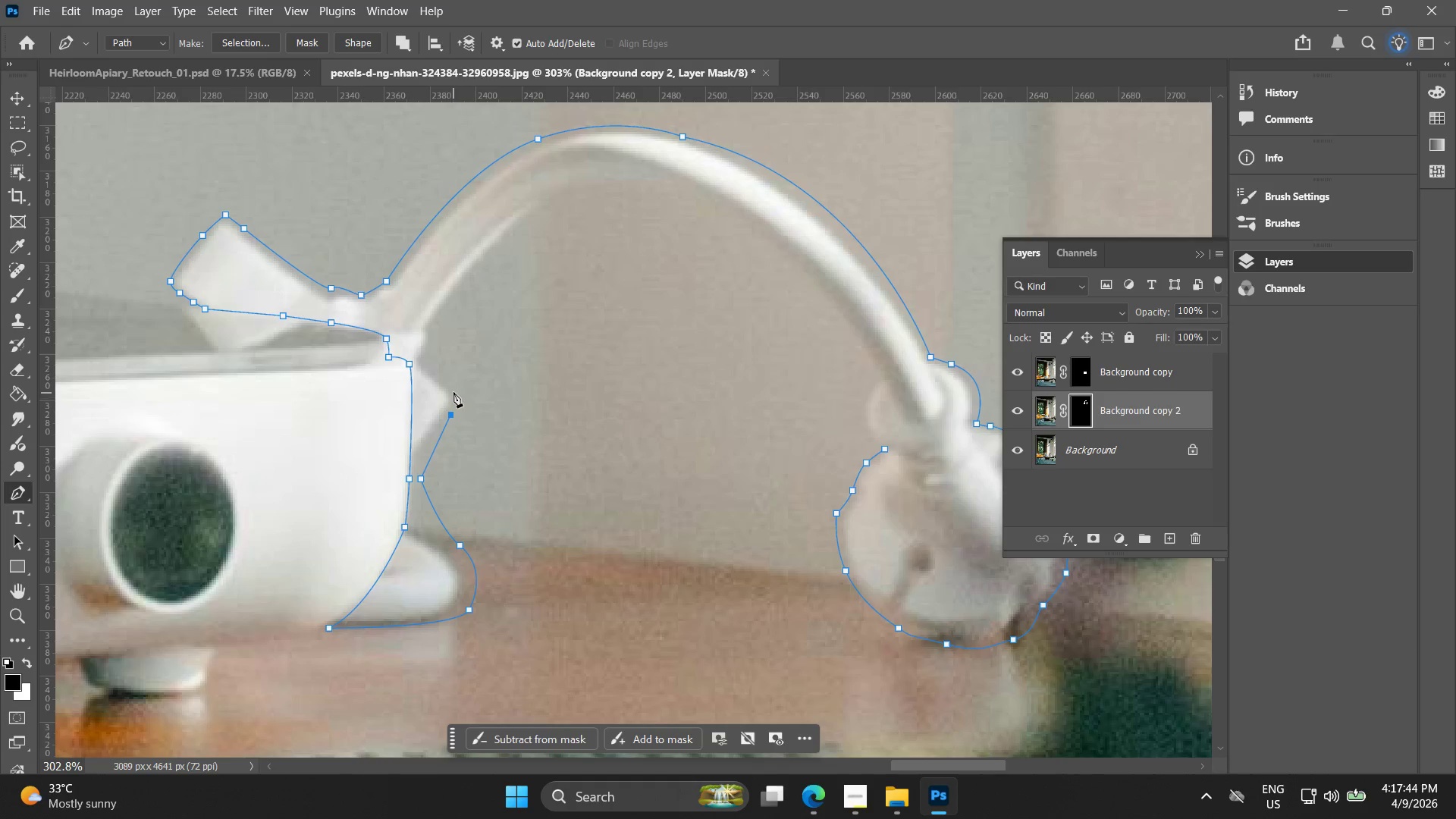 
key(Alt+AltLeft)
 